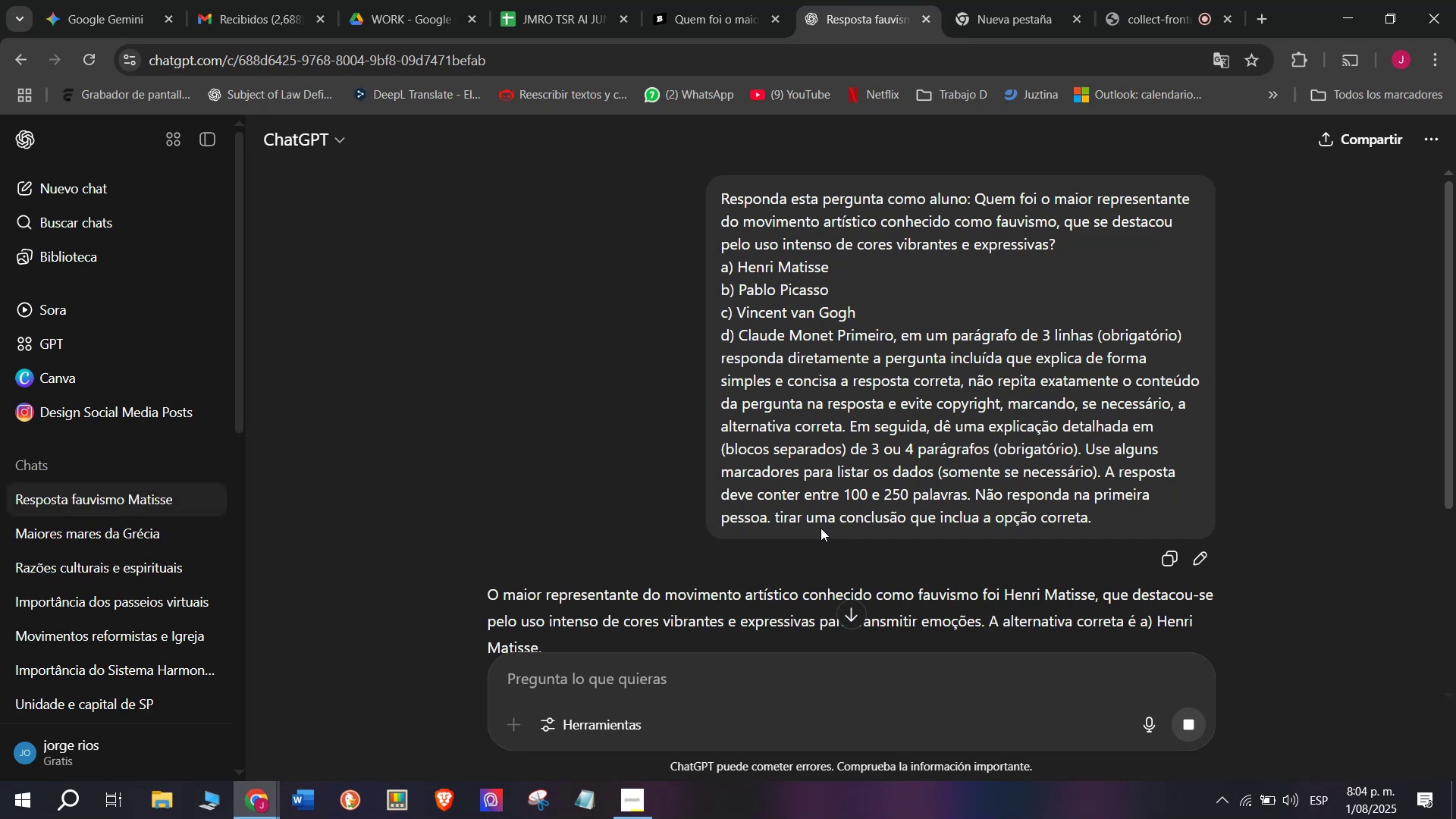 
scroll: coordinate [670, 372], scroll_direction: down, amount: 2.0
 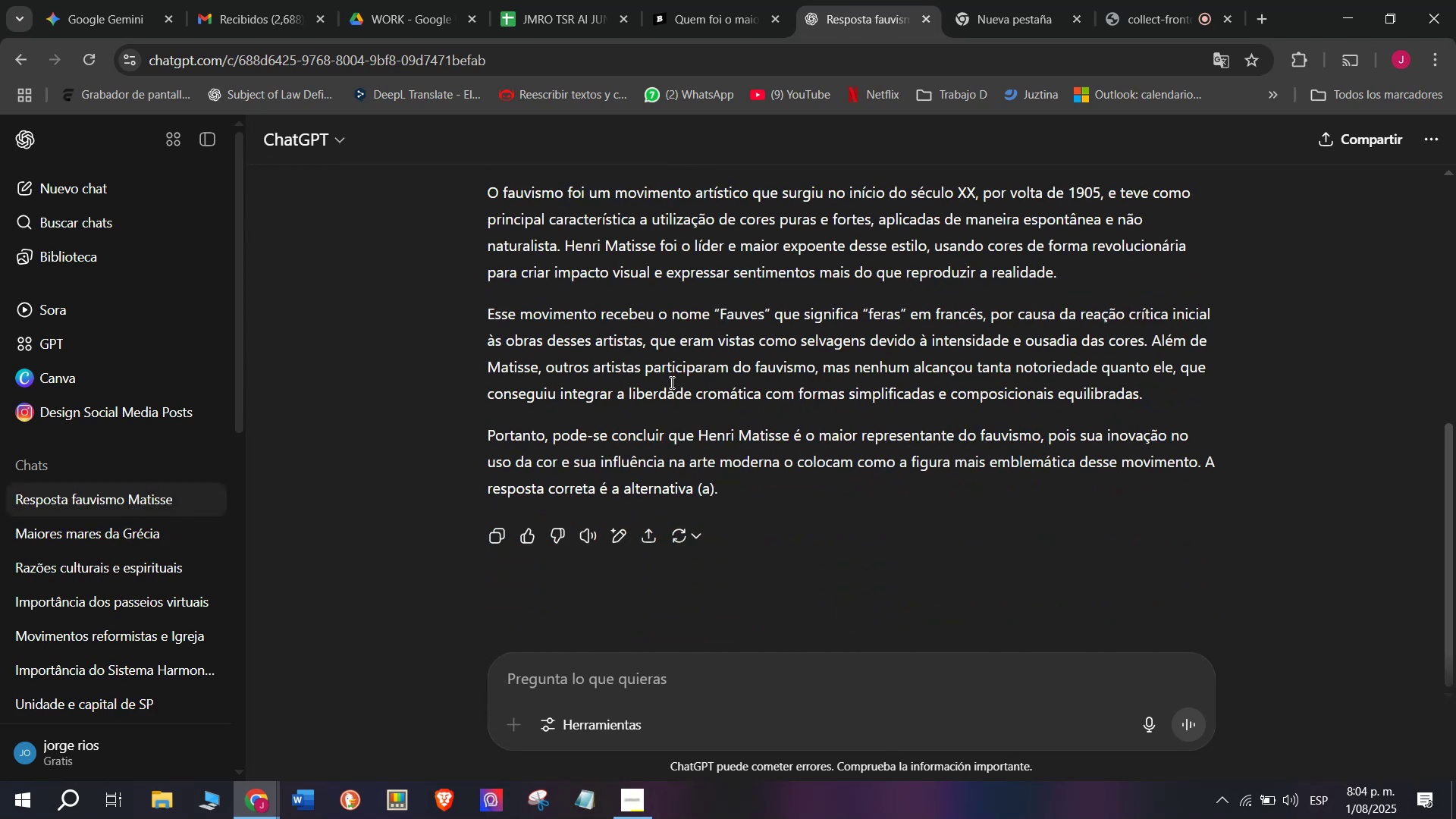 
scroll: coordinate [670, 382], scroll_direction: up, amount: 1.0
 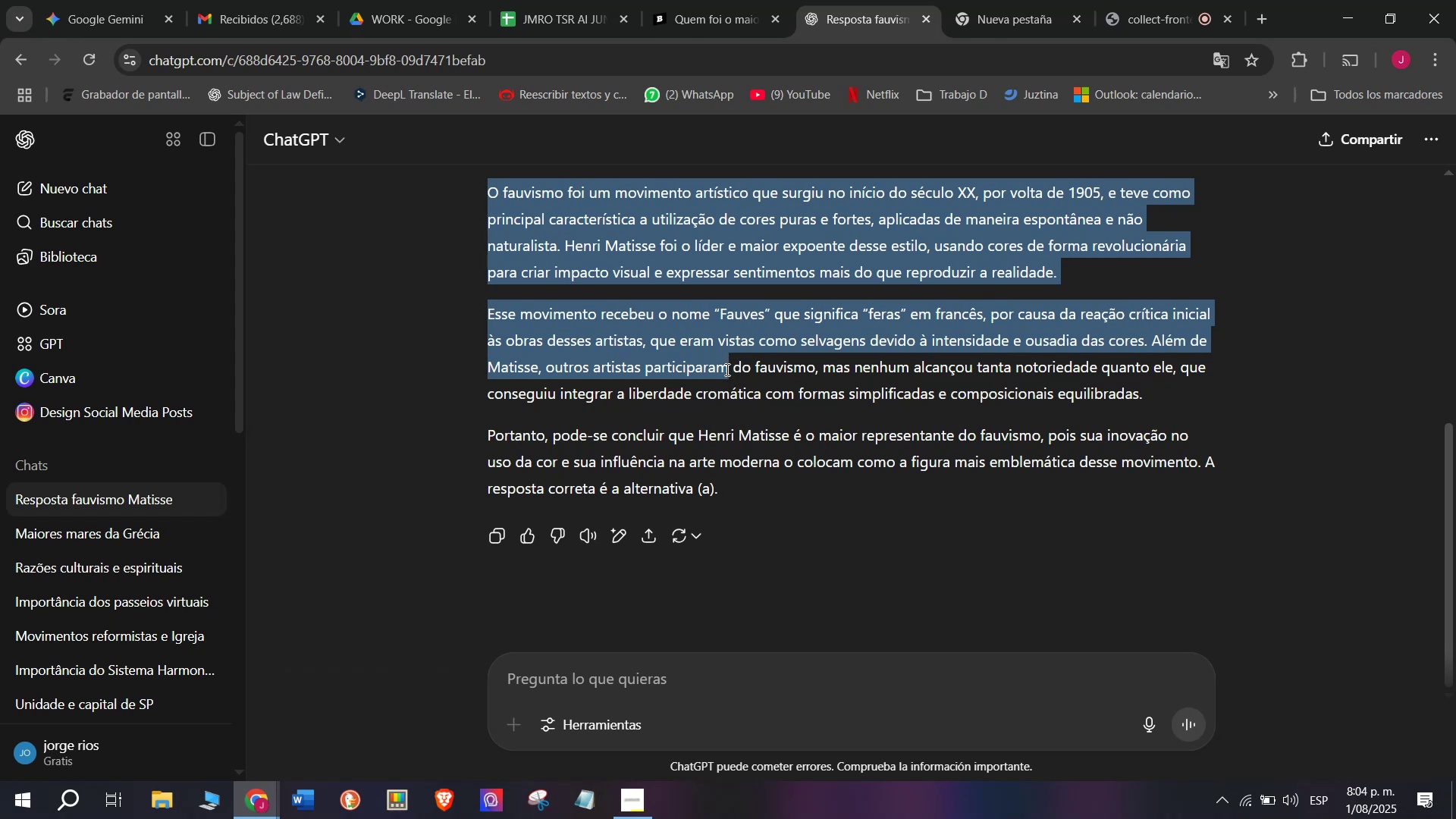 
wait(10.62)
 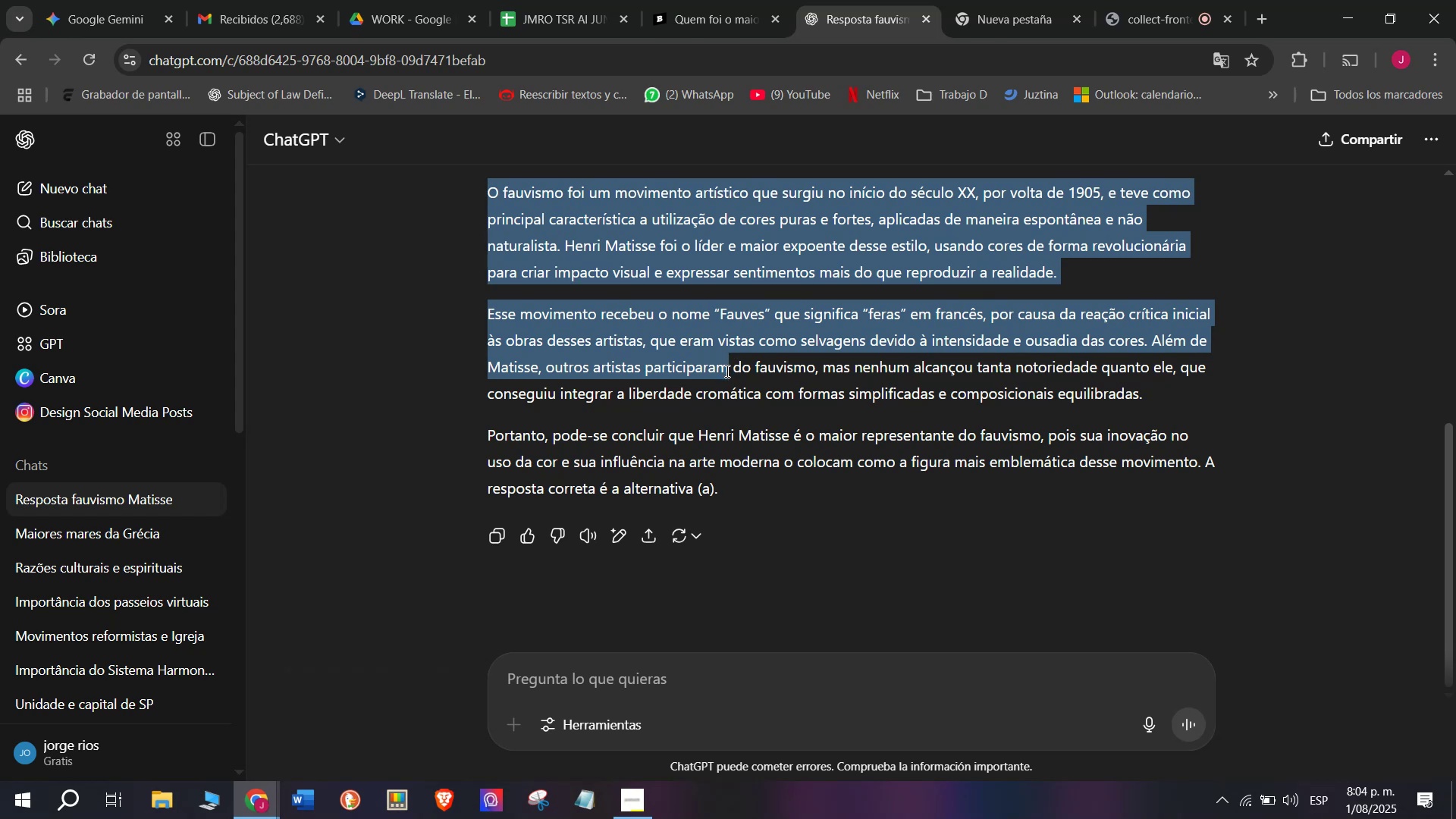 
key(Control+C)
 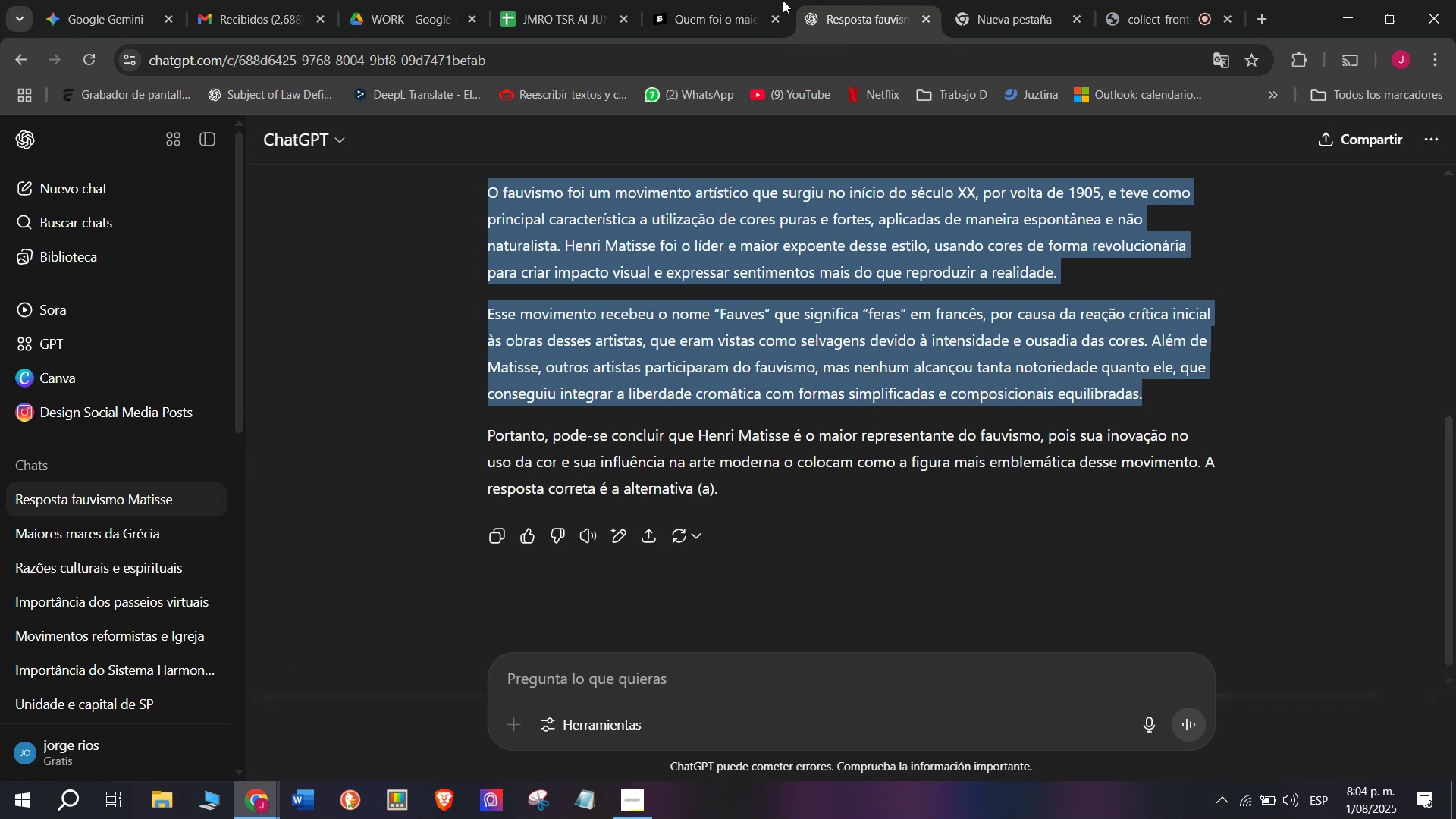 
left_click([722, 0])
 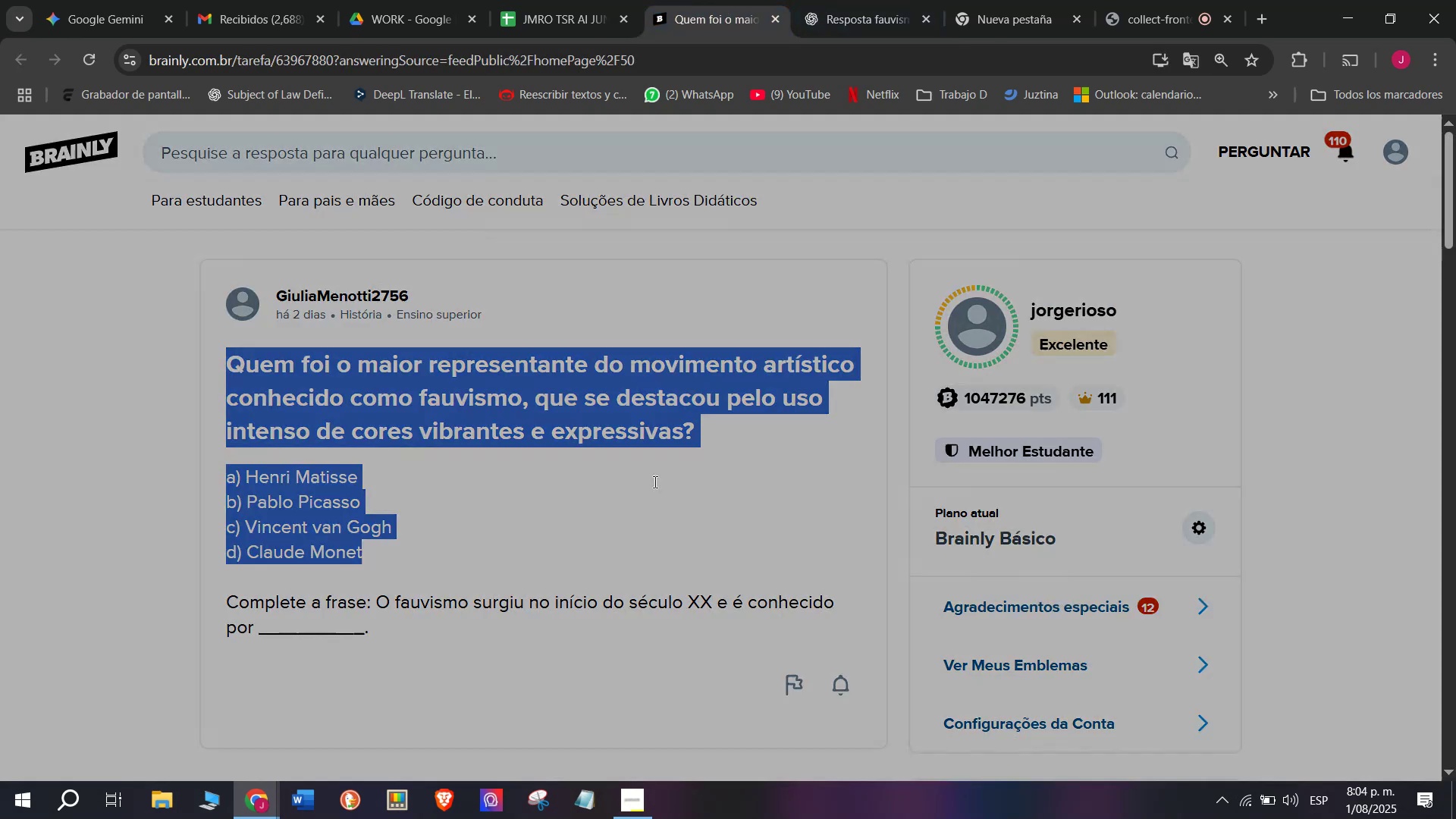 
key(Control+V)
 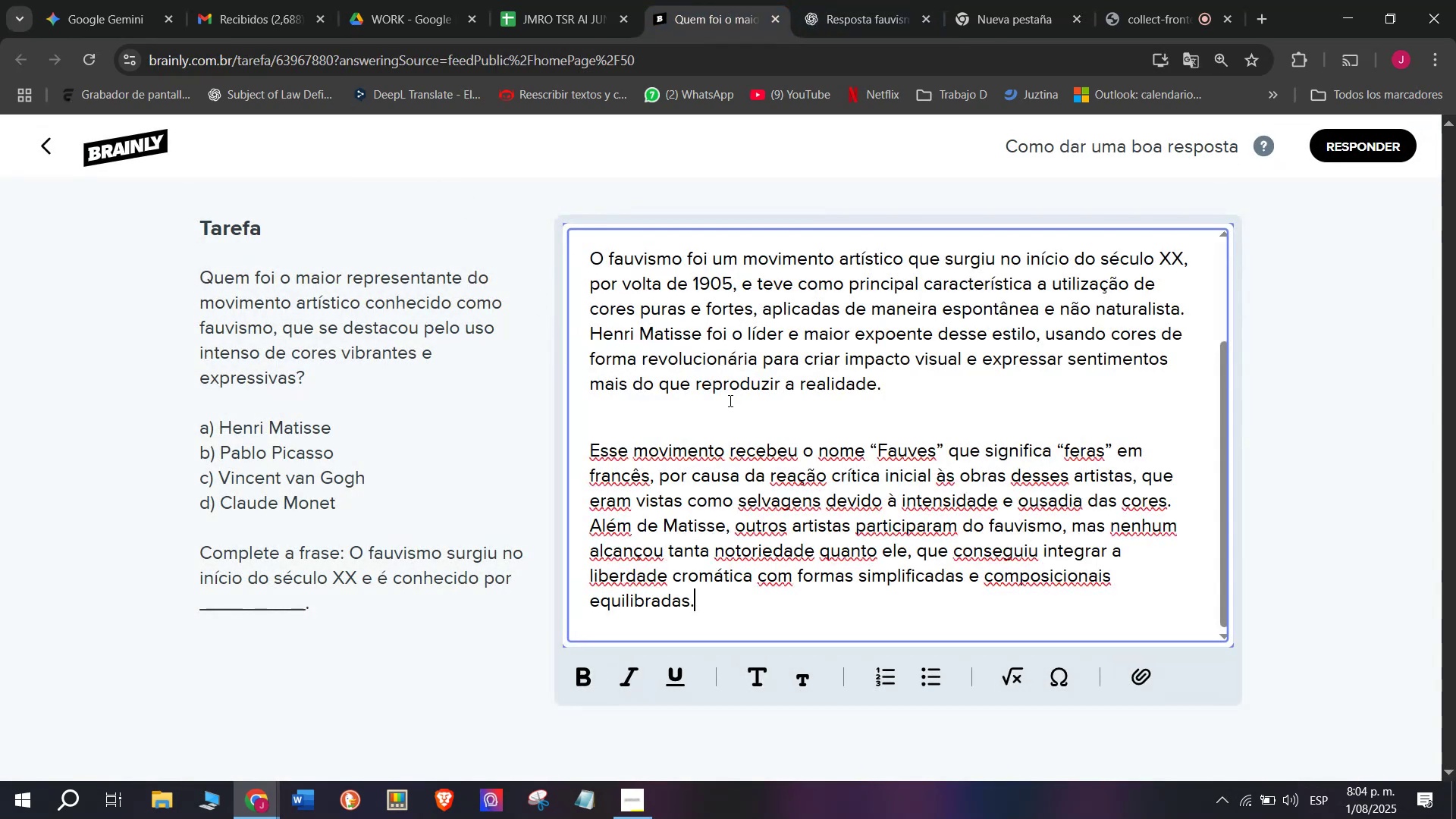 
scroll: coordinate [730, 401], scroll_direction: up, amount: 3.0
 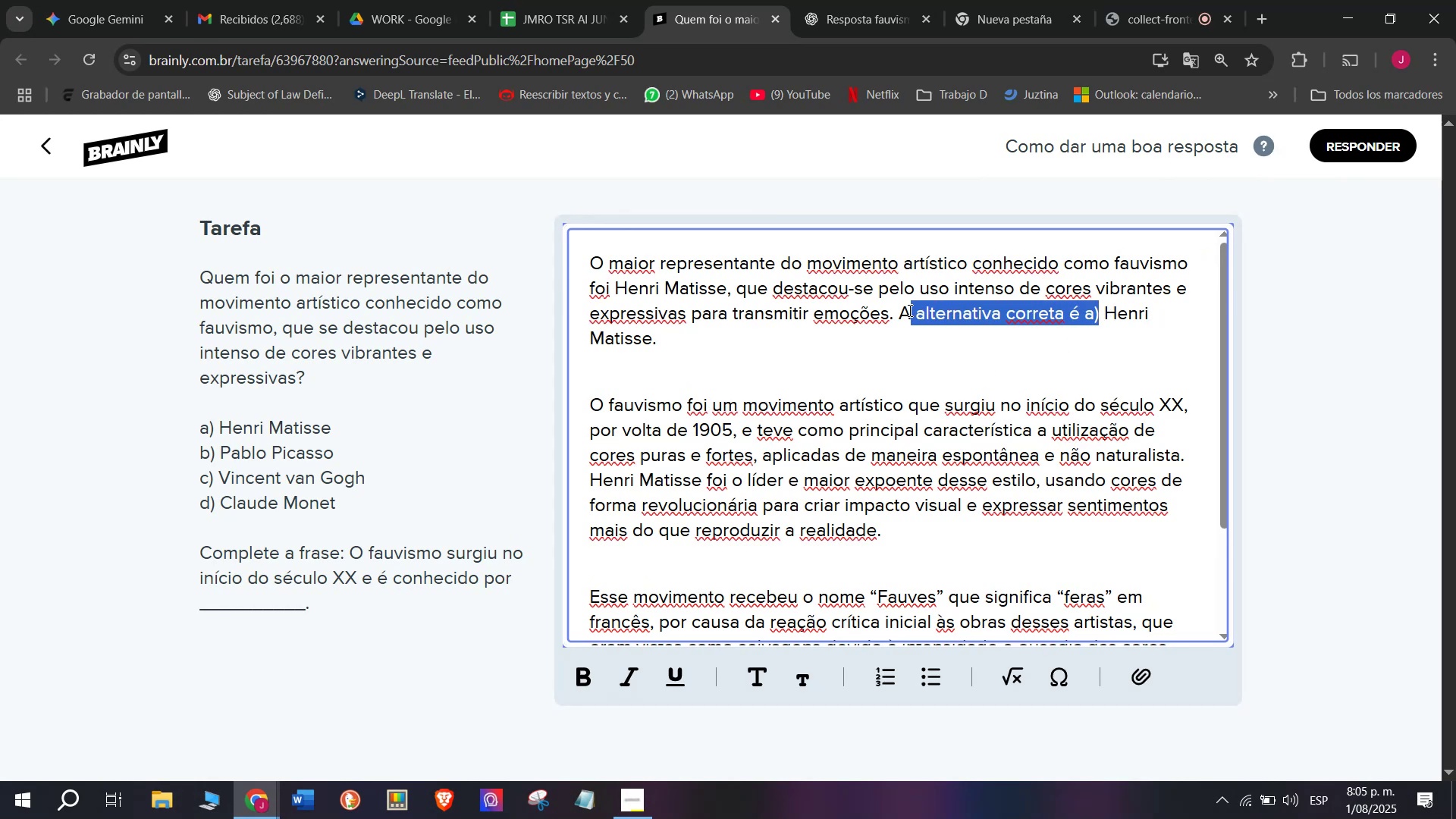 
key(Control+B)
 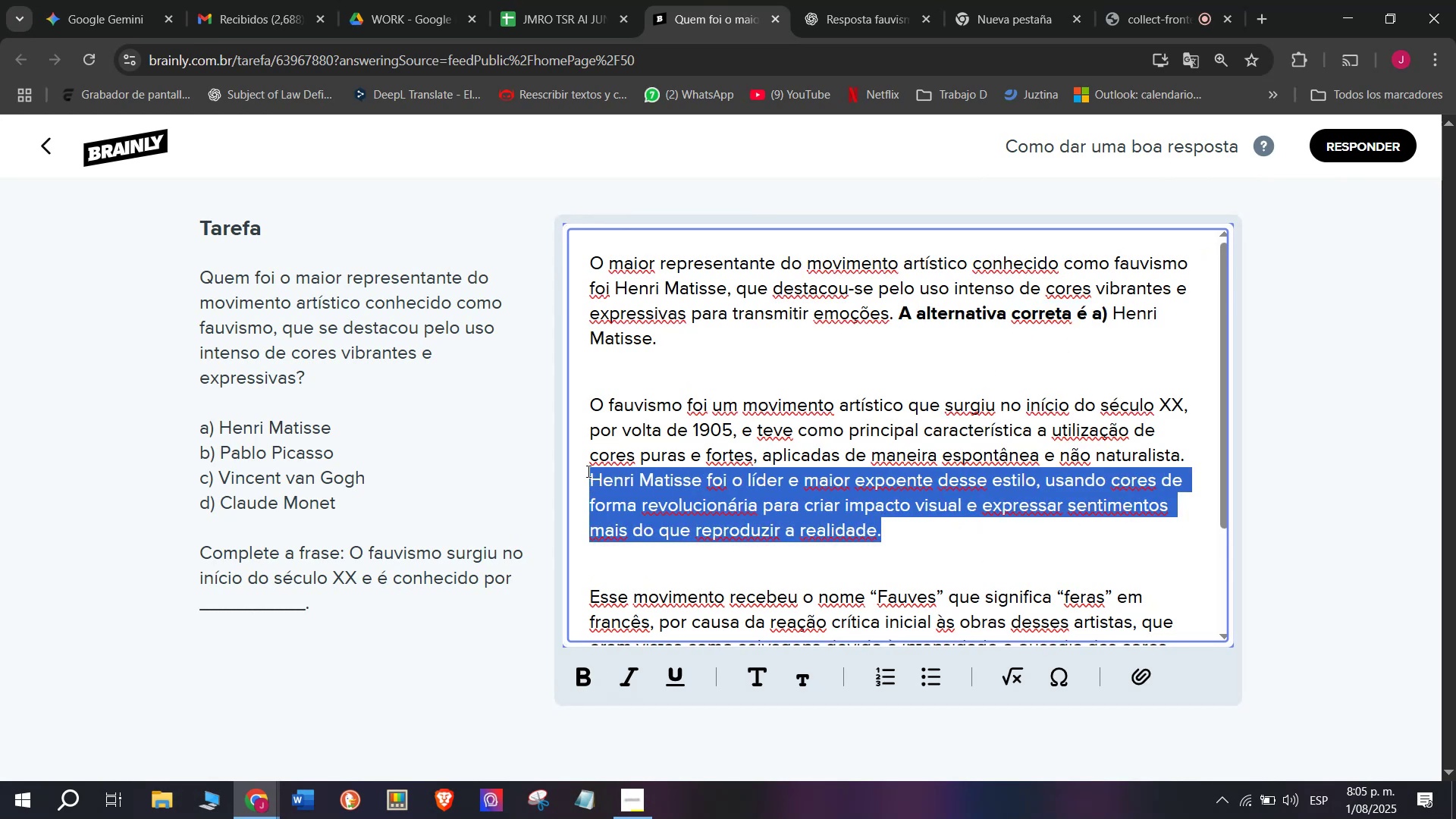 
key(Backspace)
 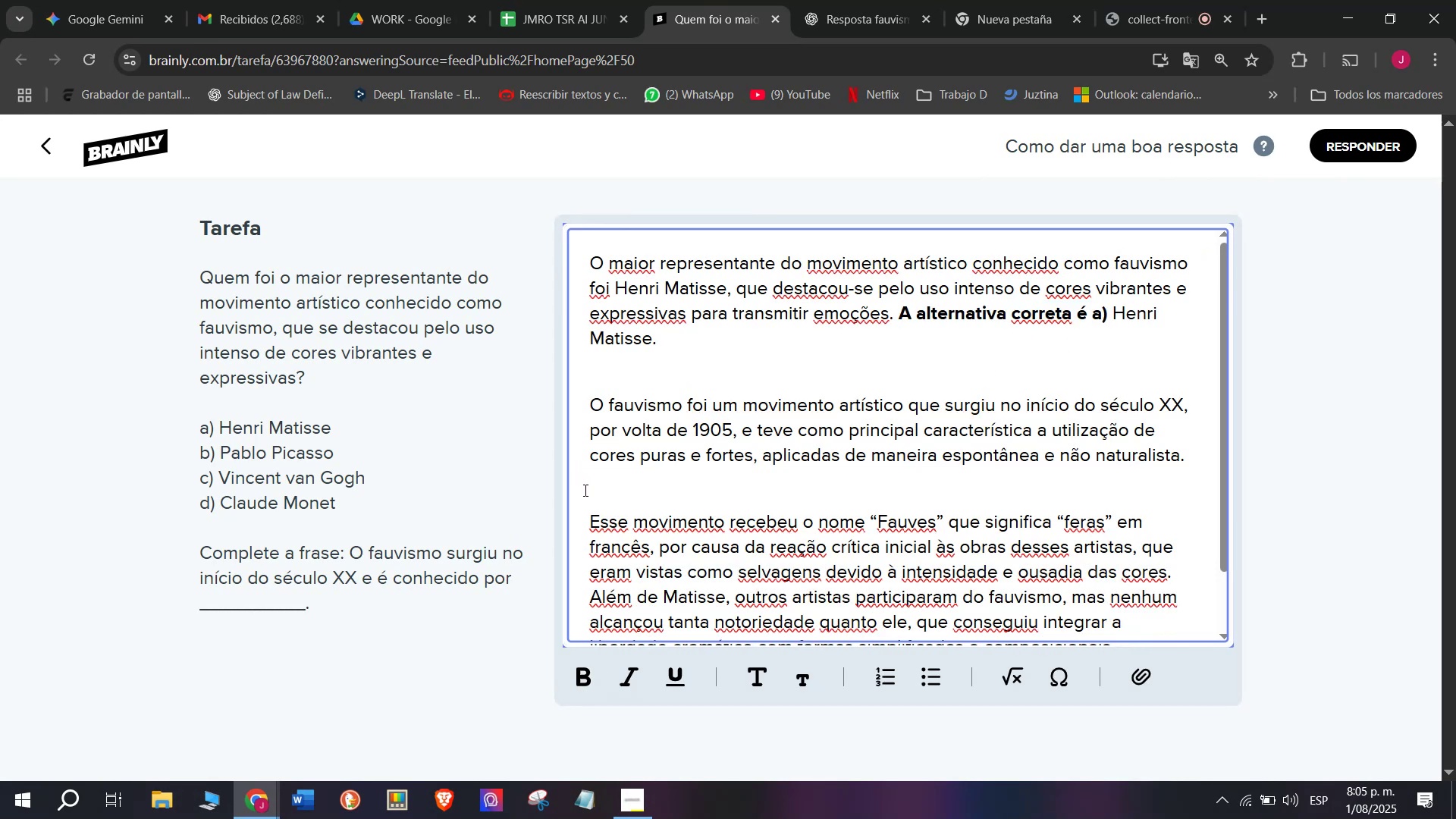 
scroll: coordinate [619, 514], scroll_direction: down, amount: 3.0
 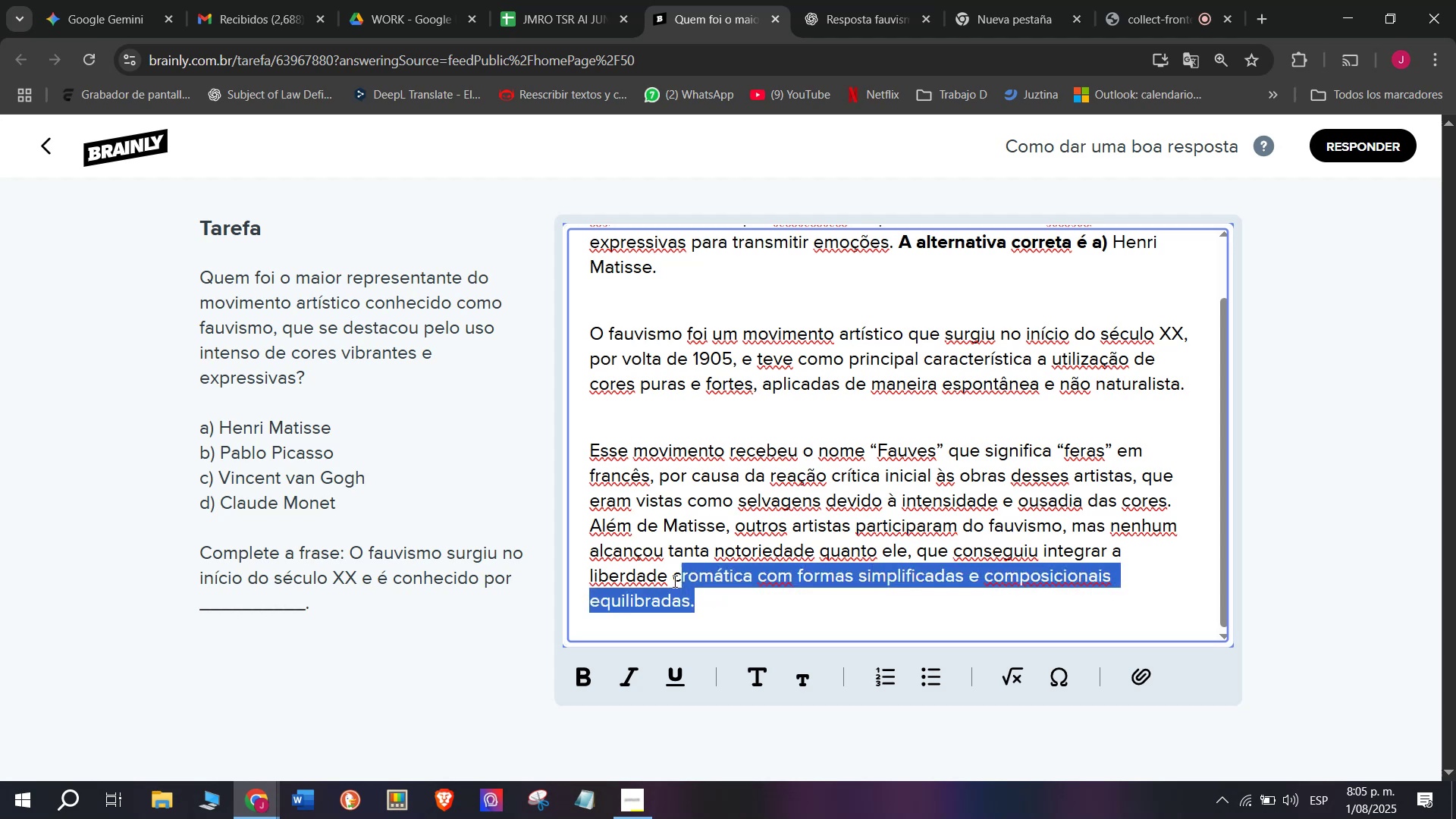 
key(Backspace)
 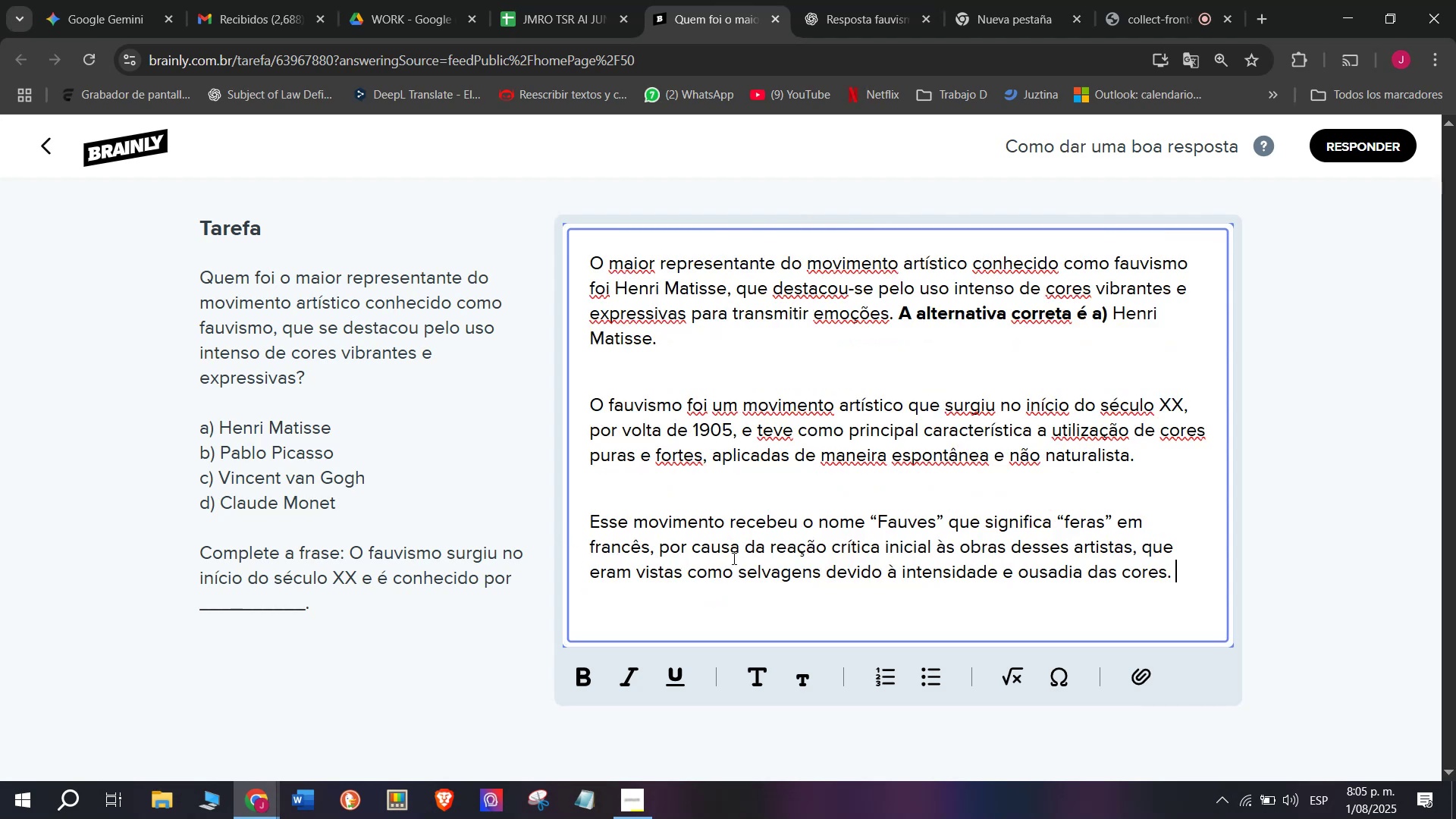 
scroll: coordinate [777, 475], scroll_direction: down, amount: 8.0
 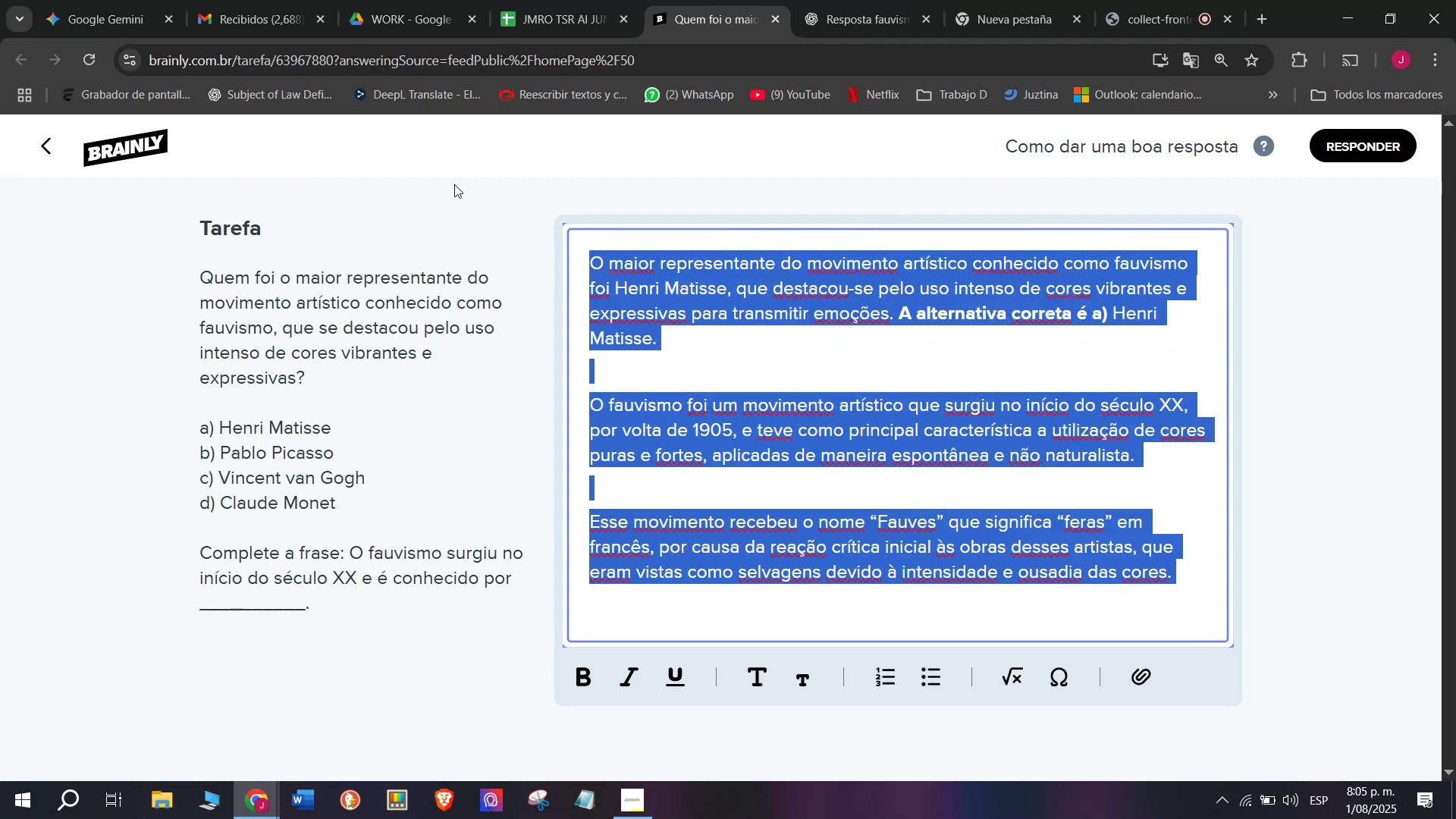 
key(Control+C)
 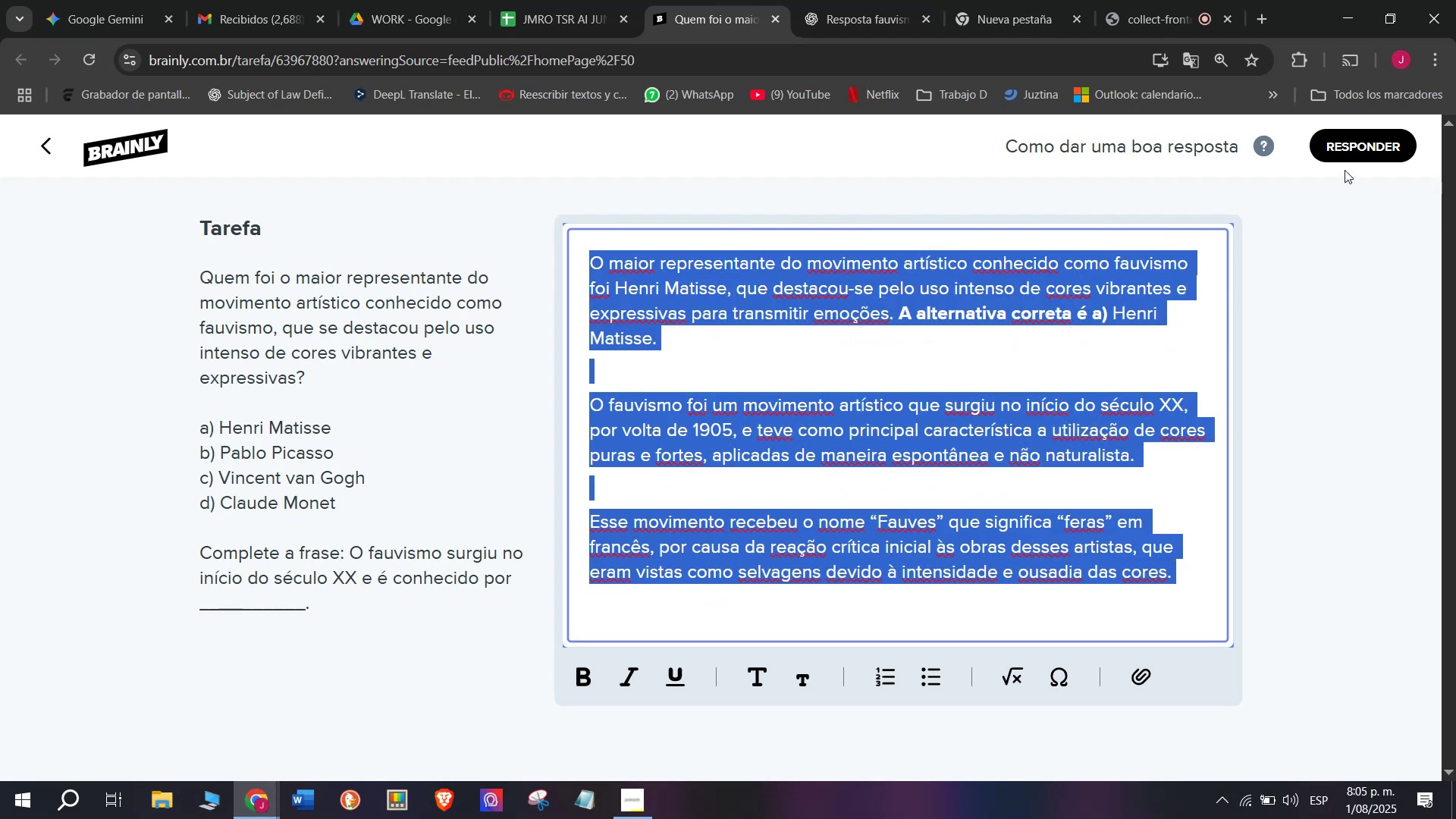 
left_click([1346, 147])
 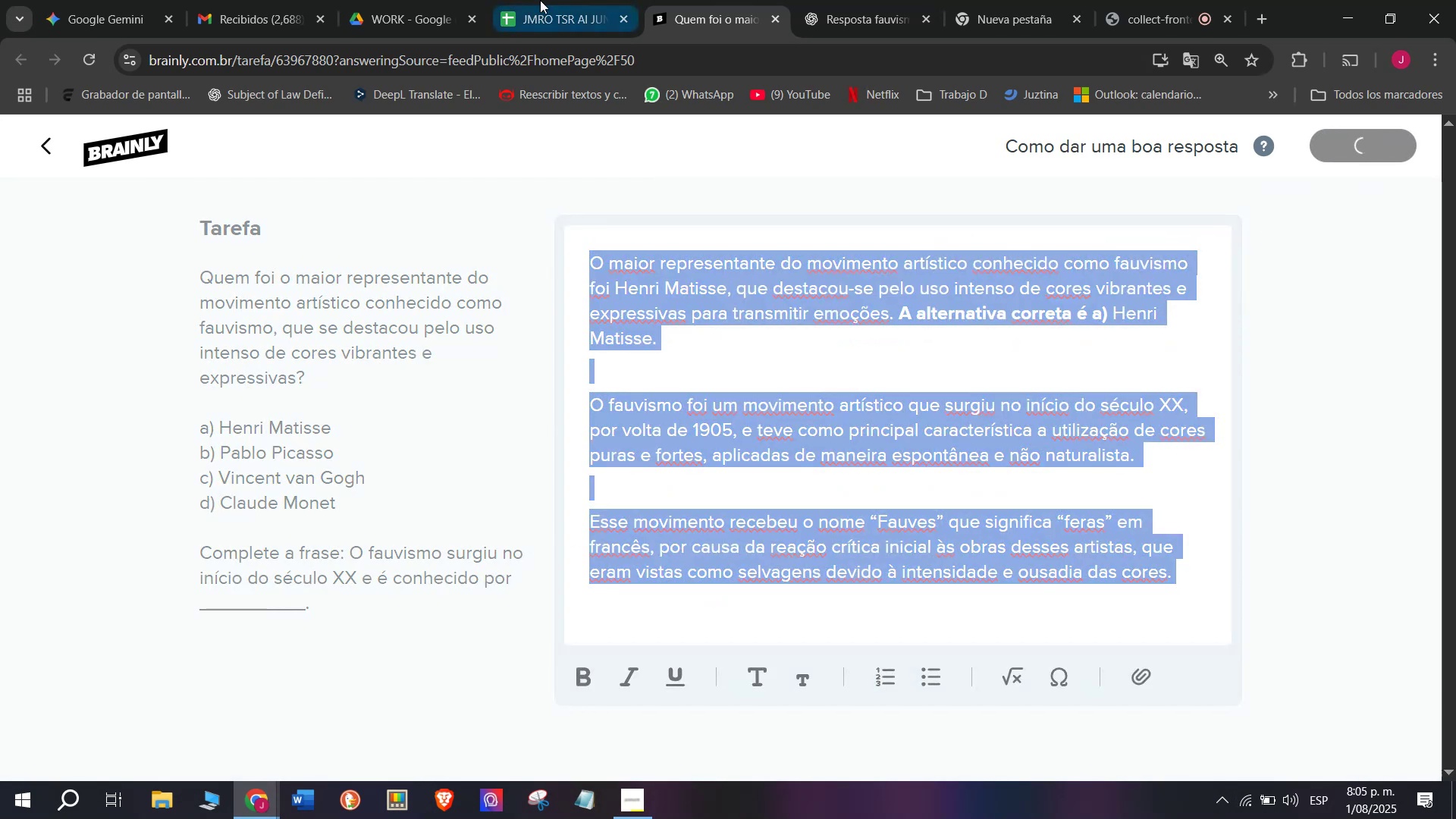 
left_click([540, 0])
 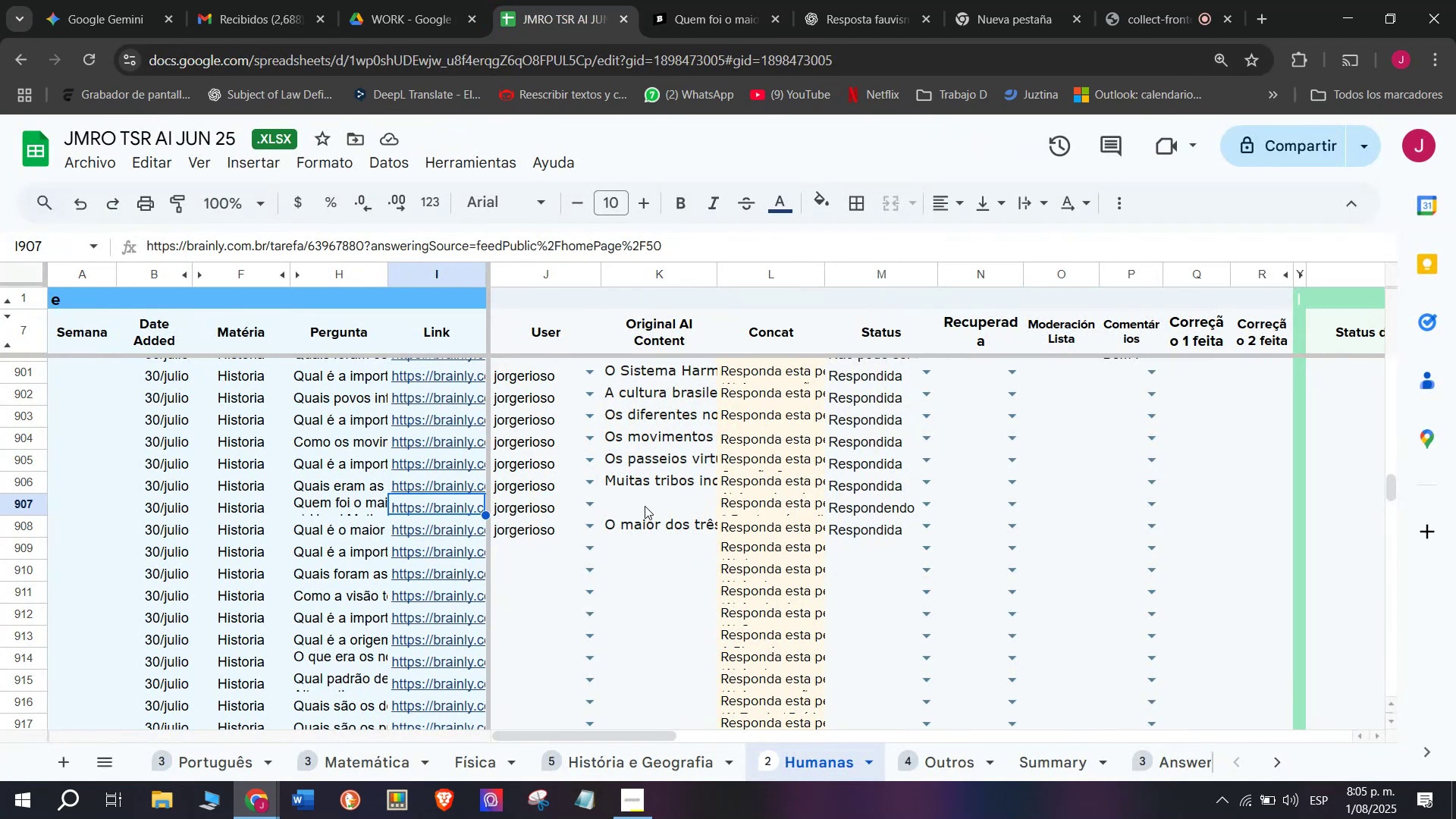 
double_click([645, 501])
 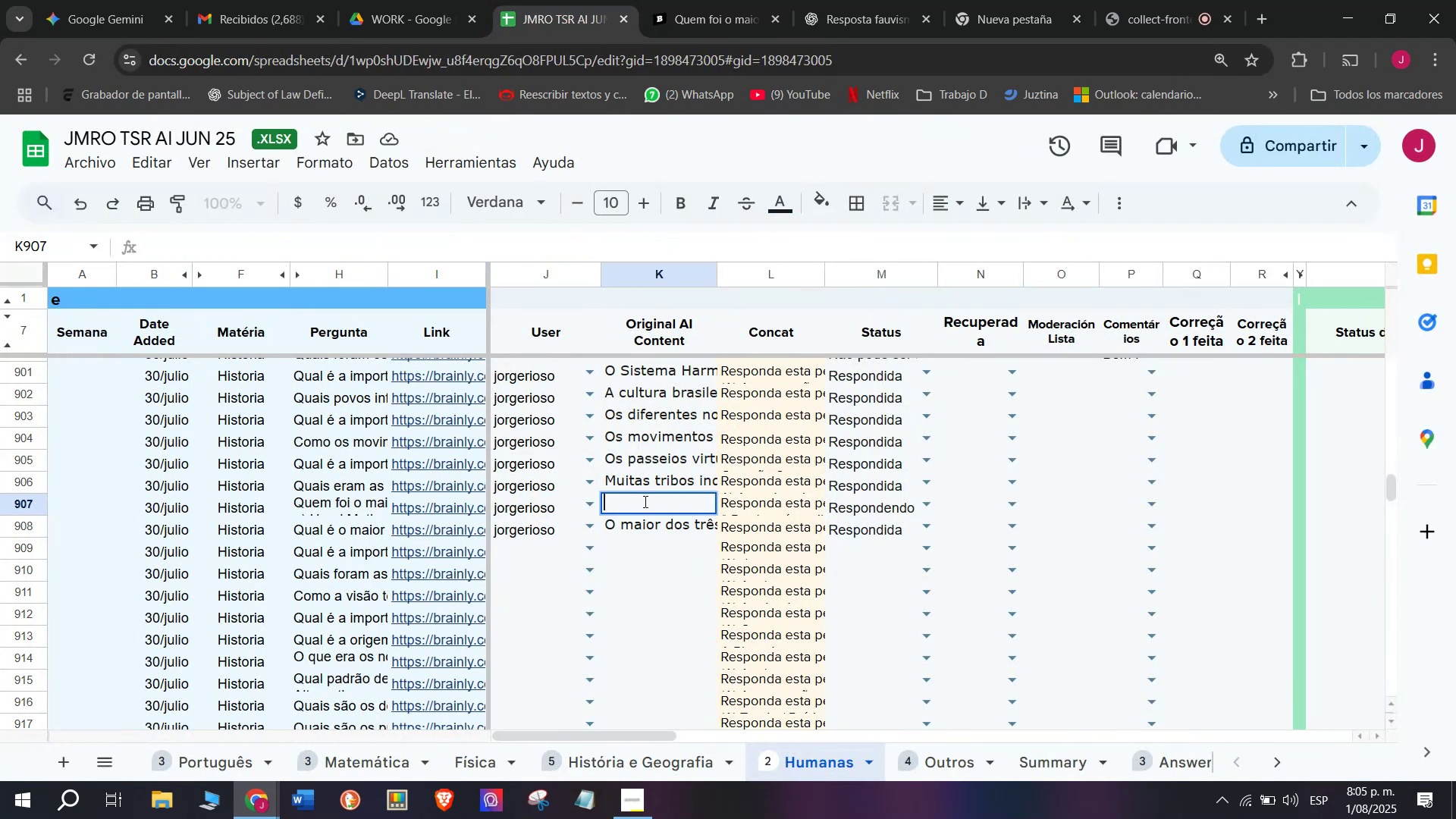 
key(Control+V)
 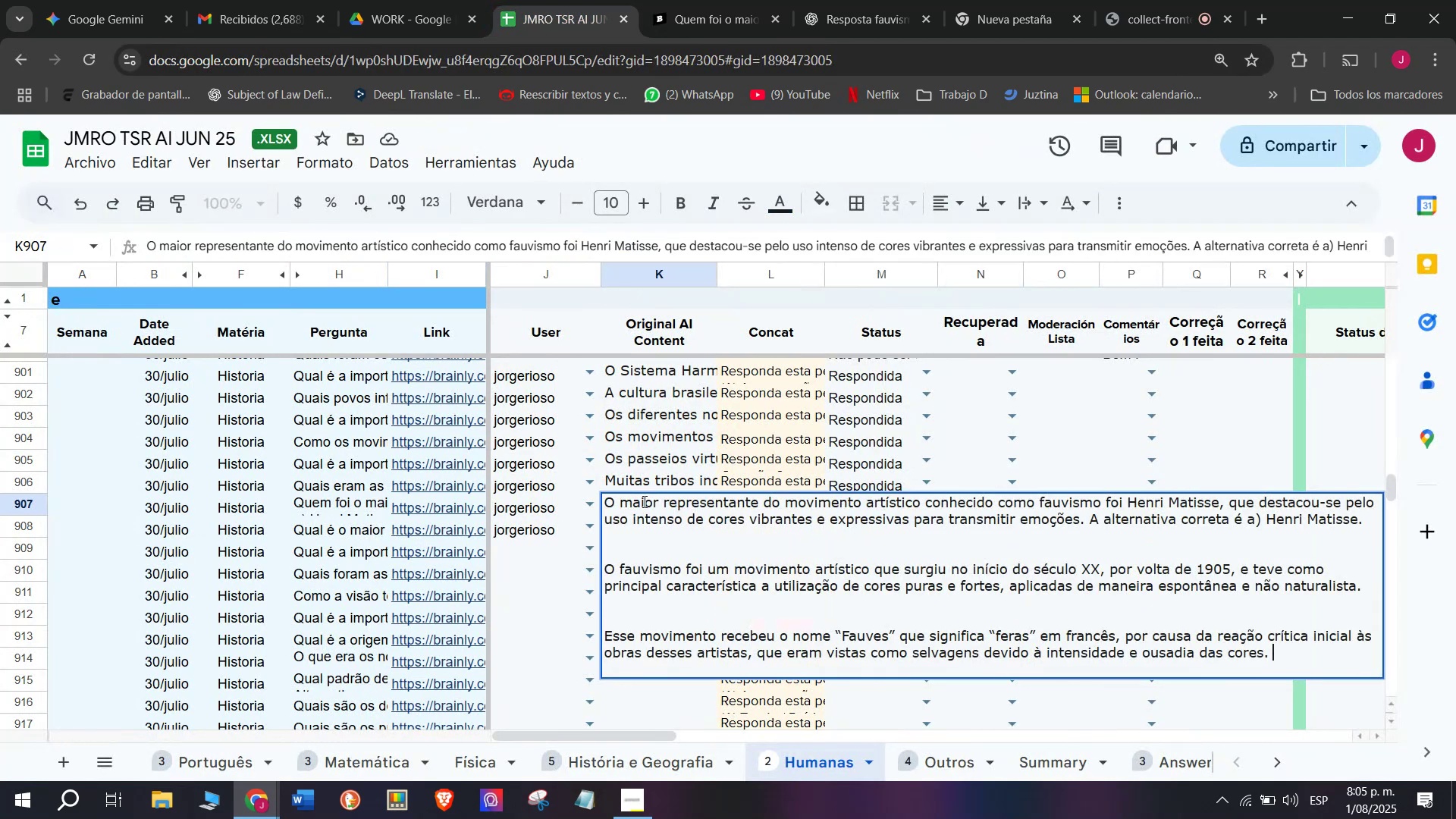 
key(Enter)
 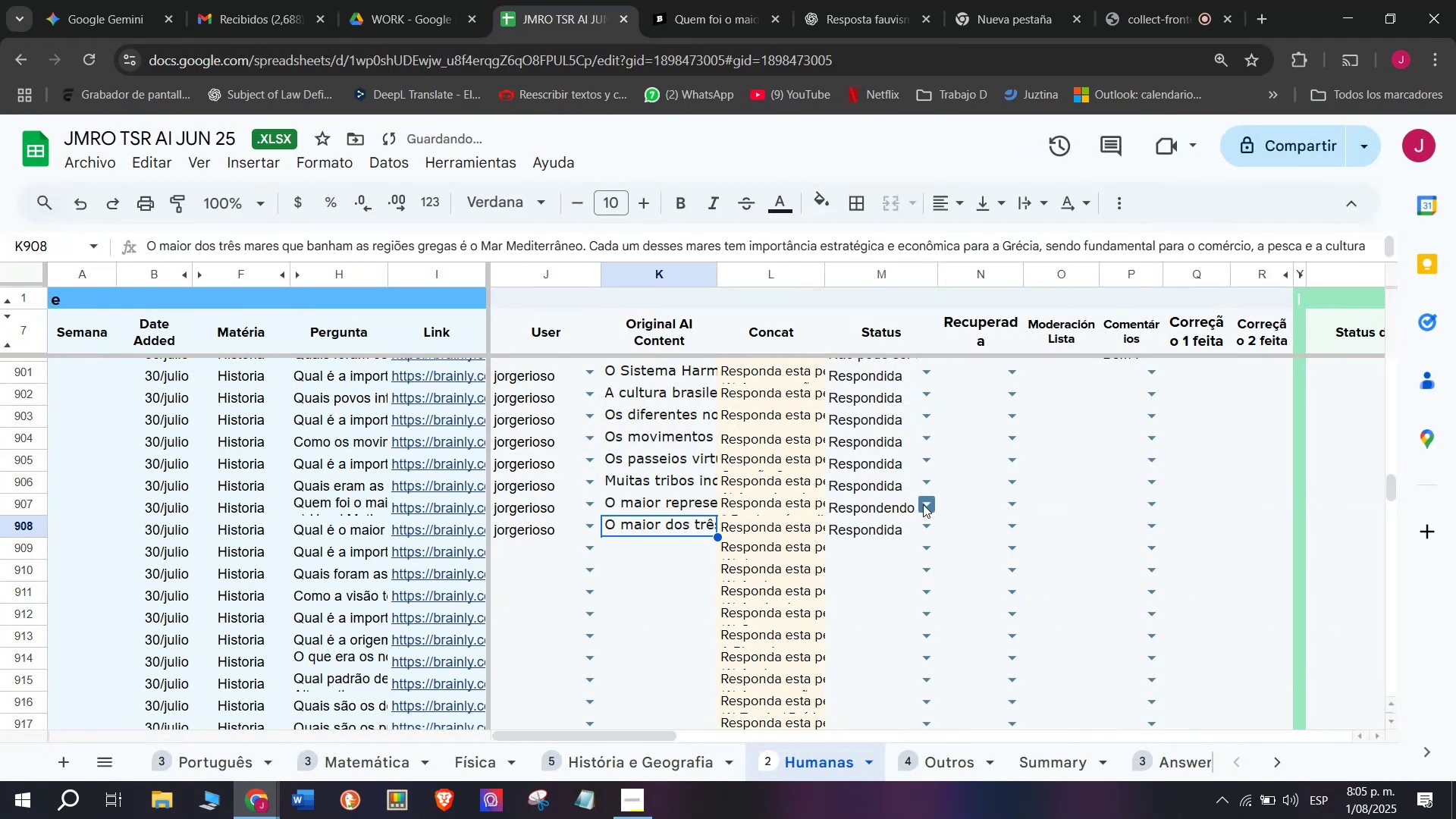 
left_click([927, 496])
 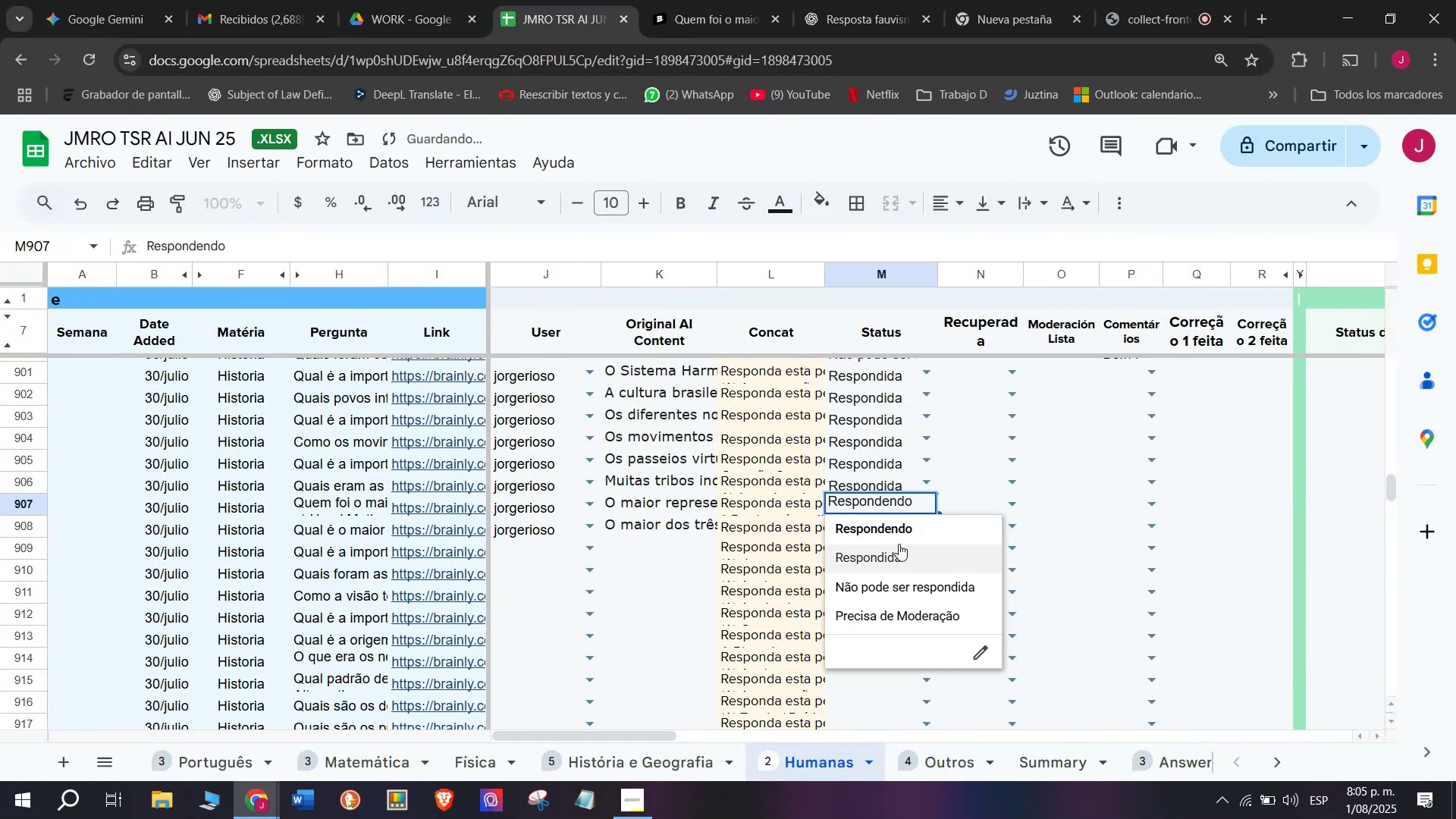 
left_click([899, 544])
 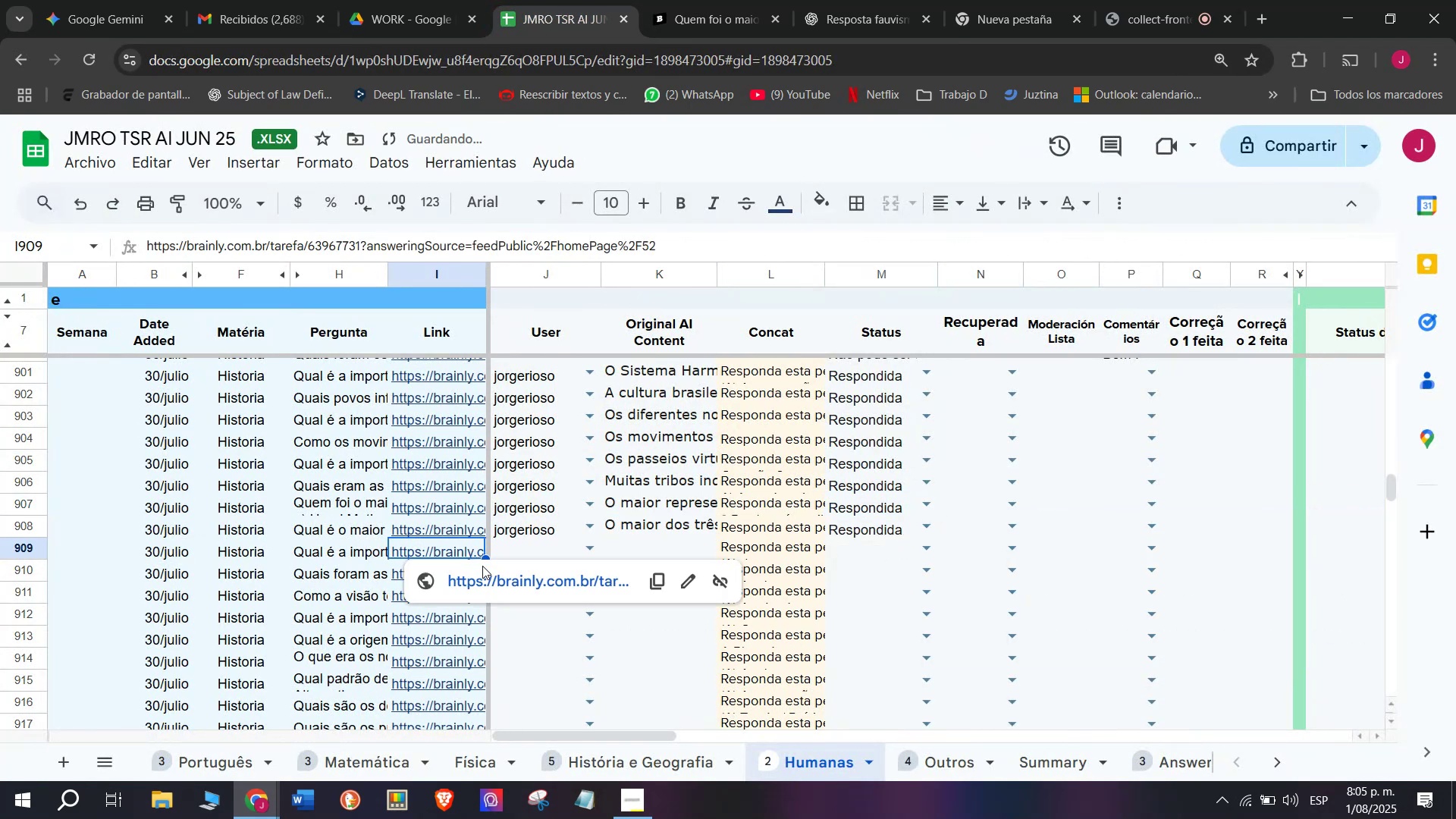 
left_click([481, 589])
 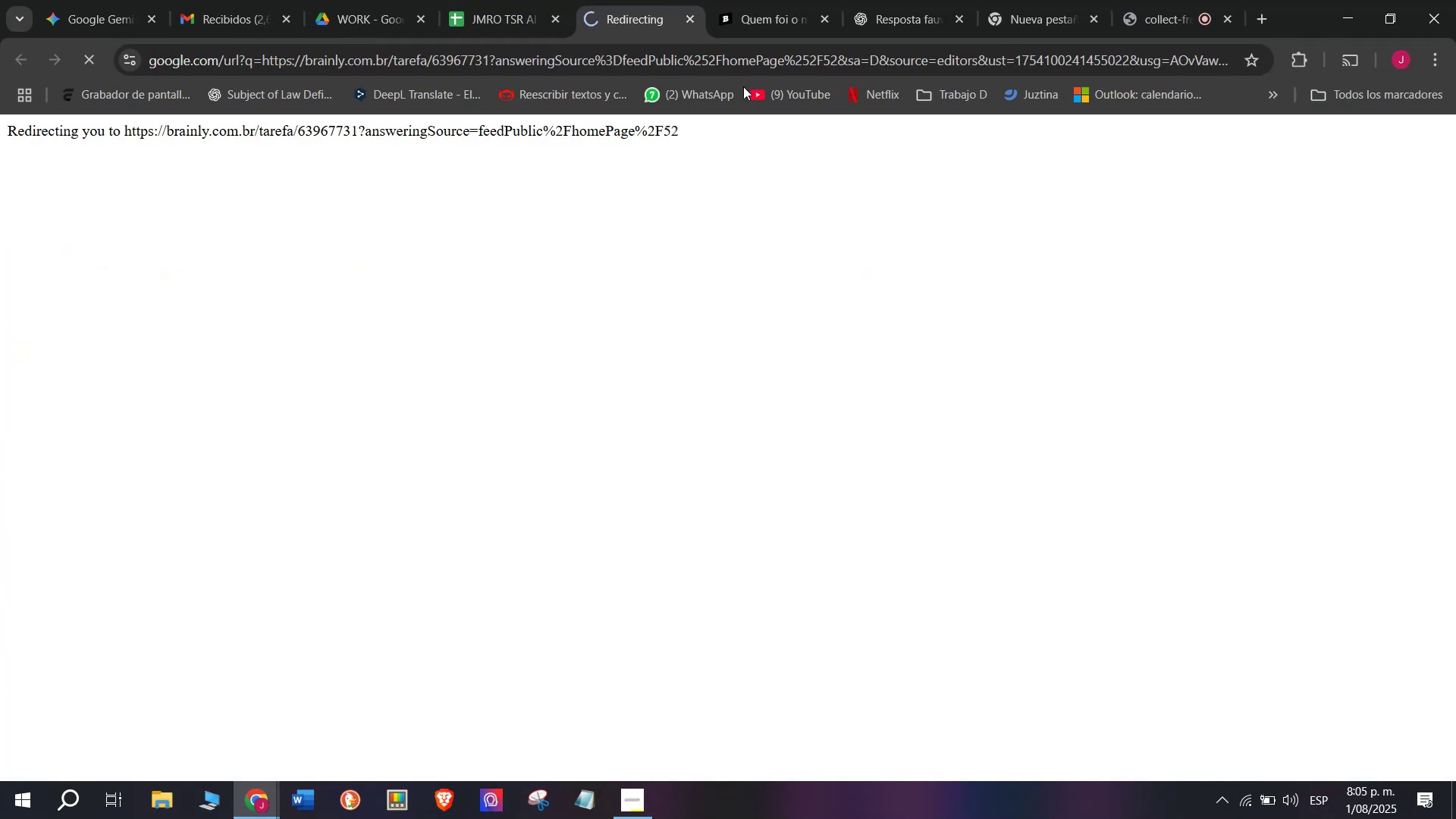 
left_click([759, 0])
 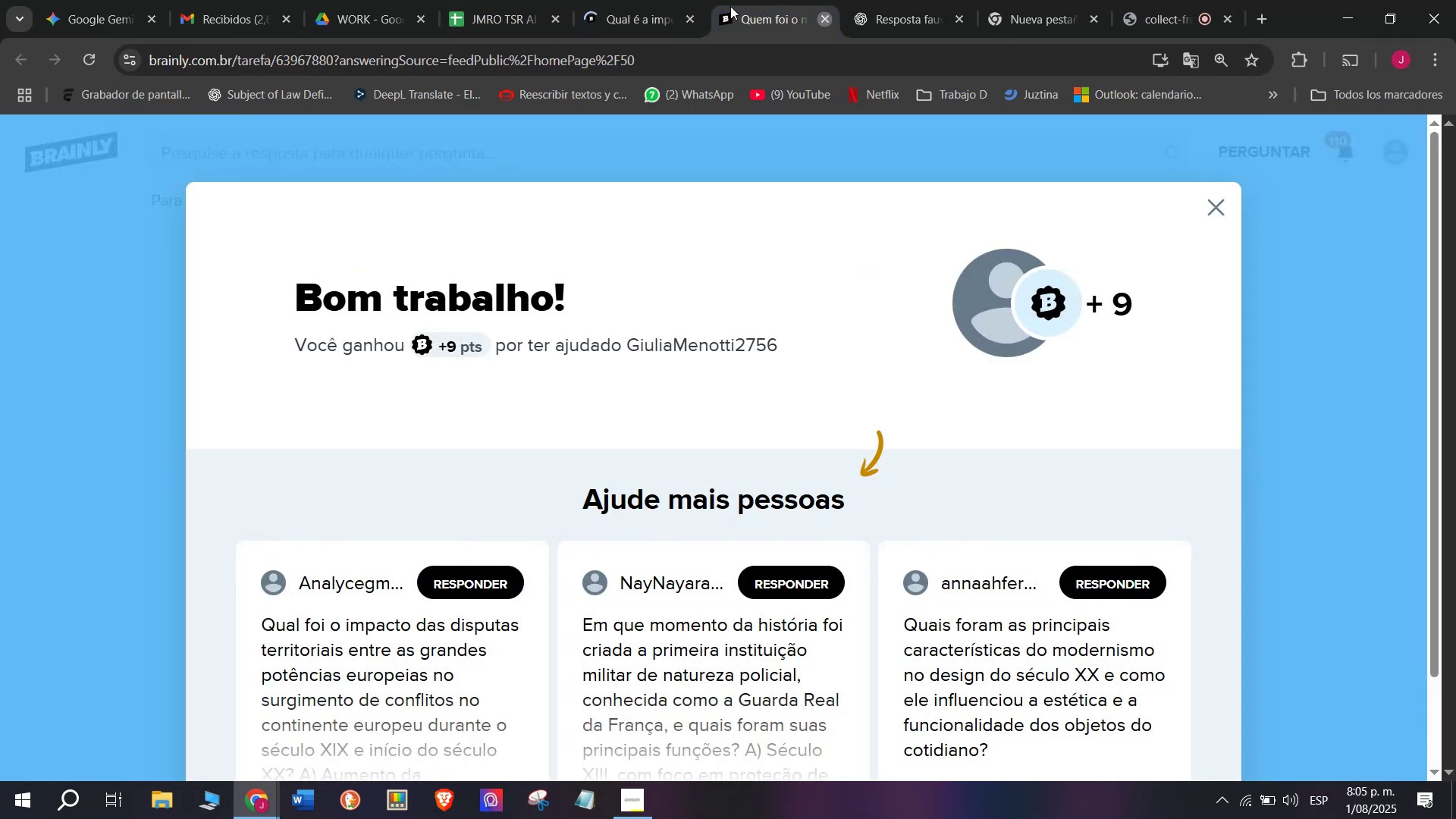 
double_click([579, 0])
 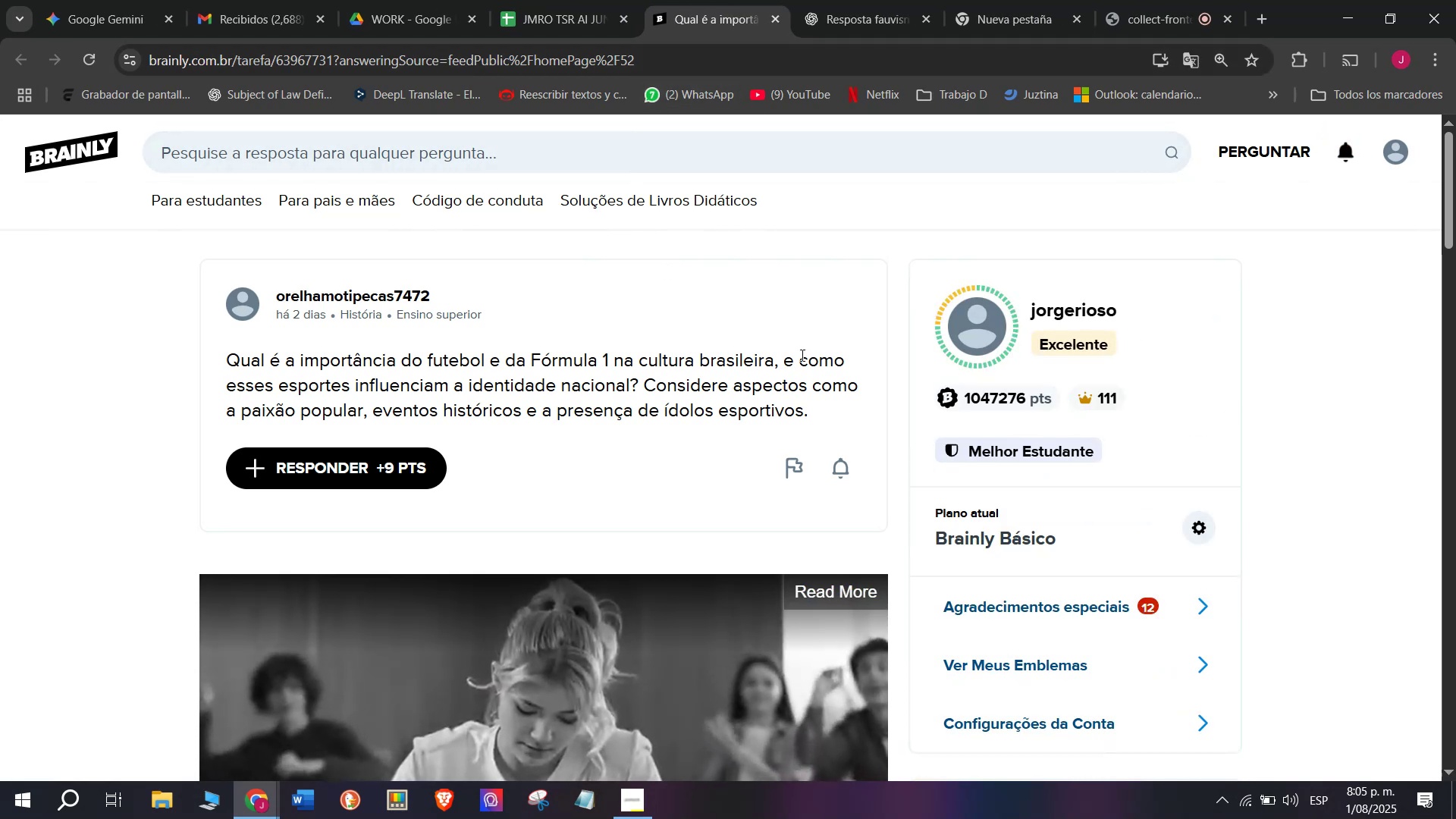 
wait(8.02)
 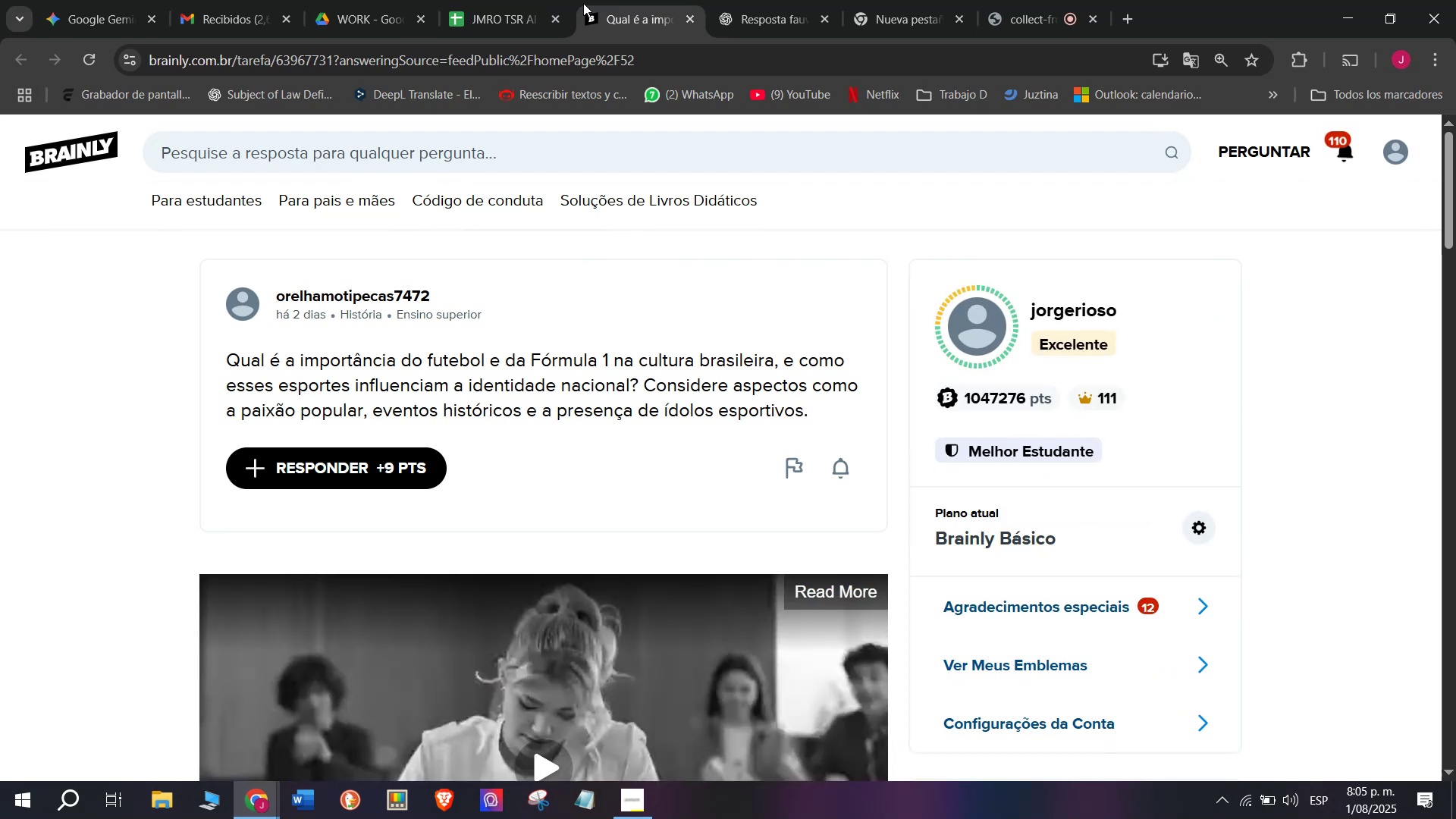 
key(Control+C)
 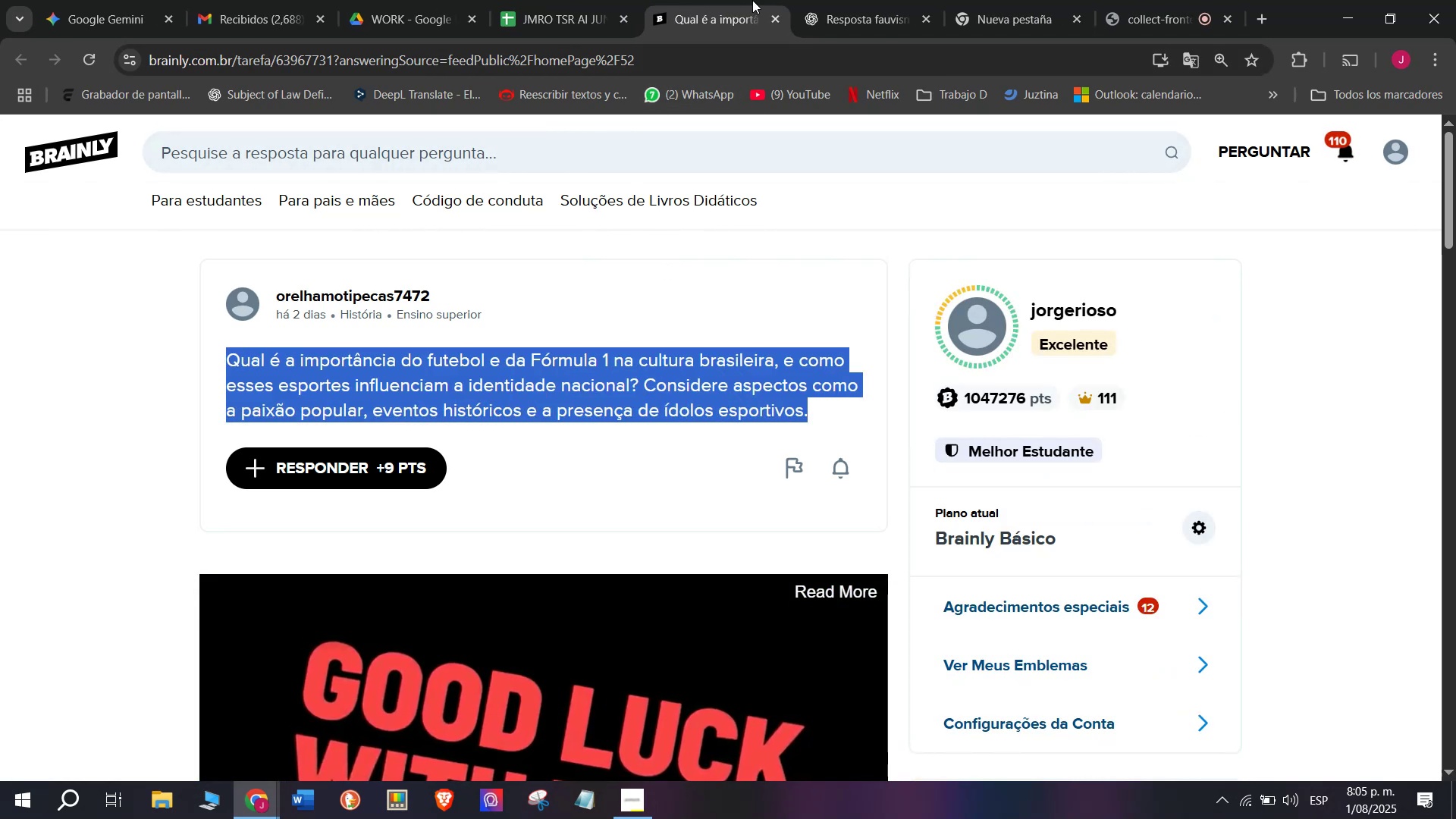 
left_click([854, 0])
 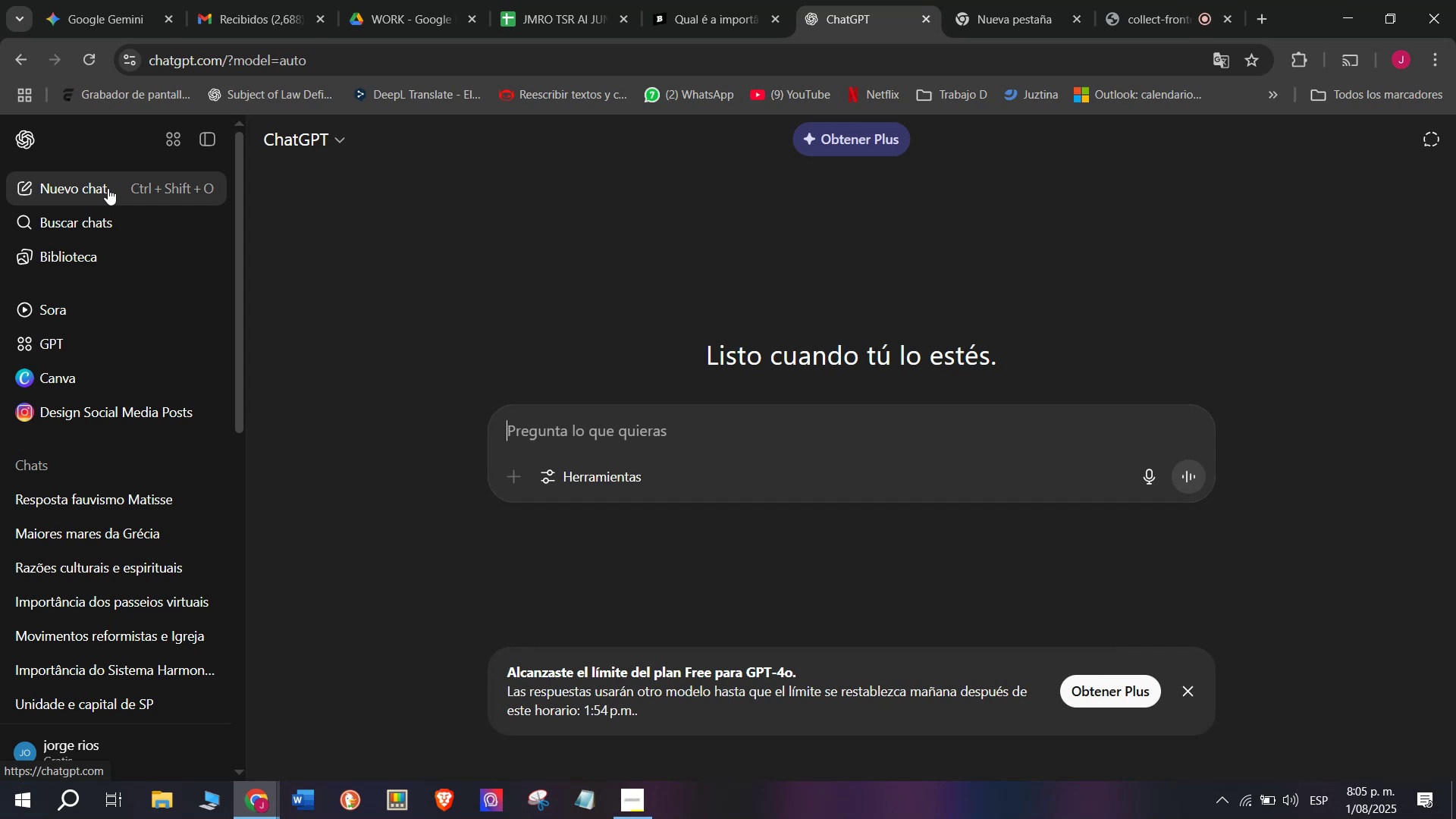 
wait(5.88)
 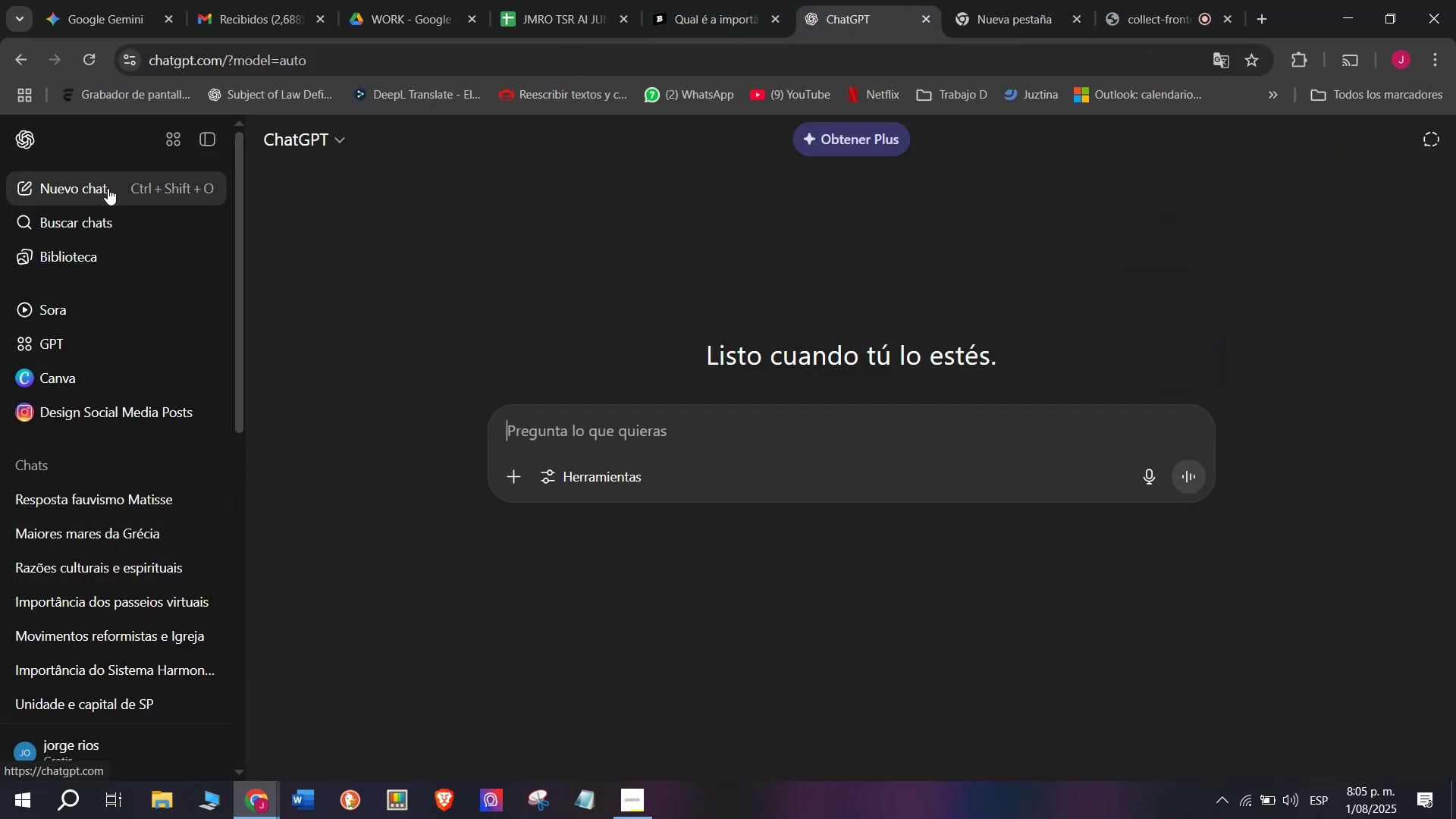 
key(Meta+MetaLeft)
 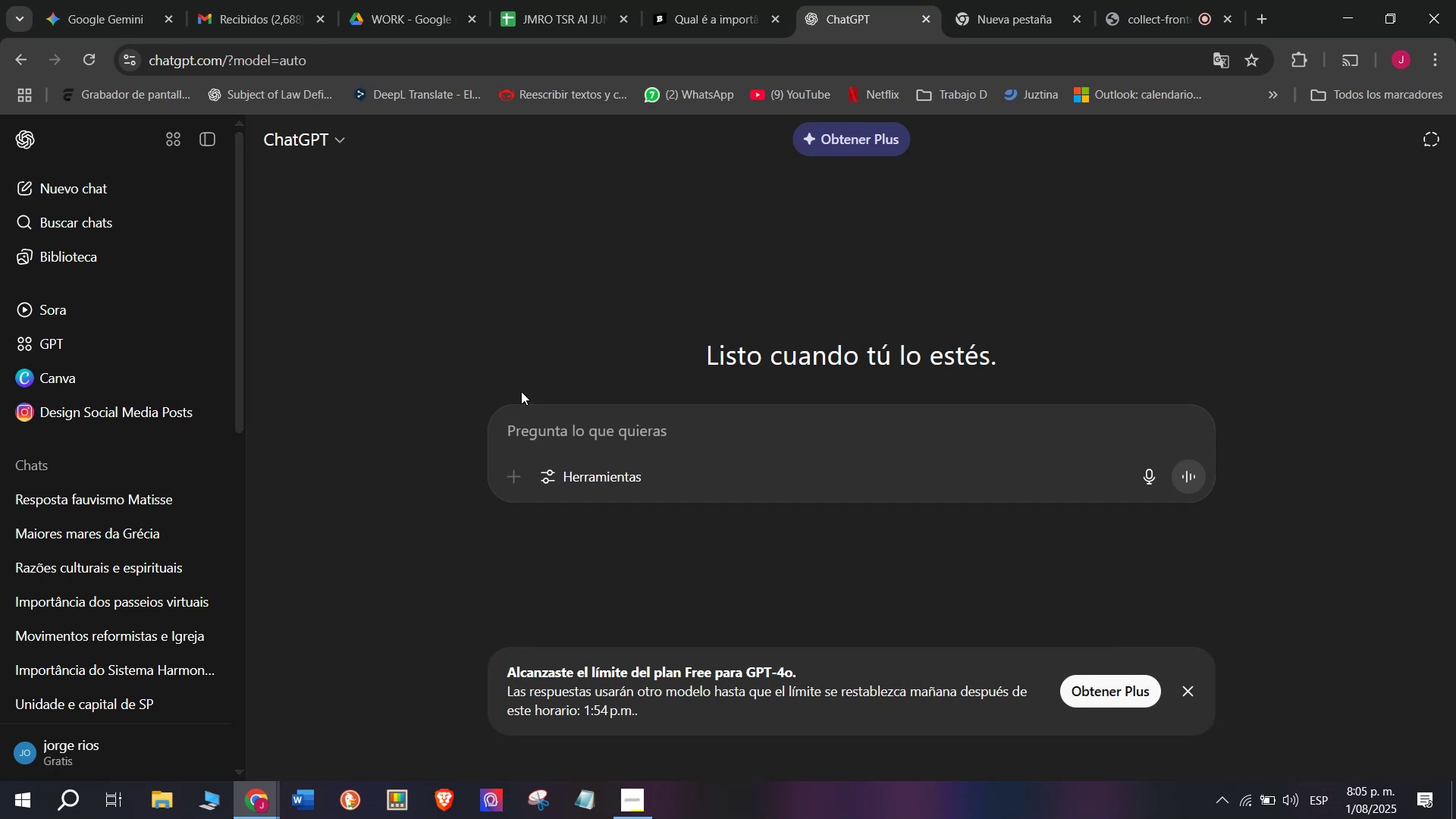 
key(Meta+V)
 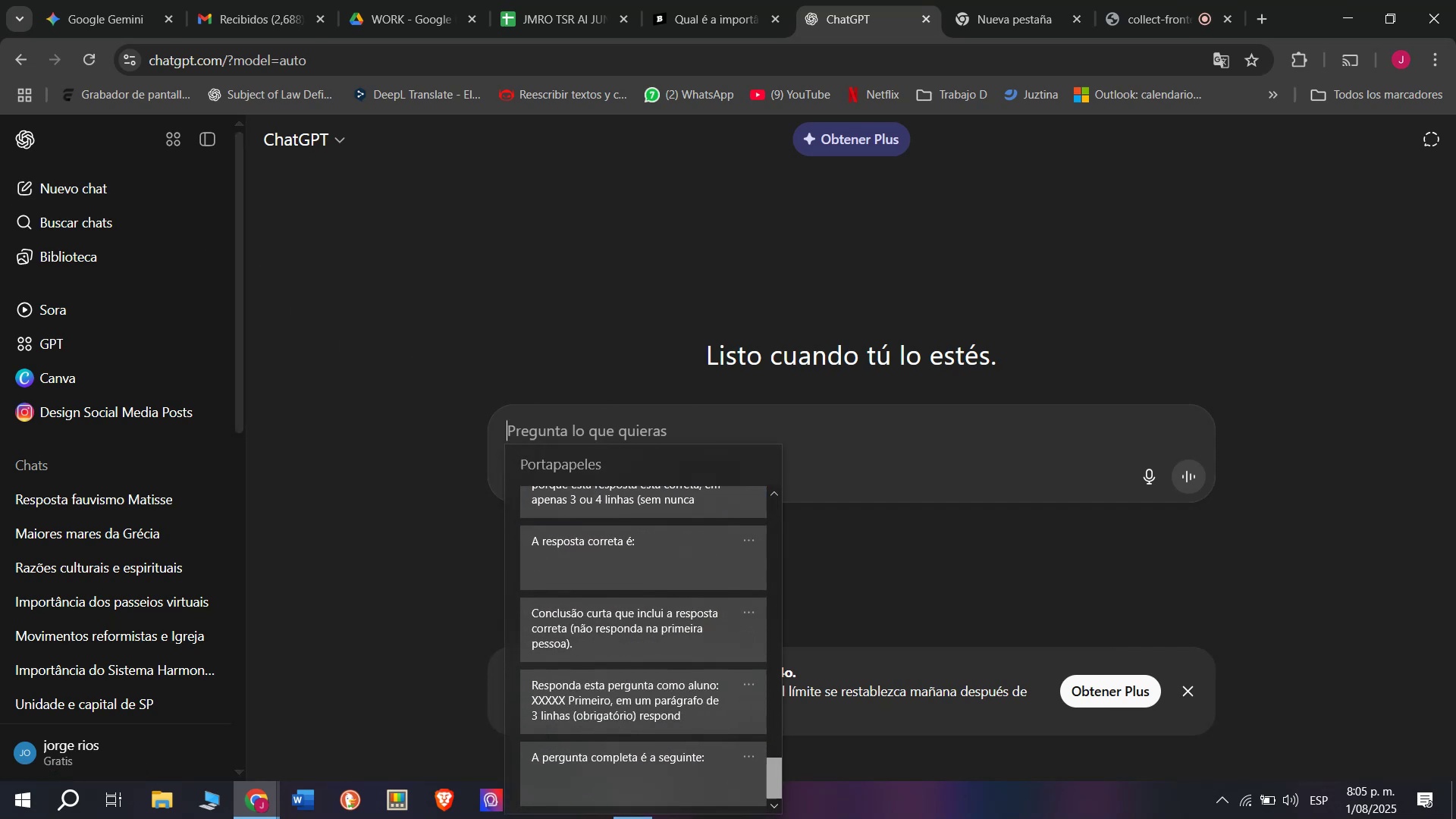 
left_click([624, 703])
 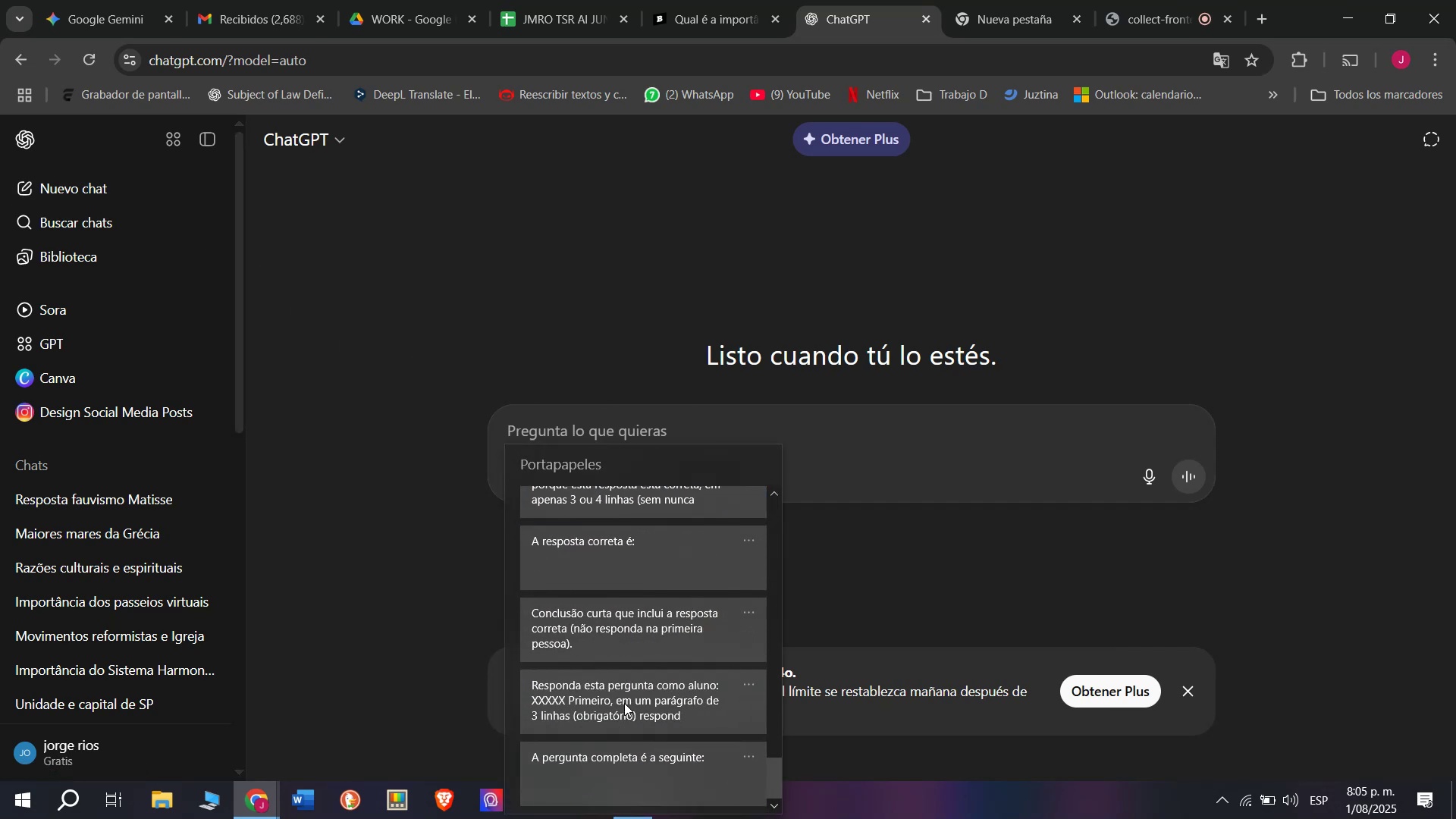 
key(Control+ControlLeft)
 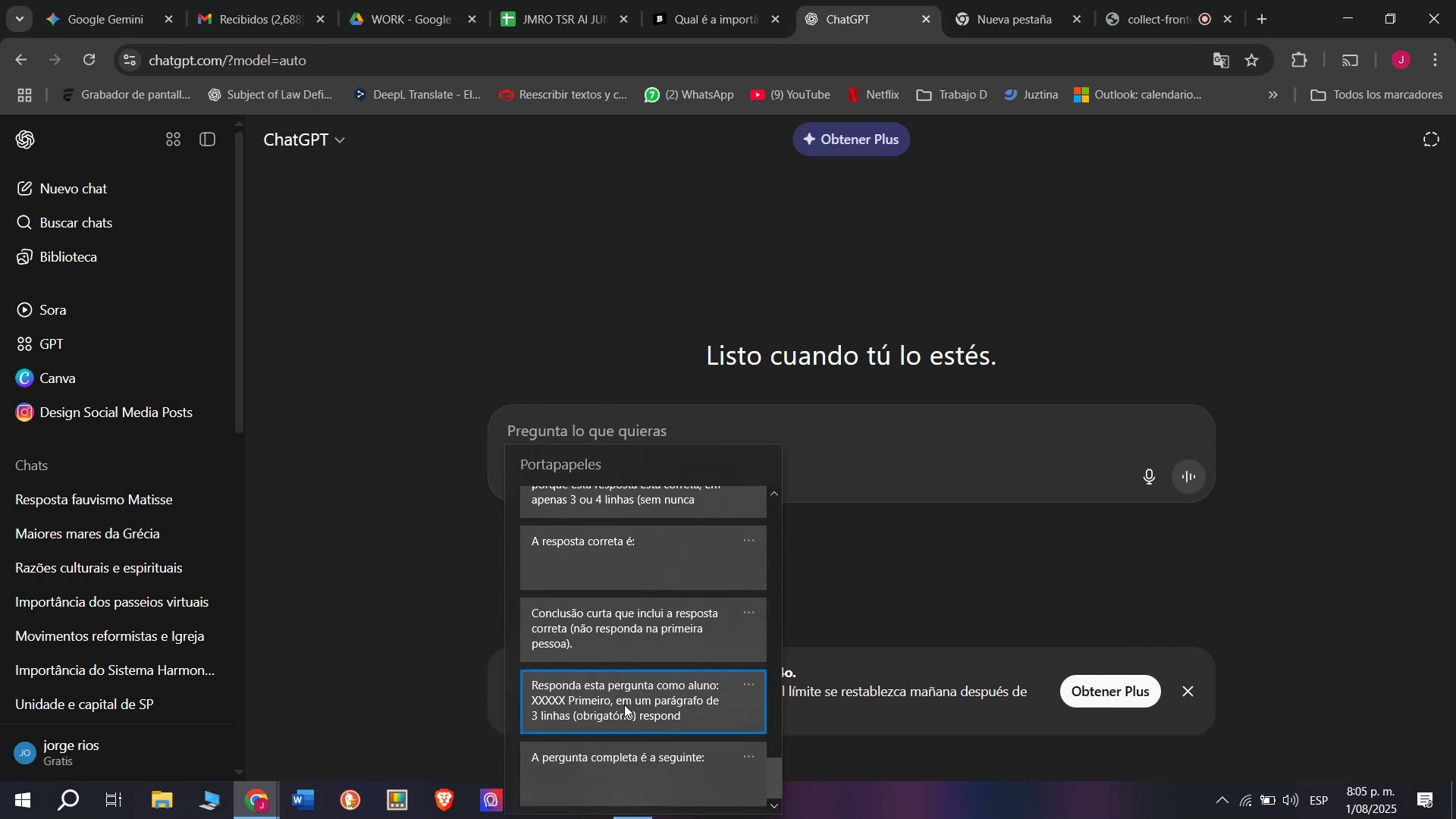 
key(Control+V)
 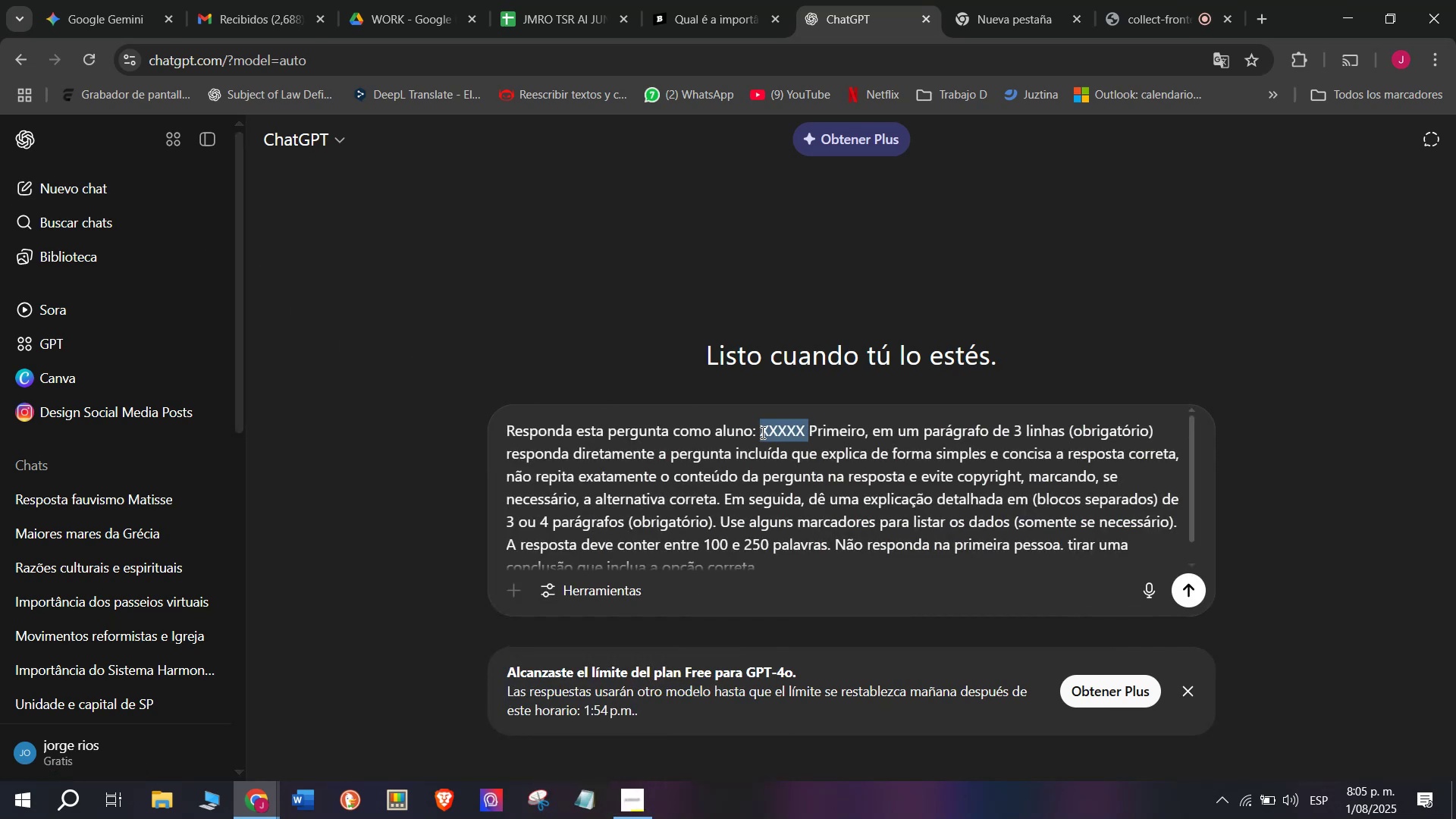 
key(Meta+MetaLeft)
 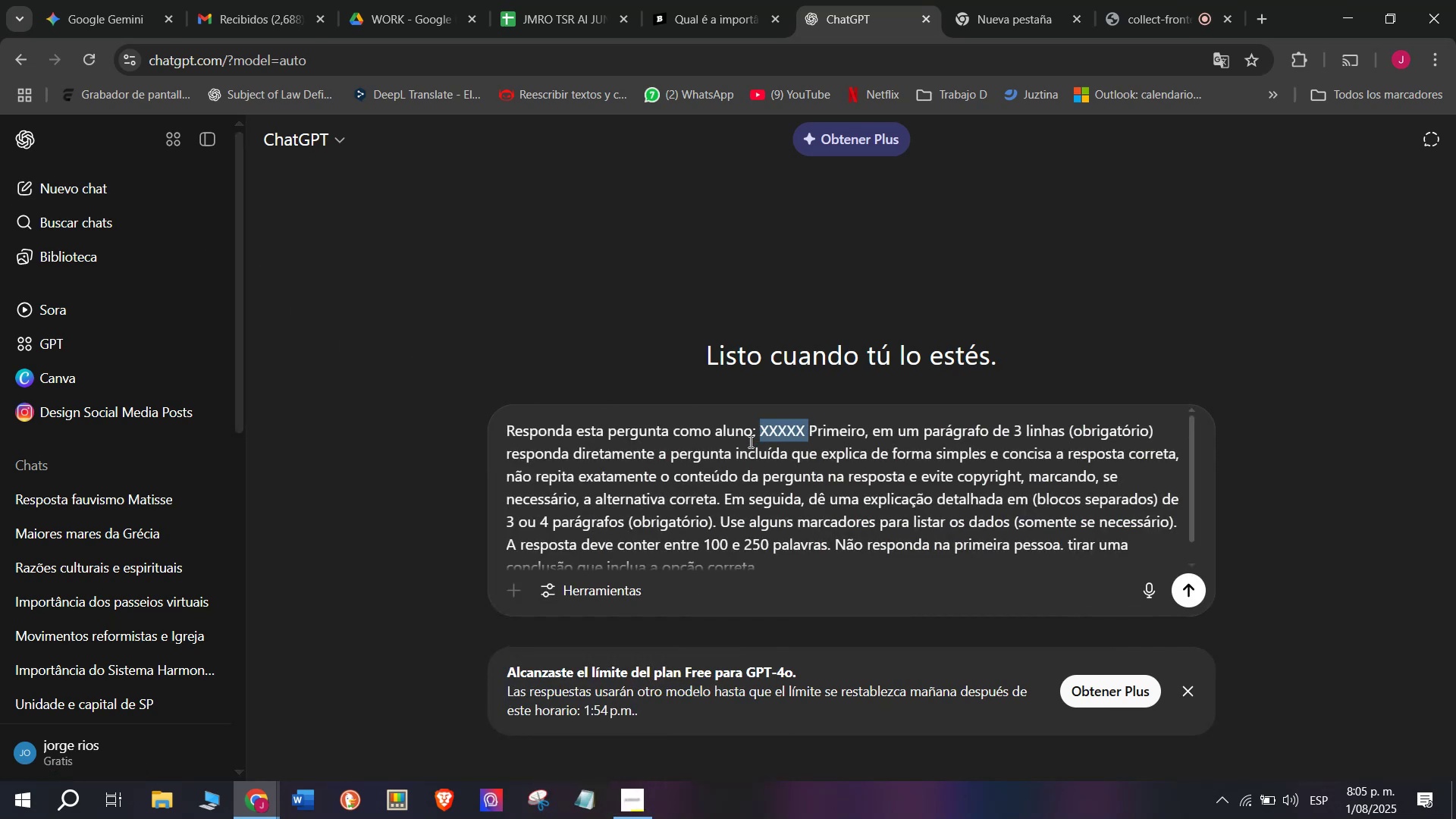 
key(Meta+V)
 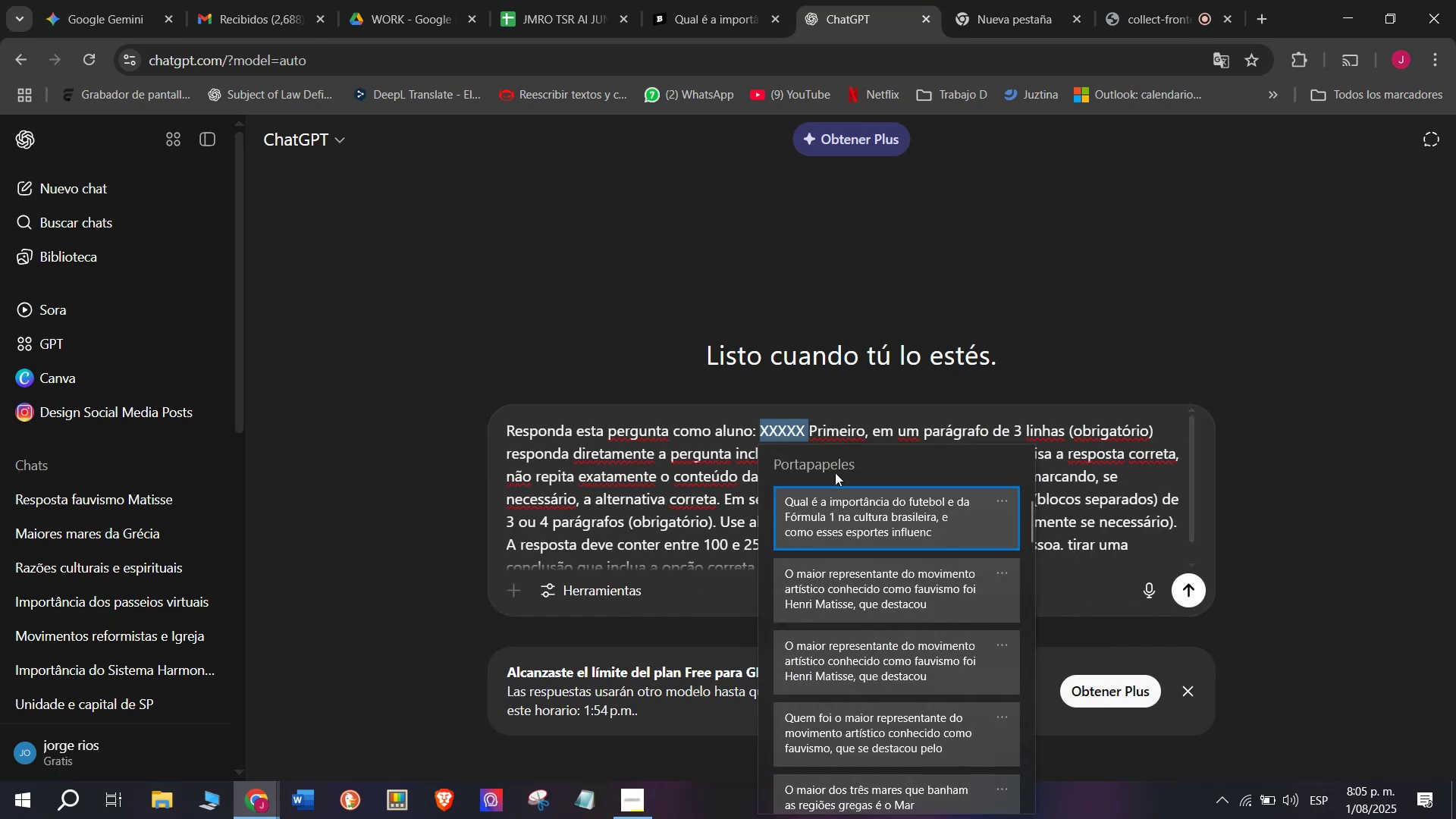 
left_click([836, 500])
 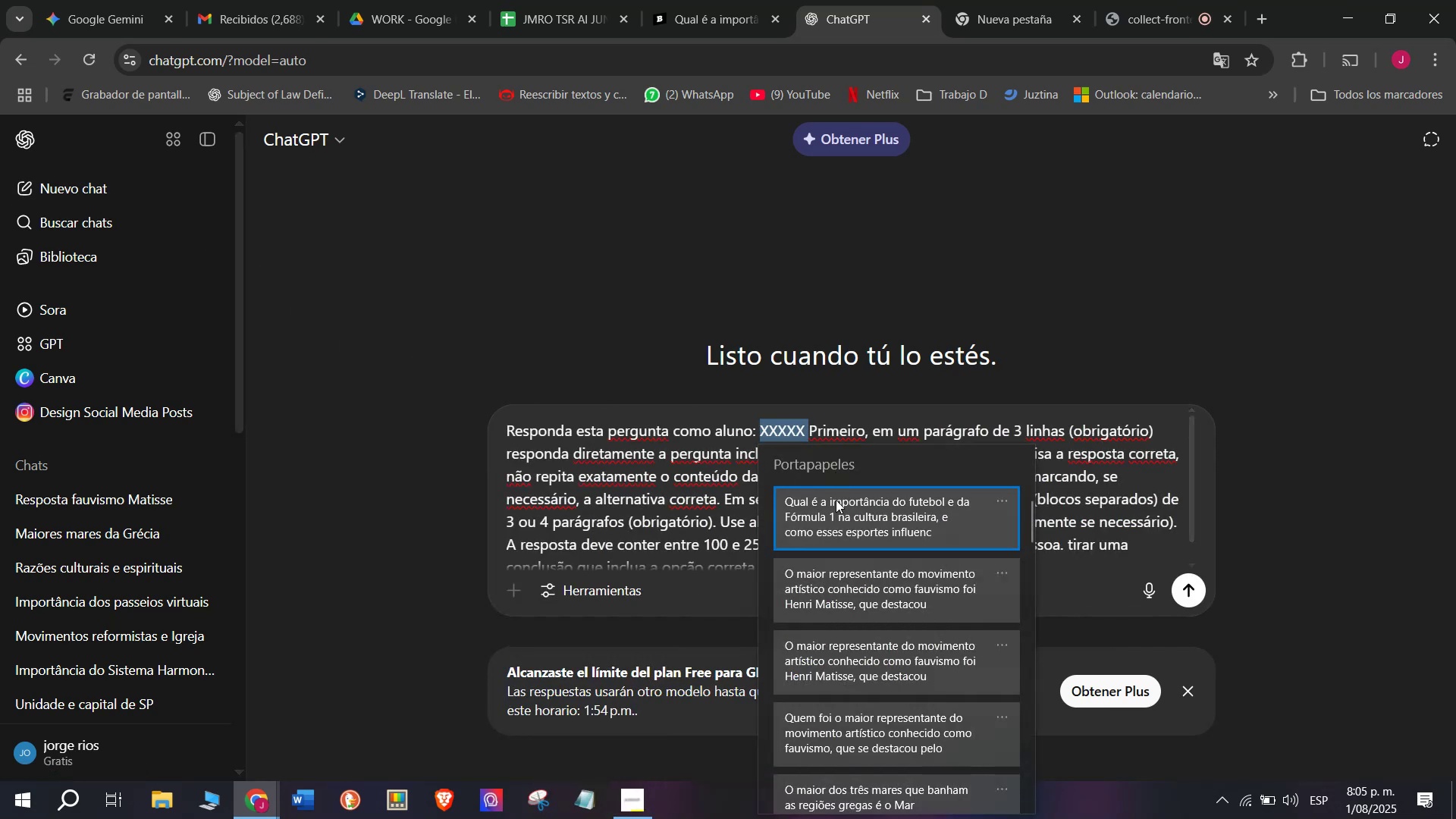 
key(Control+ControlLeft)
 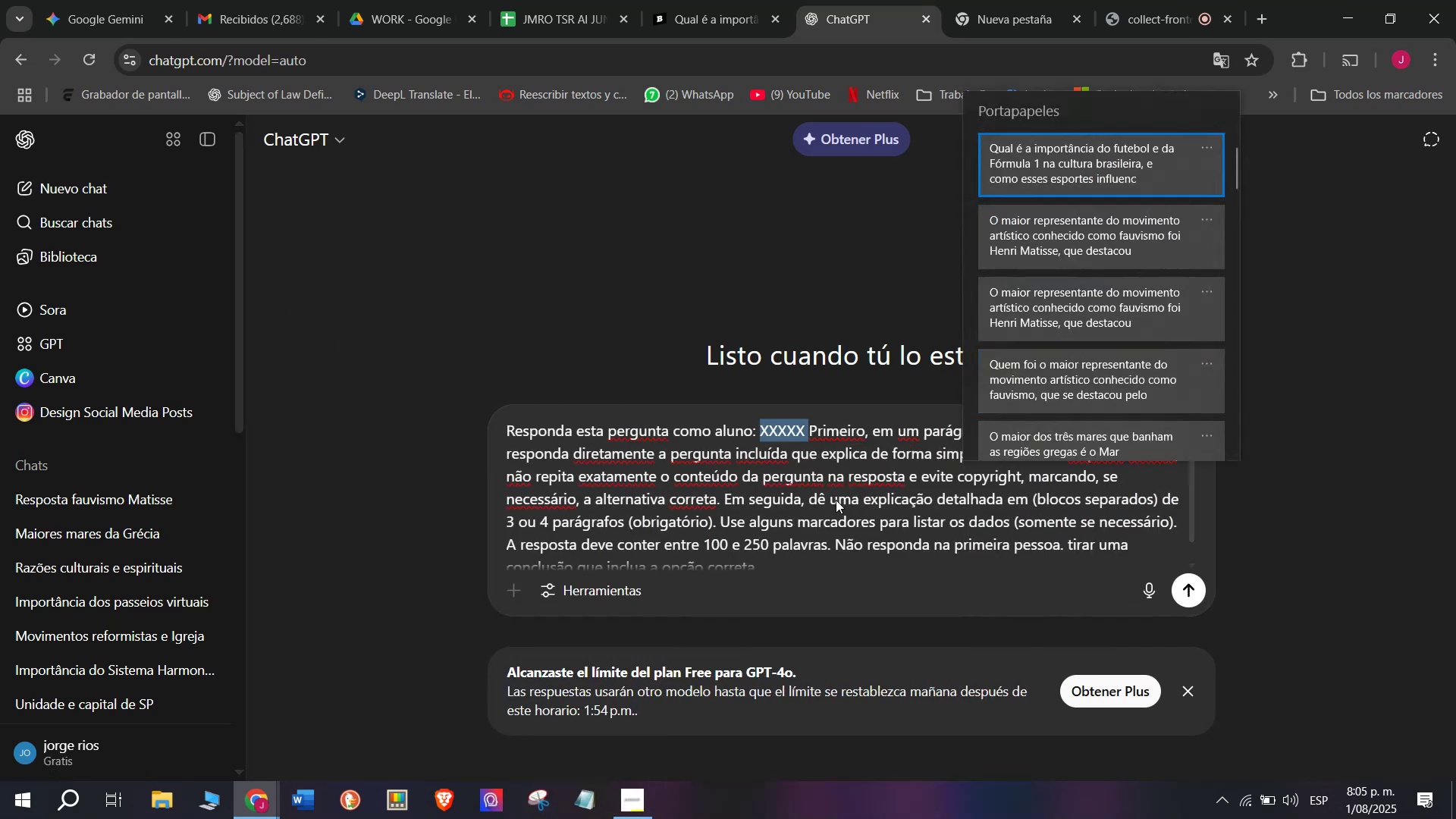 
key(Control+V)
 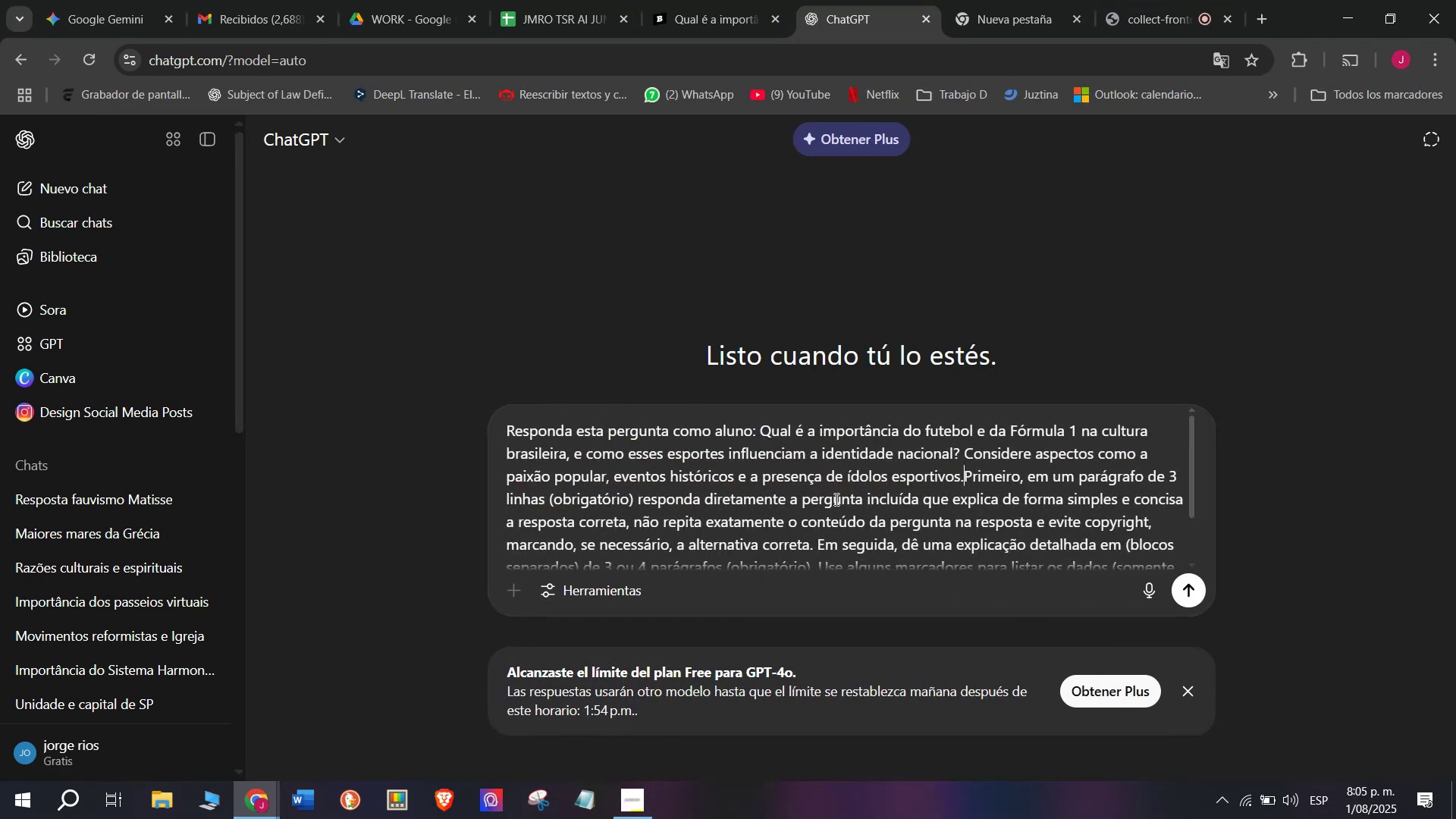 
key(Enter)
 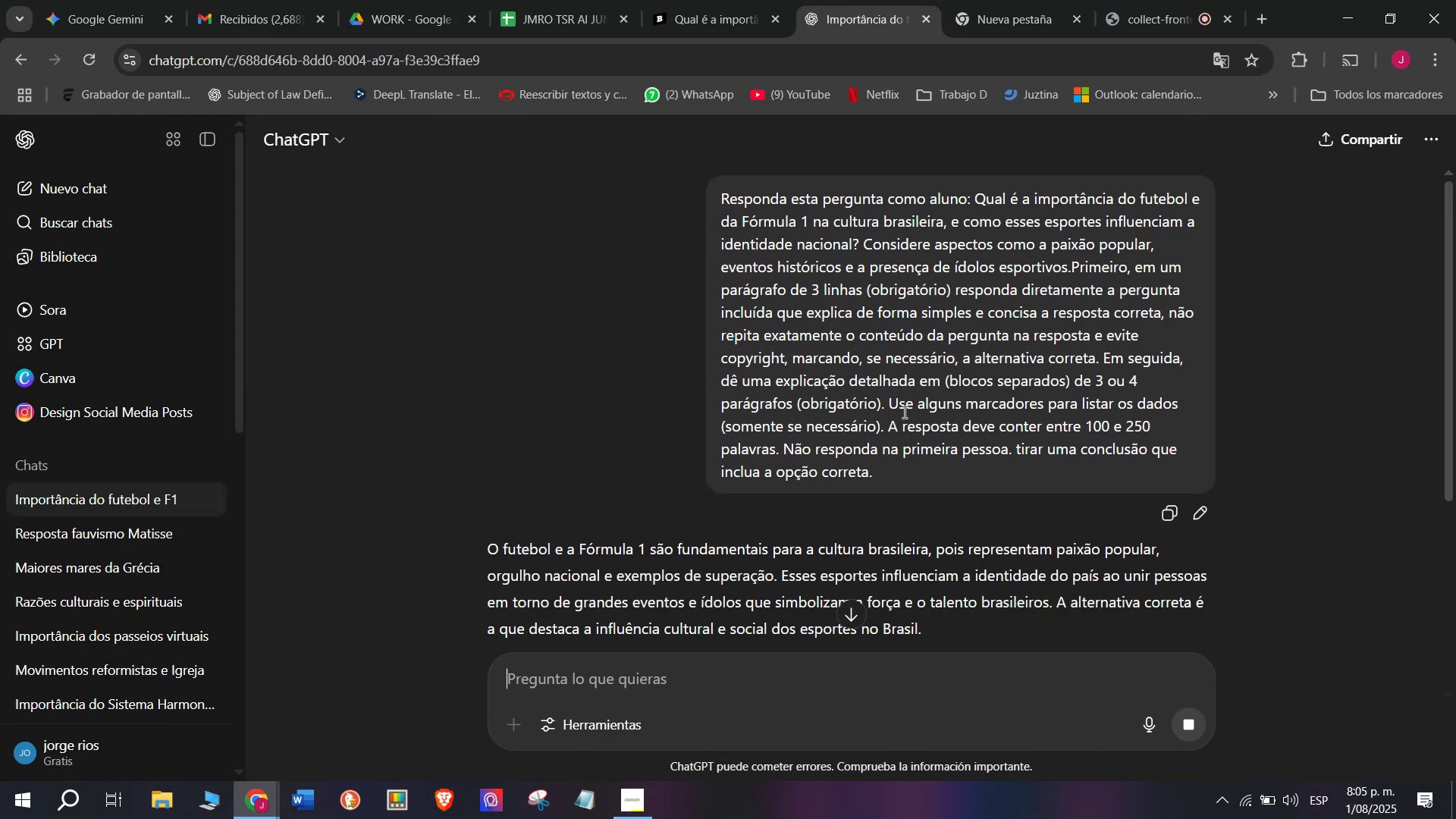 
scroll: coordinate [849, 381], scroll_direction: down, amount: 1.0
 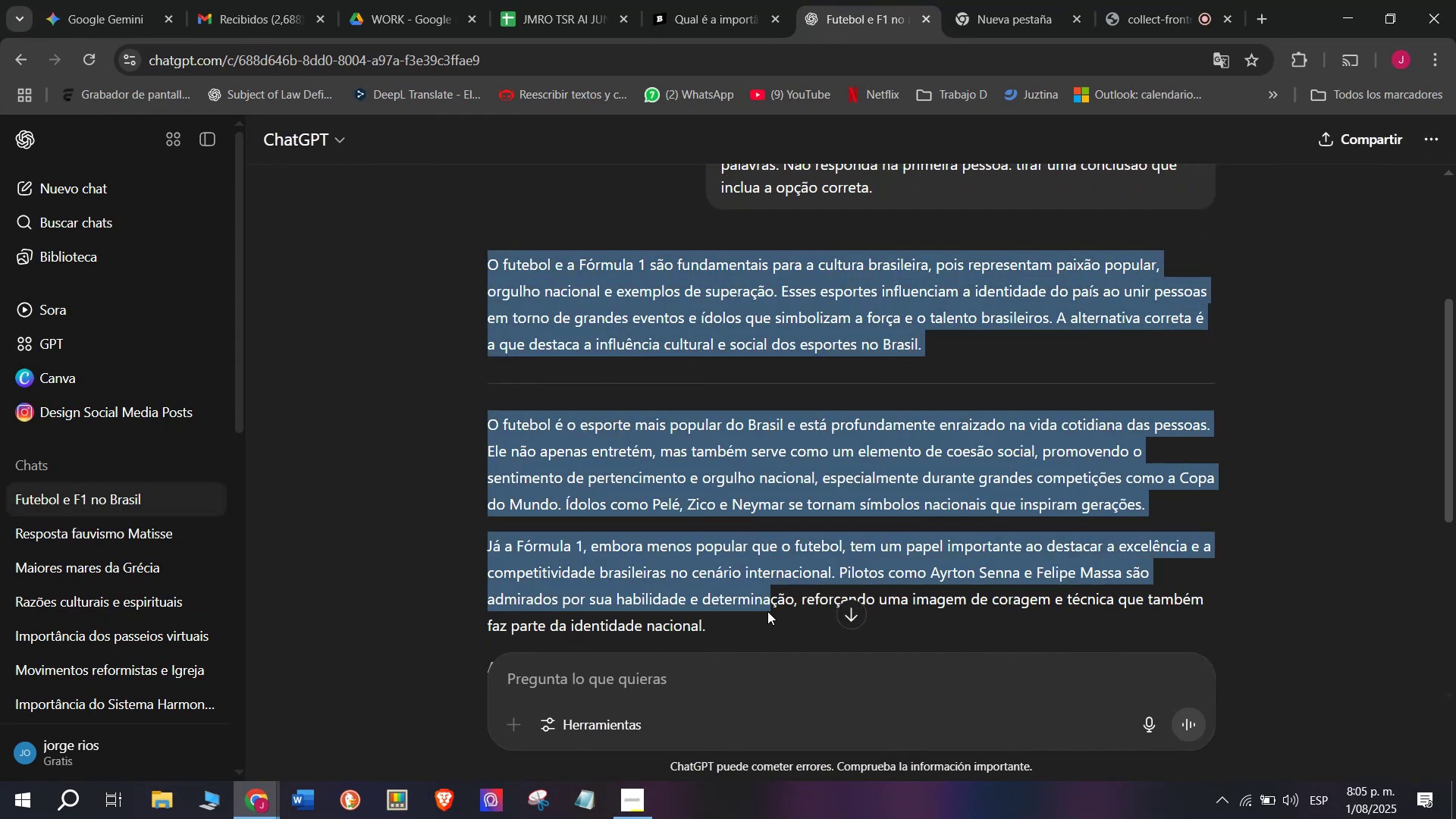 
key(Control+C)
 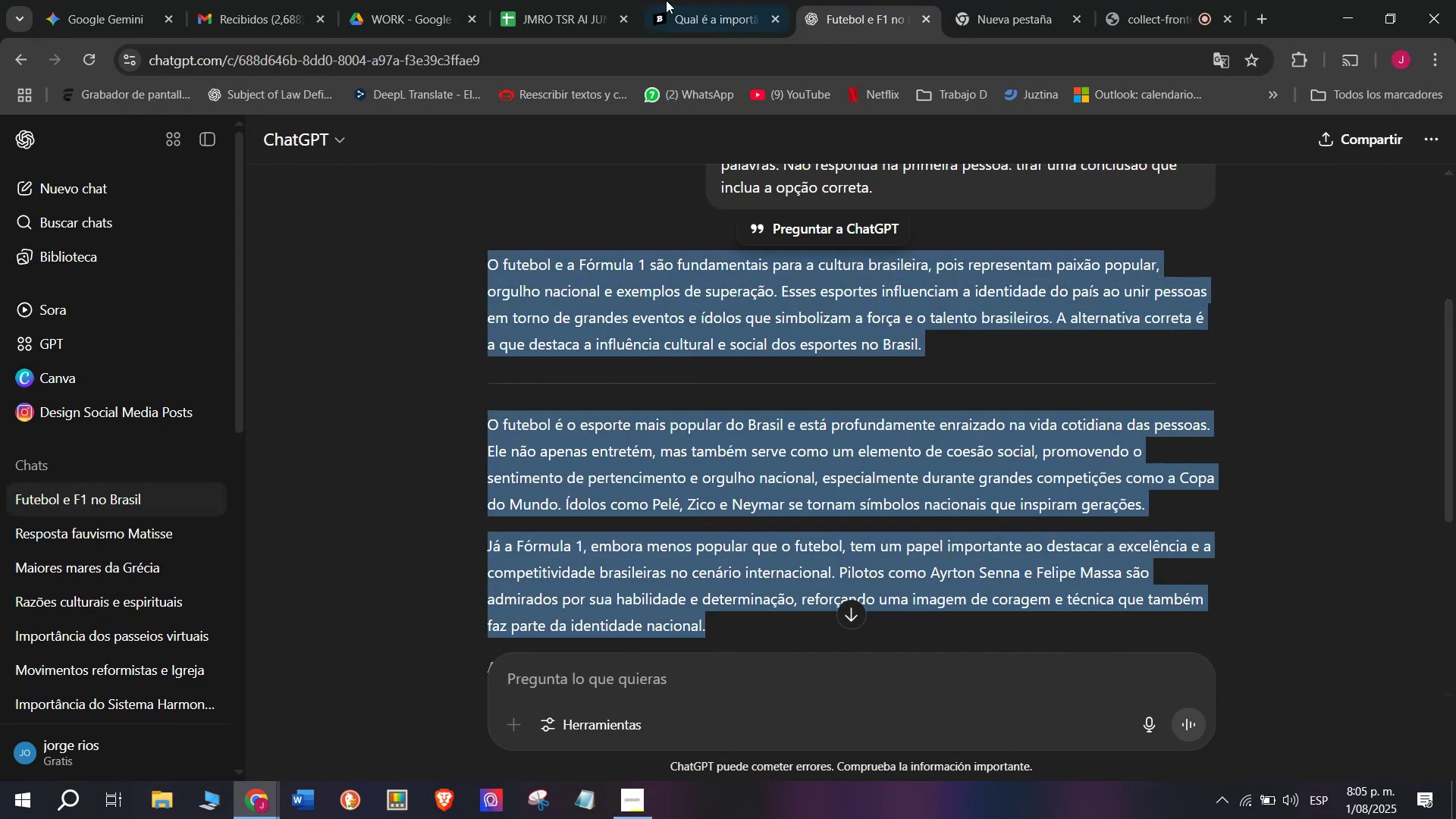 
left_click([689, 0])
 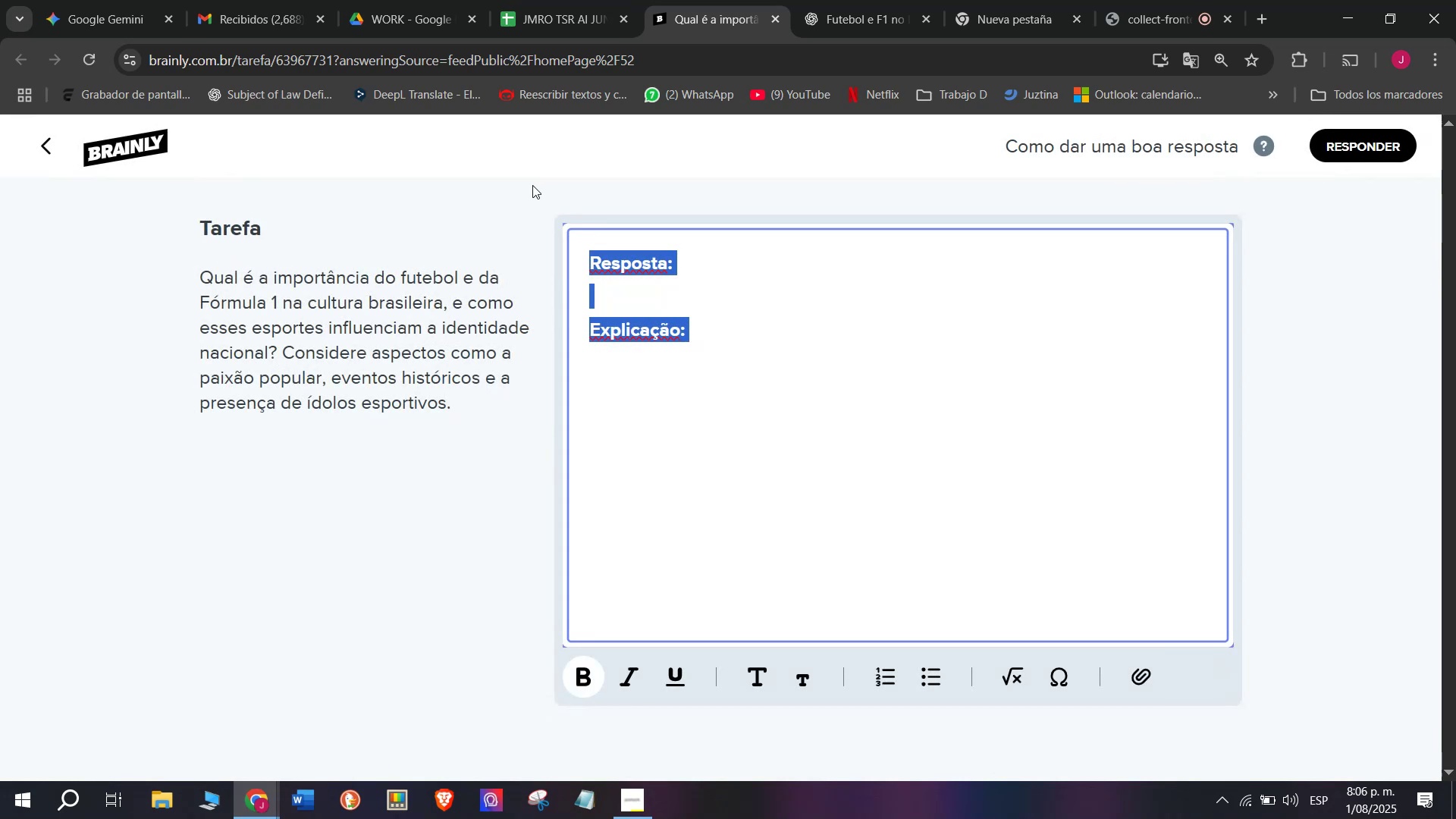 
key(Control+V)
 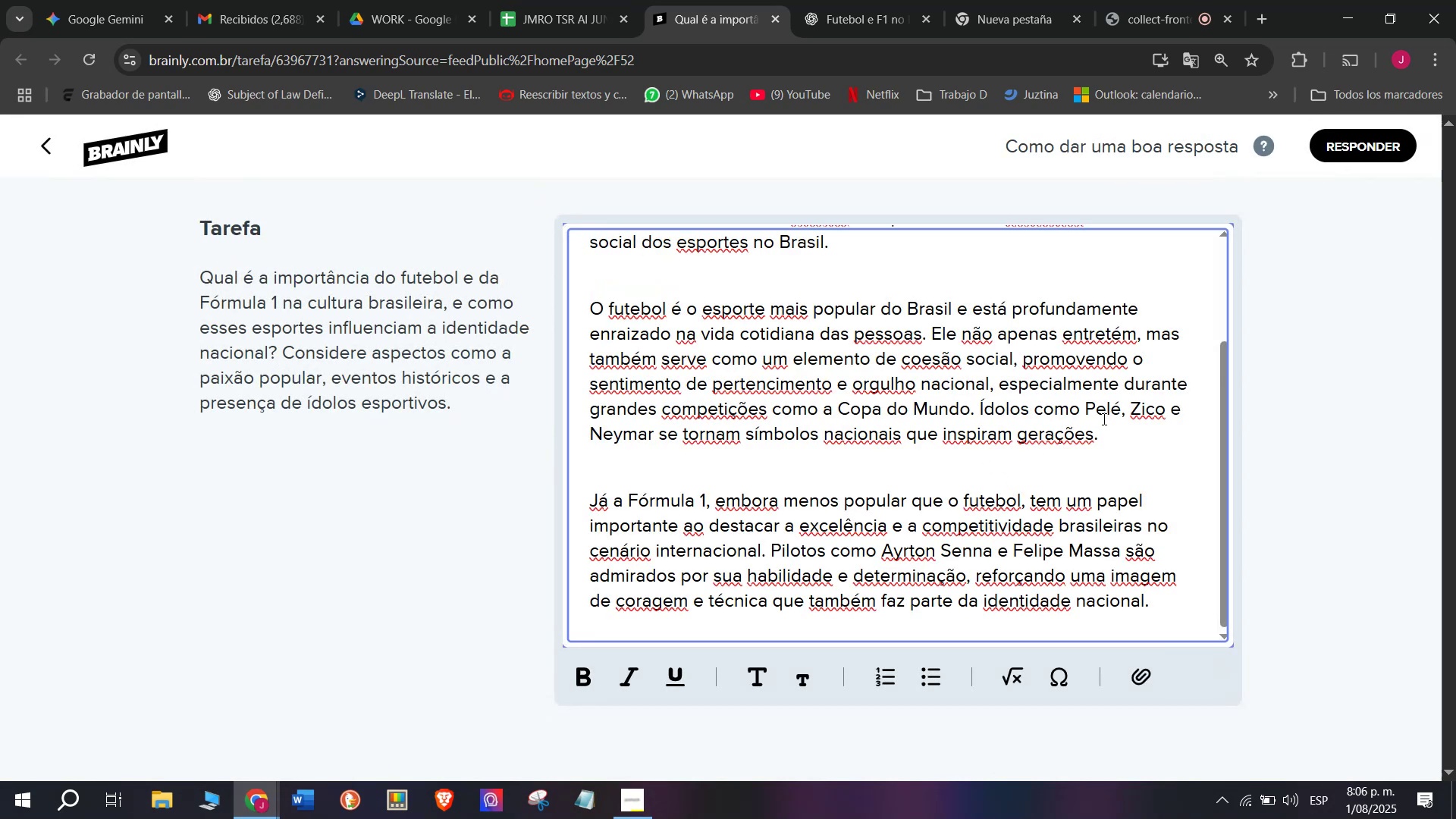 
wait(7.04)
 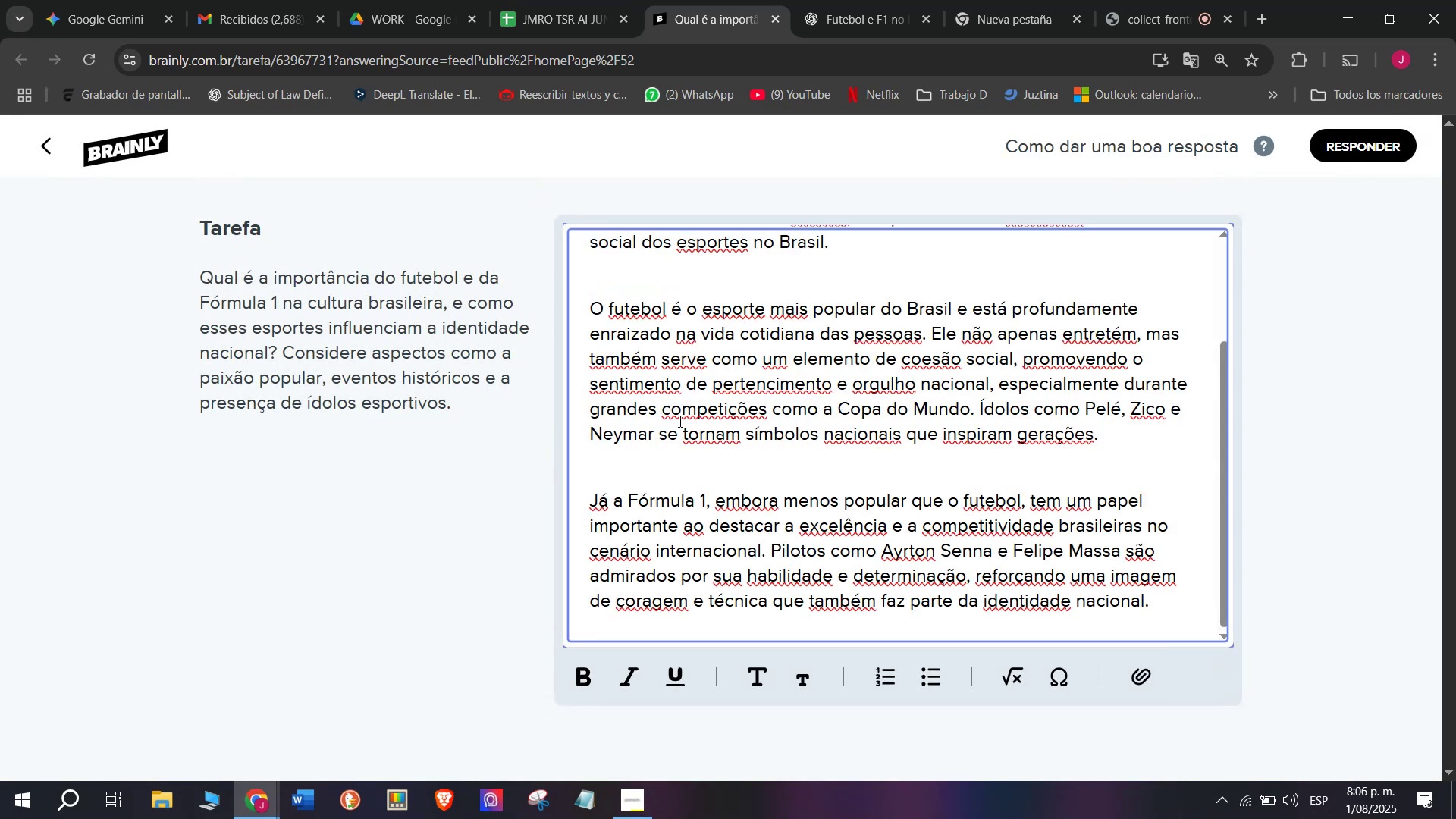 
scroll: coordinate [944, 472], scroll_direction: none, amount: 0.0
 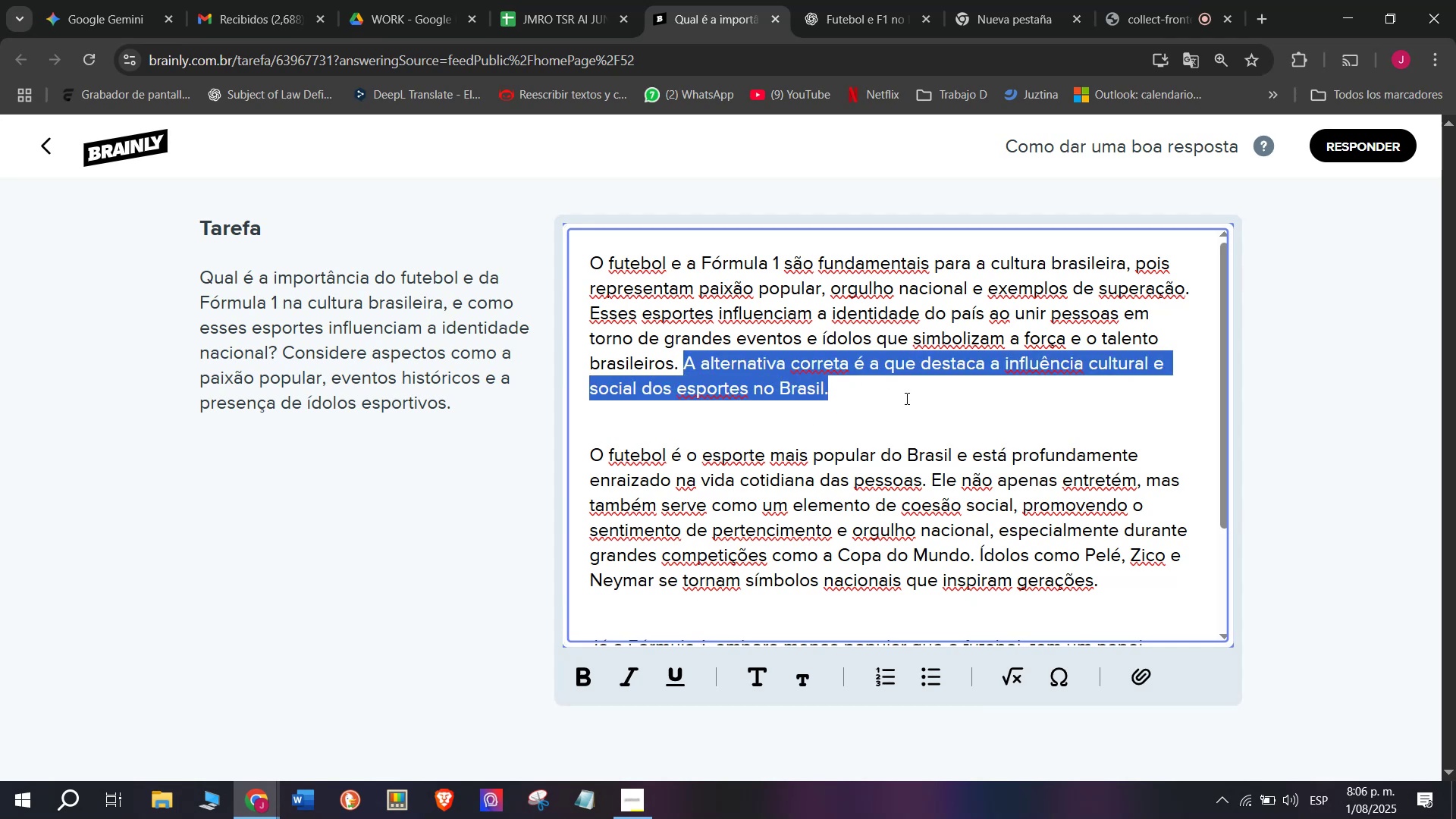 
wait(5.24)
 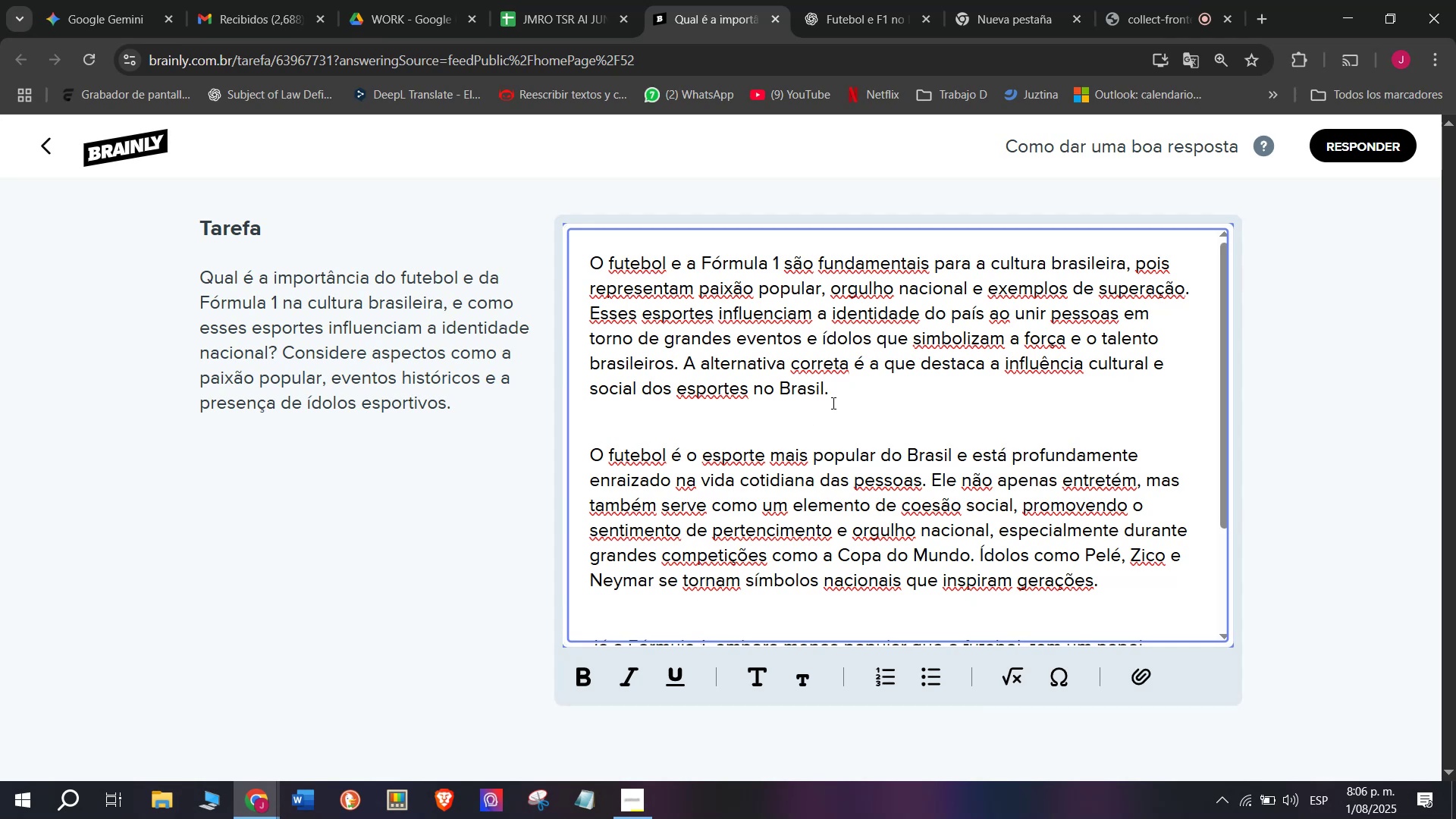 
key(Backspace)
 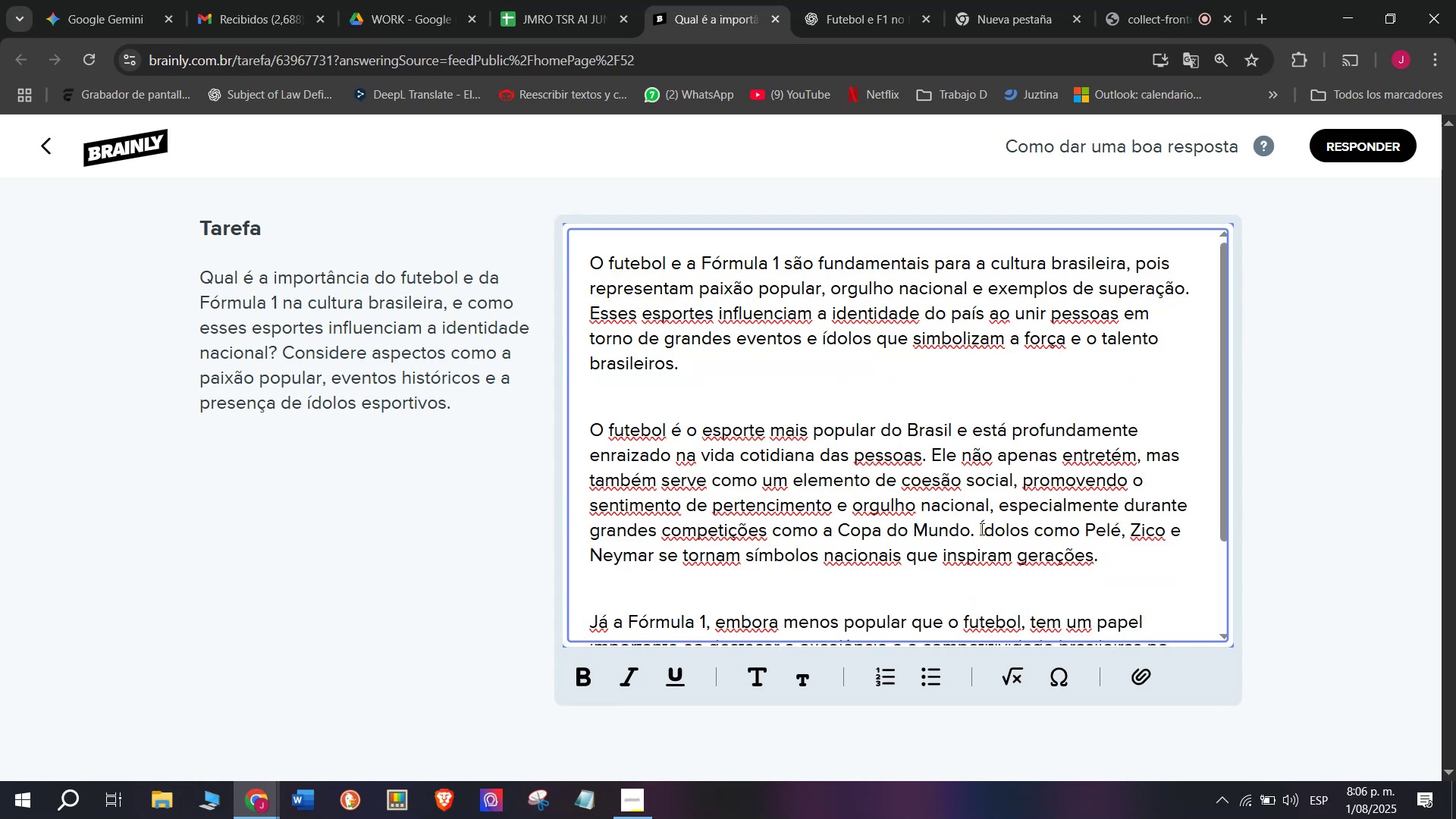 
wait(5.07)
 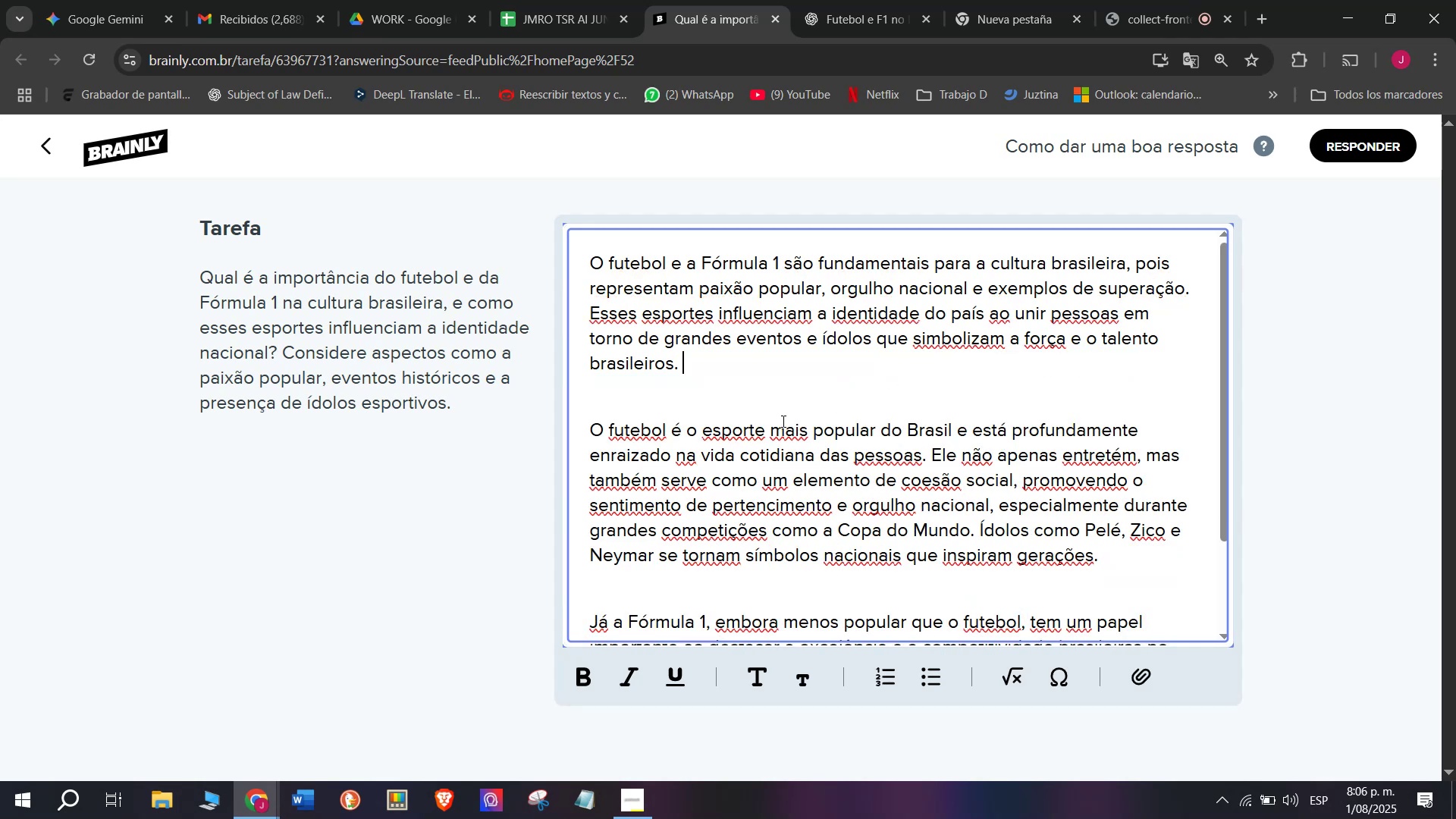 
key(Backspace)
 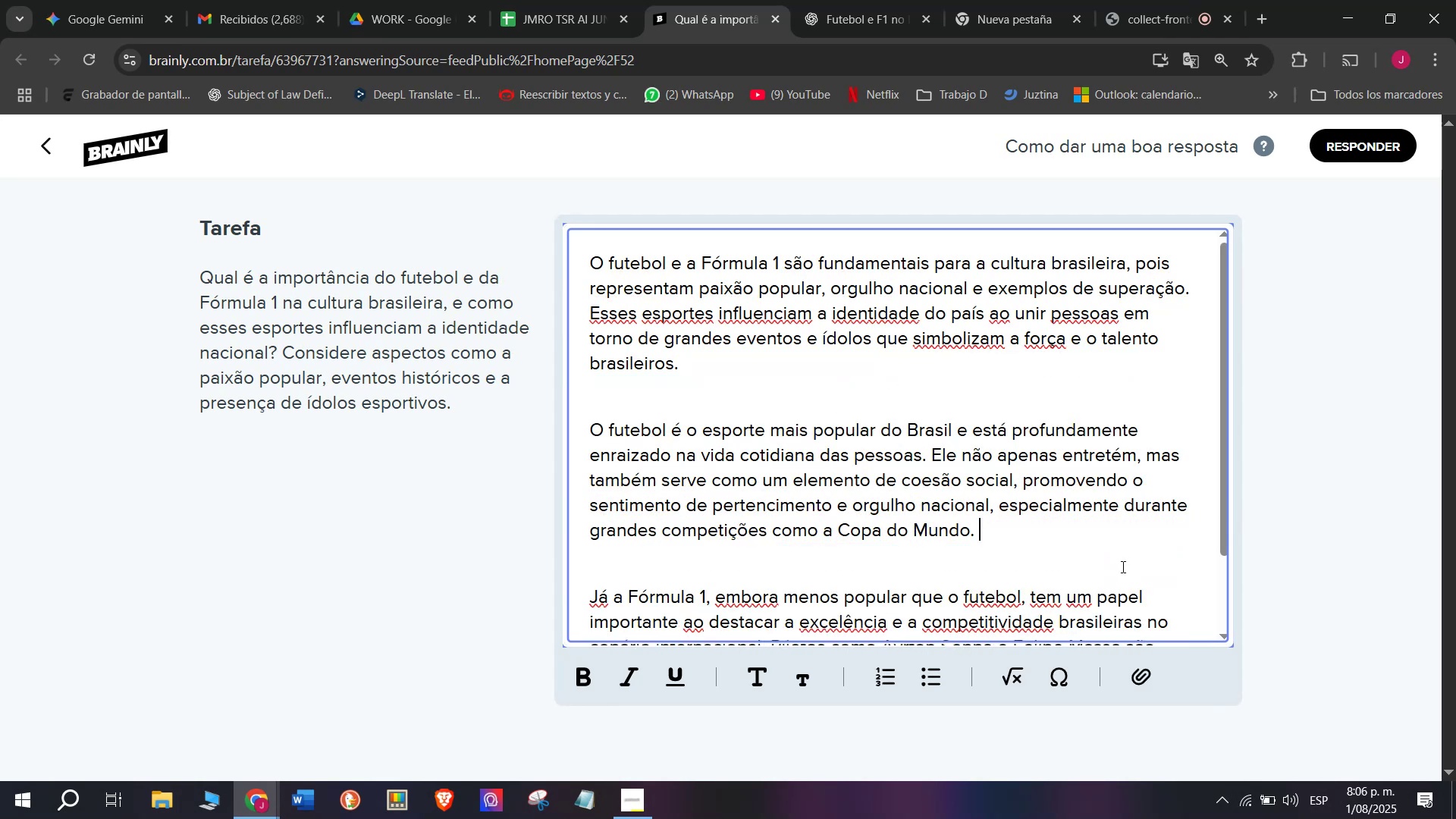 
scroll: coordinate [1077, 537], scroll_direction: down, amount: 4.0
 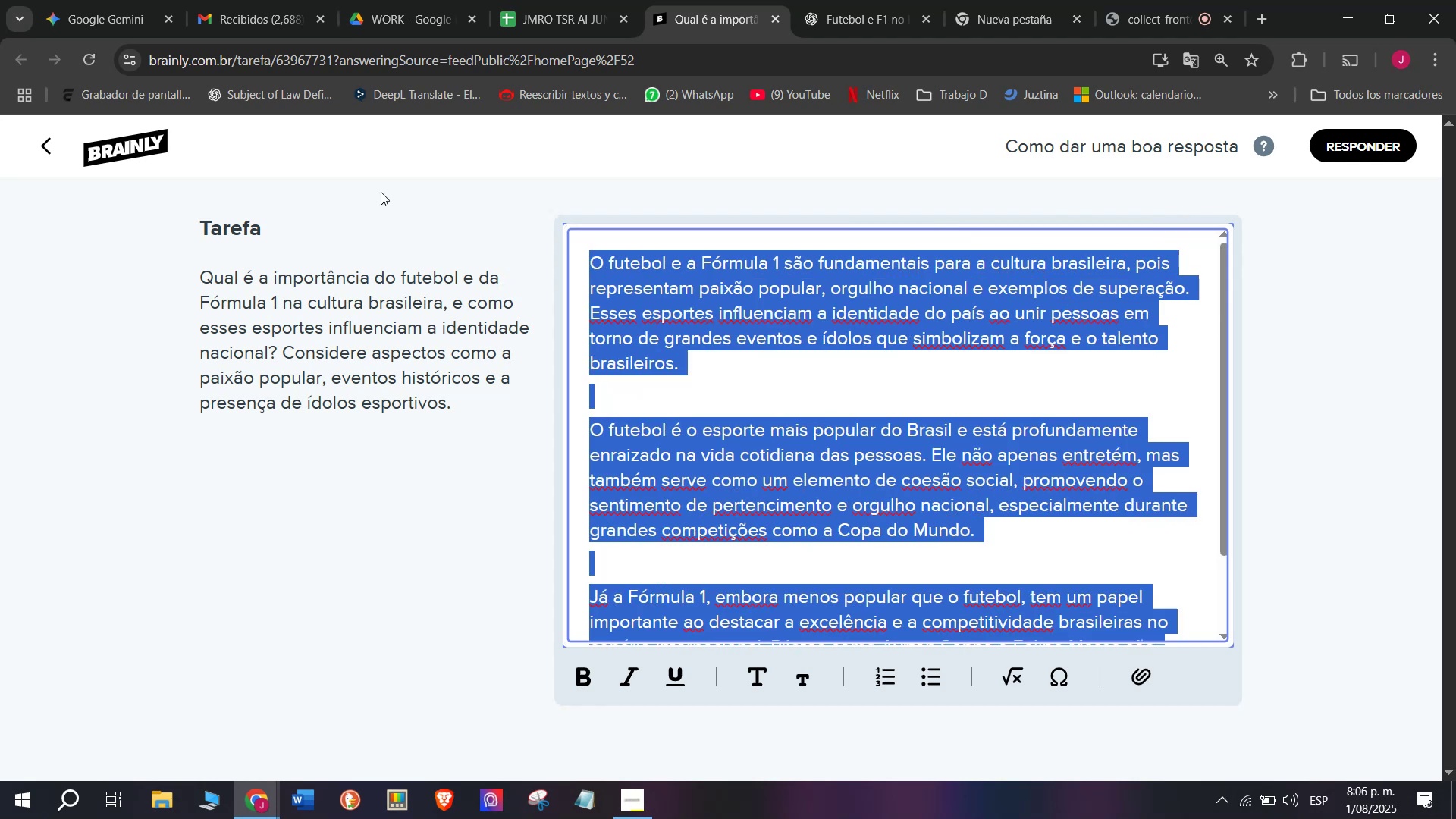 
key(Control+C)
 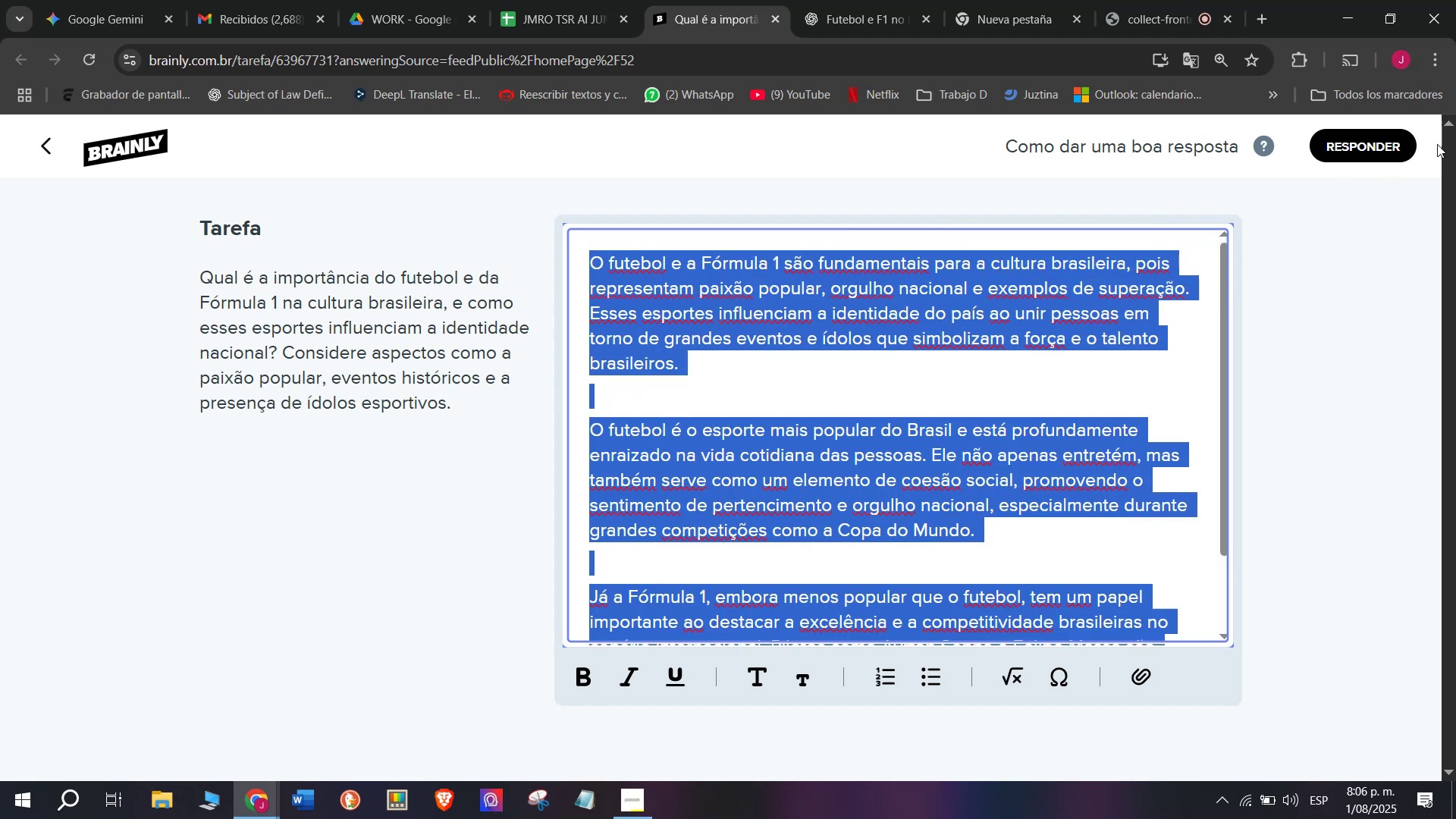 
left_click([1363, 149])
 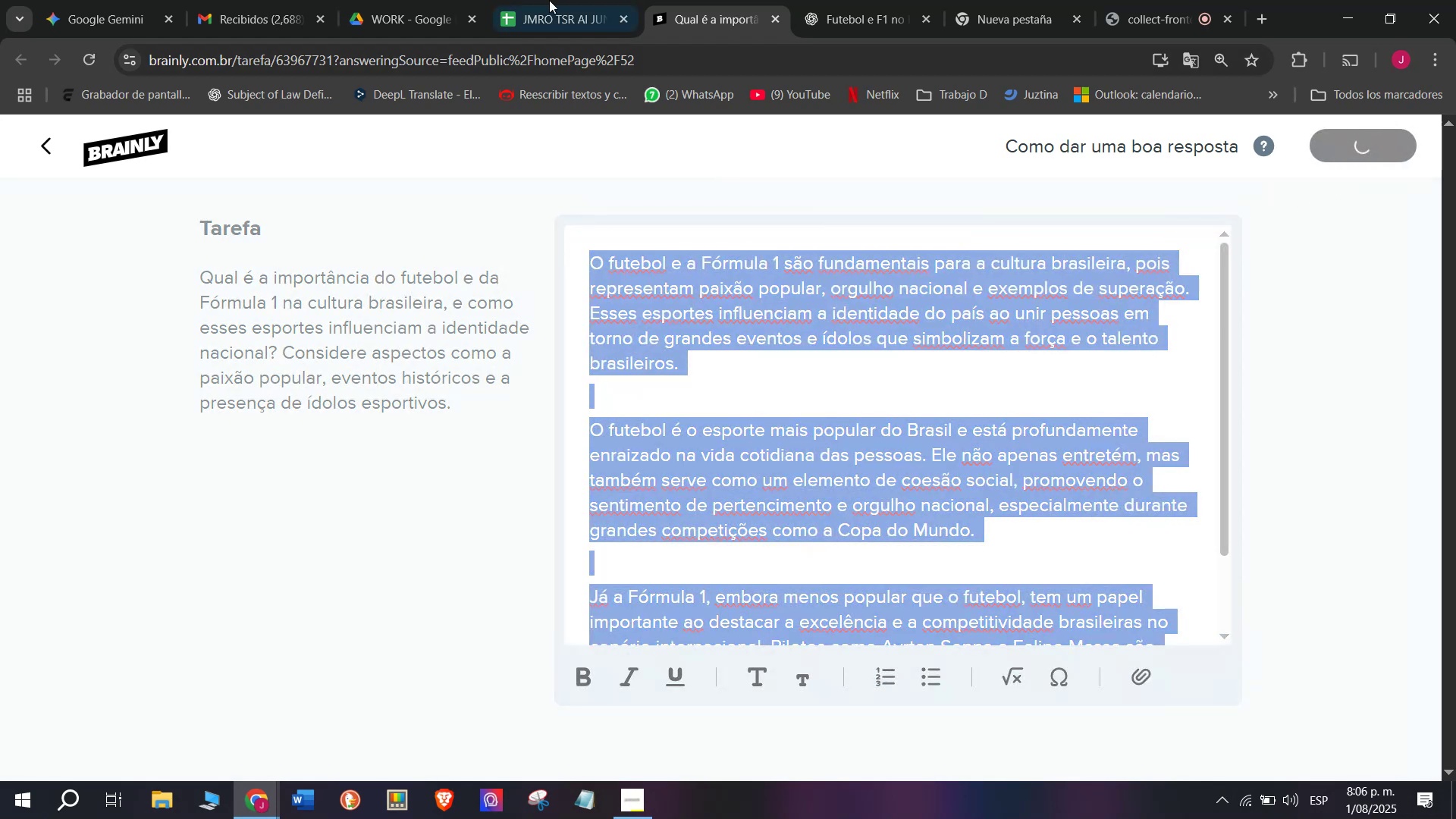 
left_click([547, 0])
 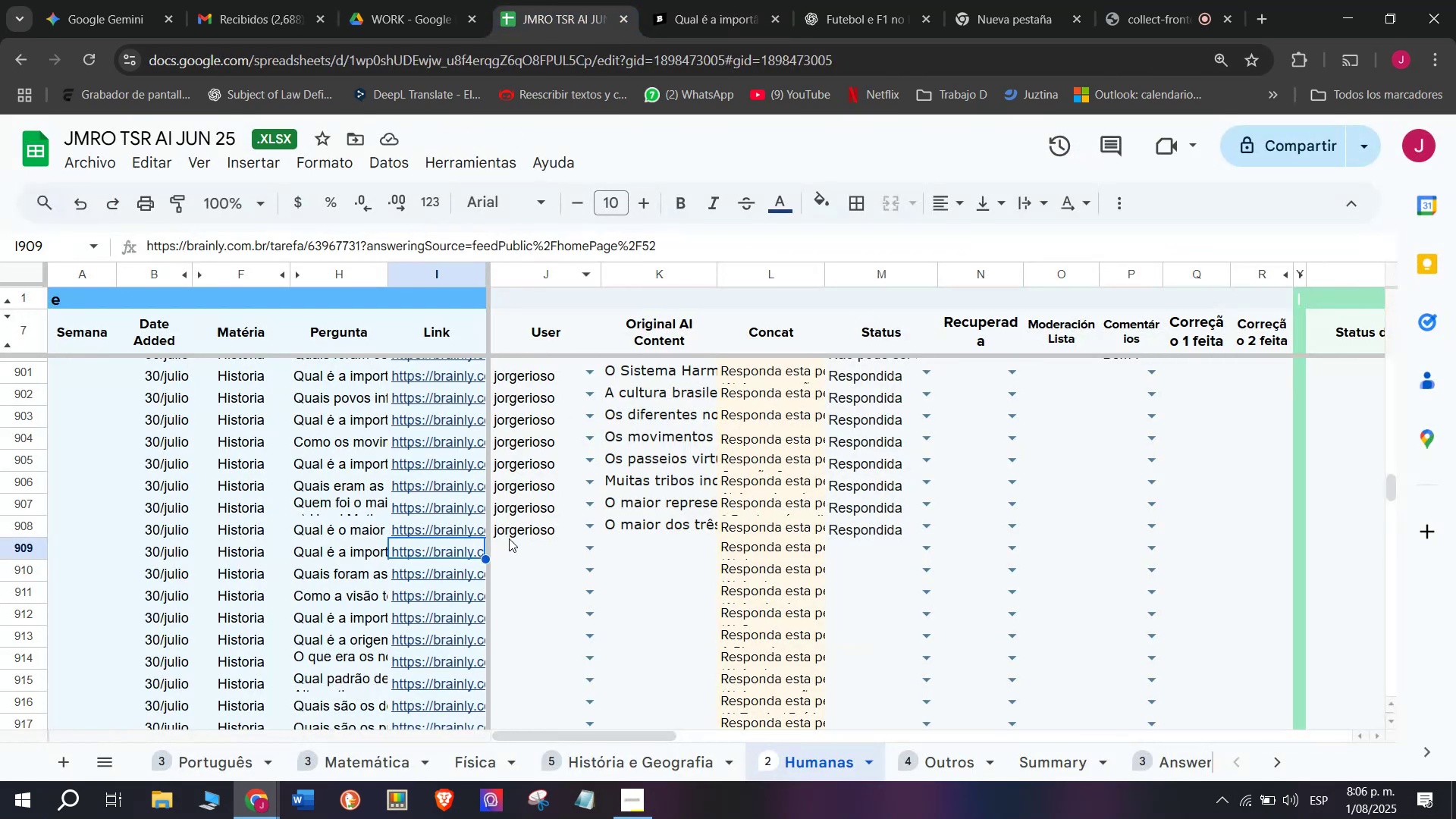 
left_click([505, 550])
 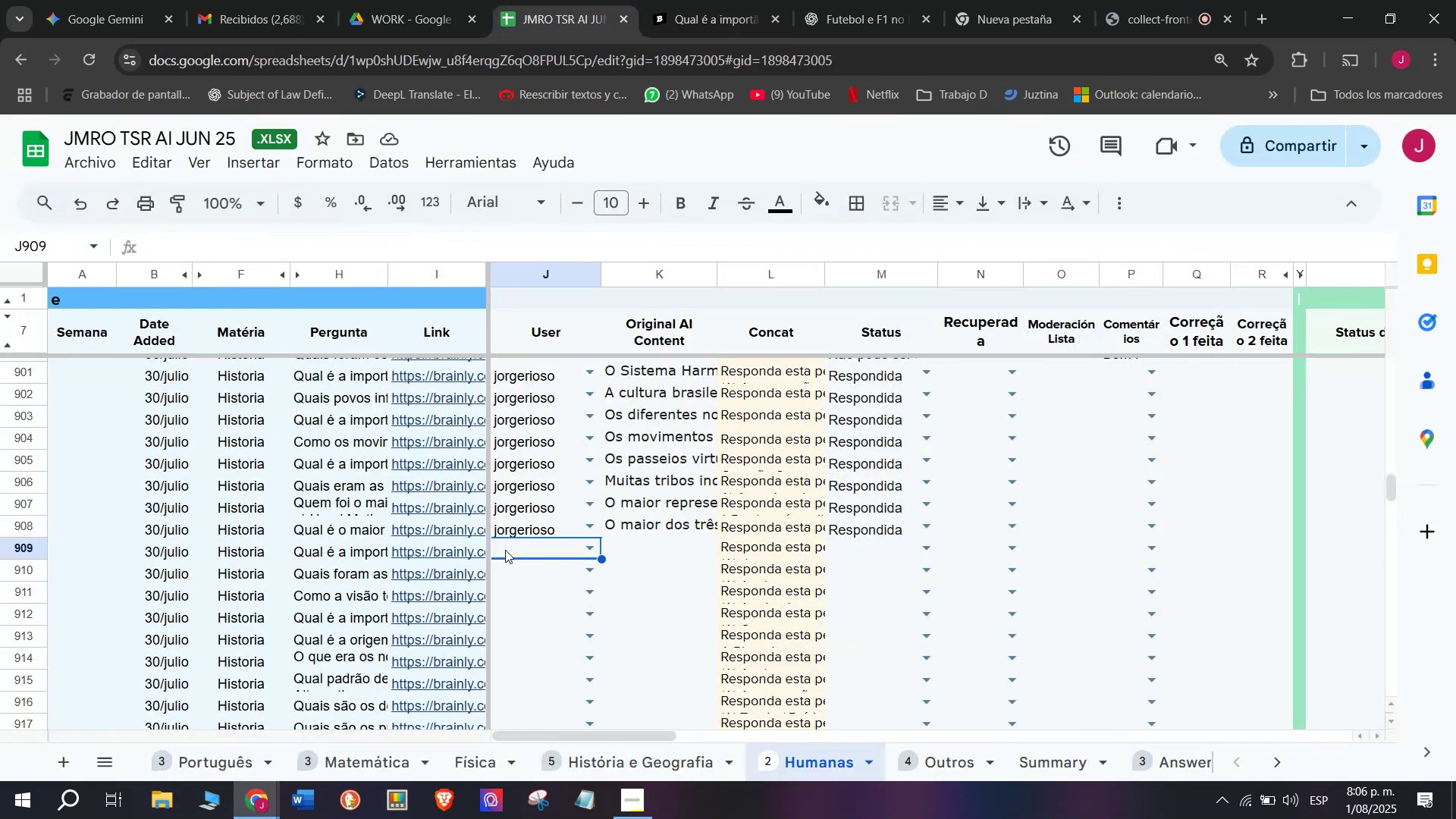 
key(J)
 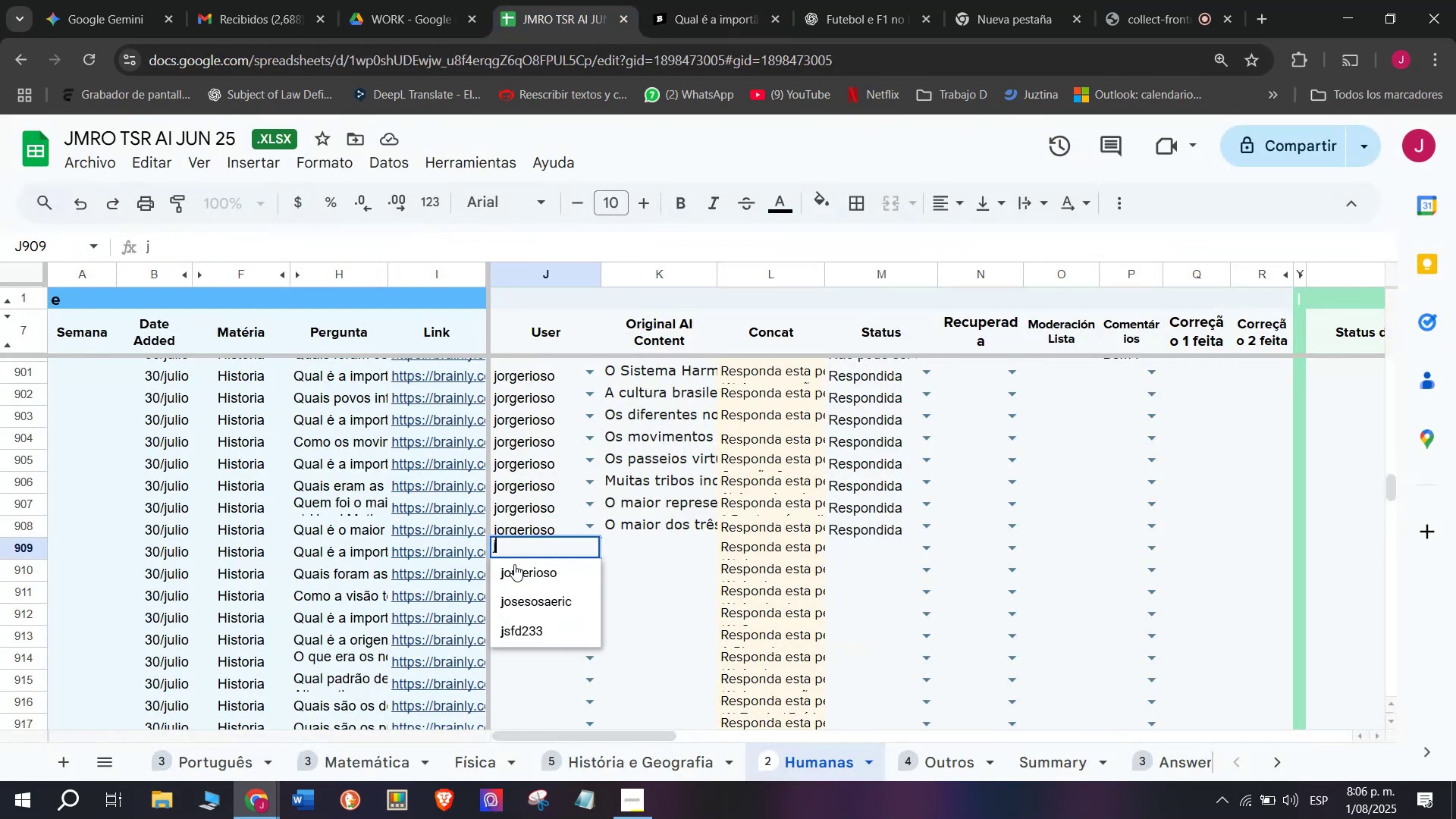 
left_click([514, 566])
 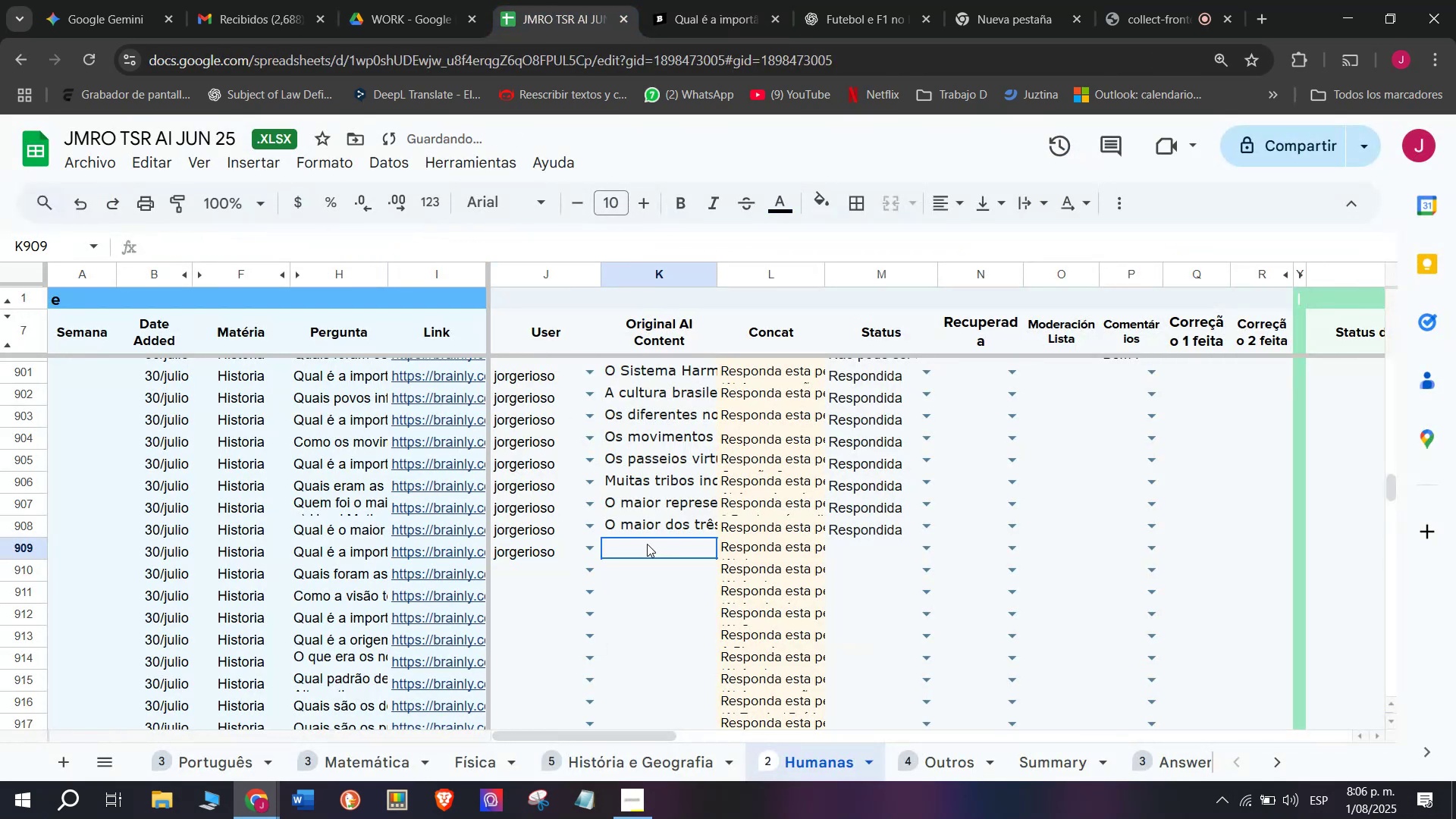 
double_click([647, 544])
 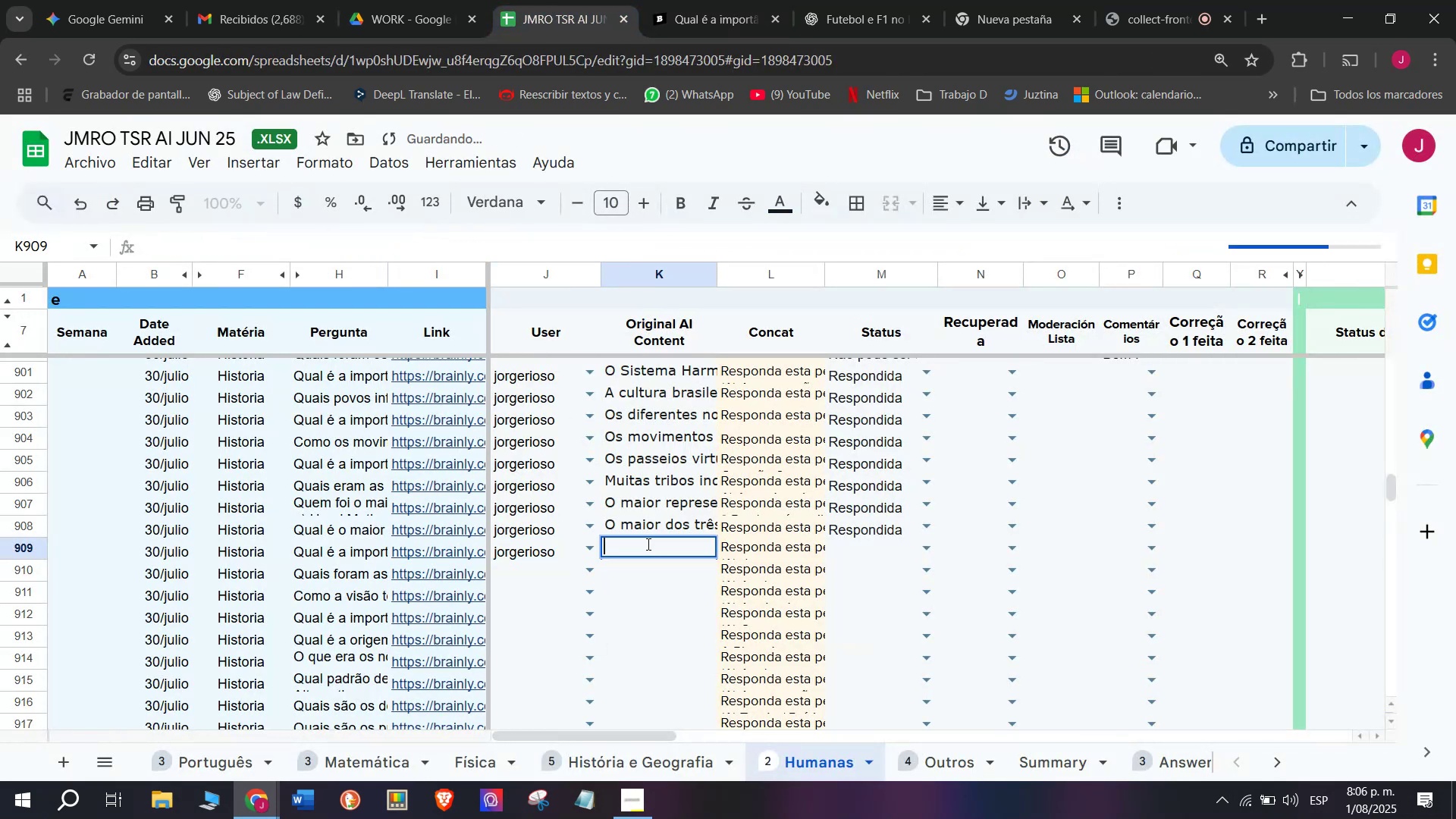 
key(Control+V)
 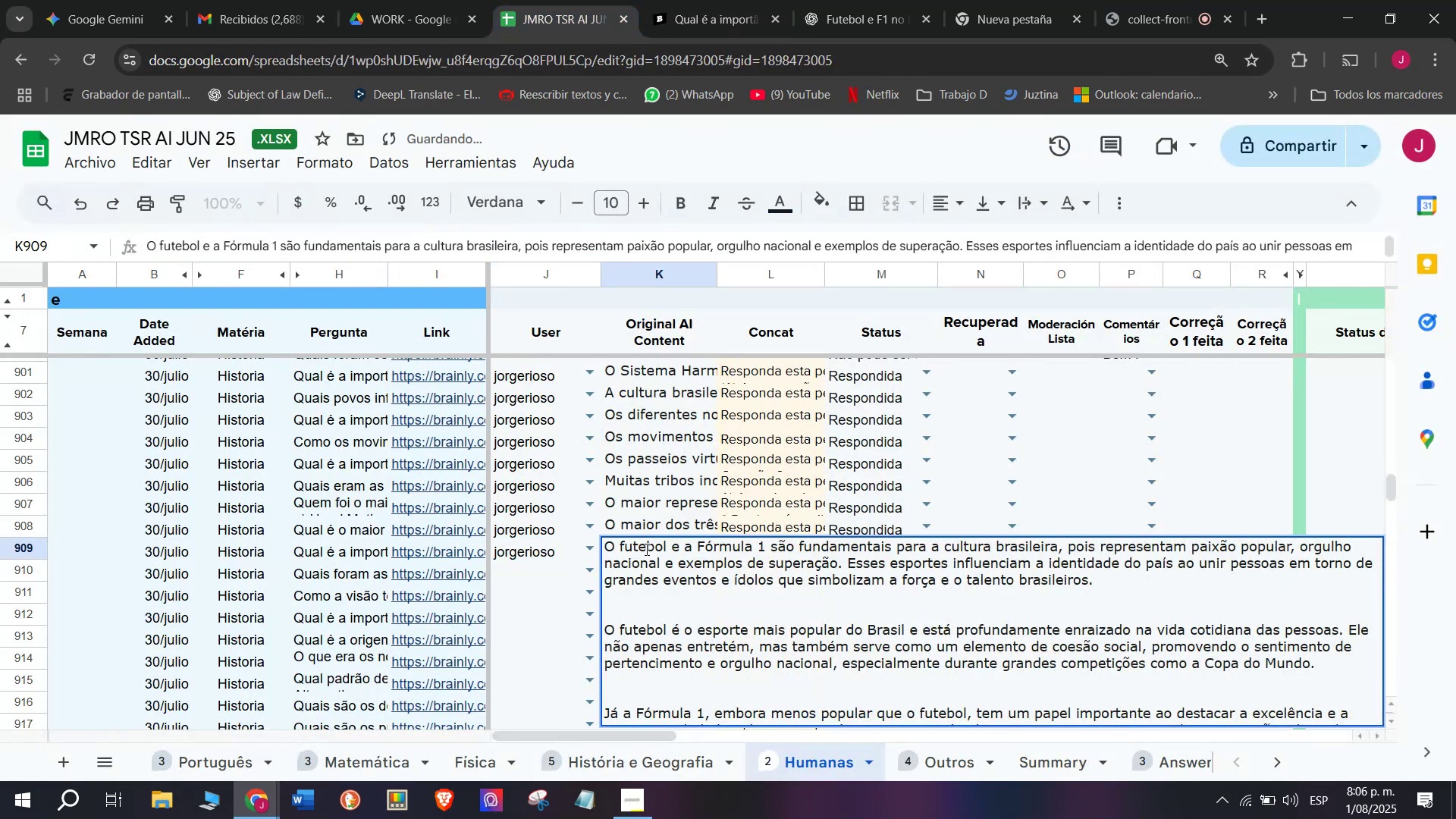 
key(Enter)
 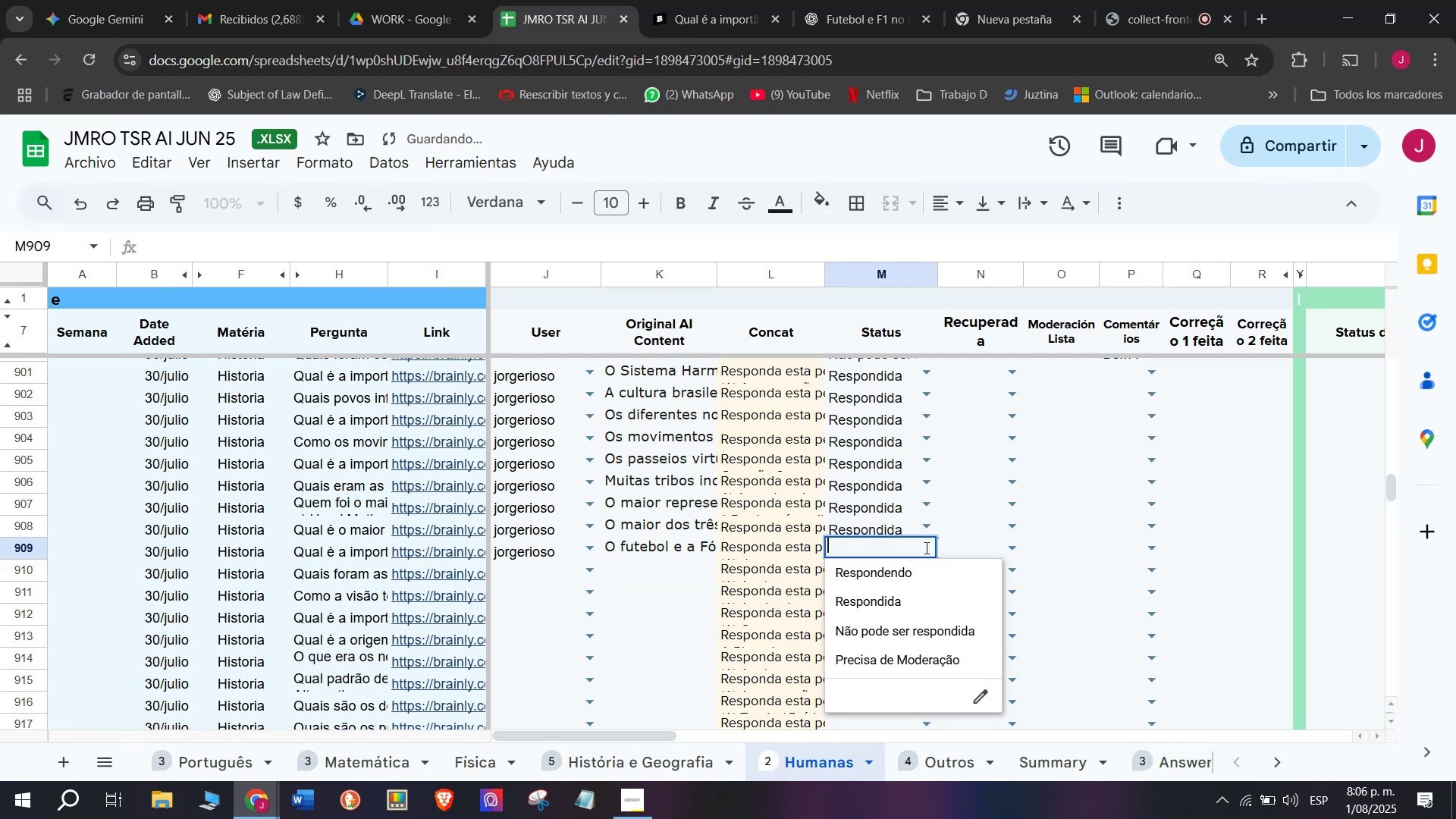 
left_click([877, 604])
 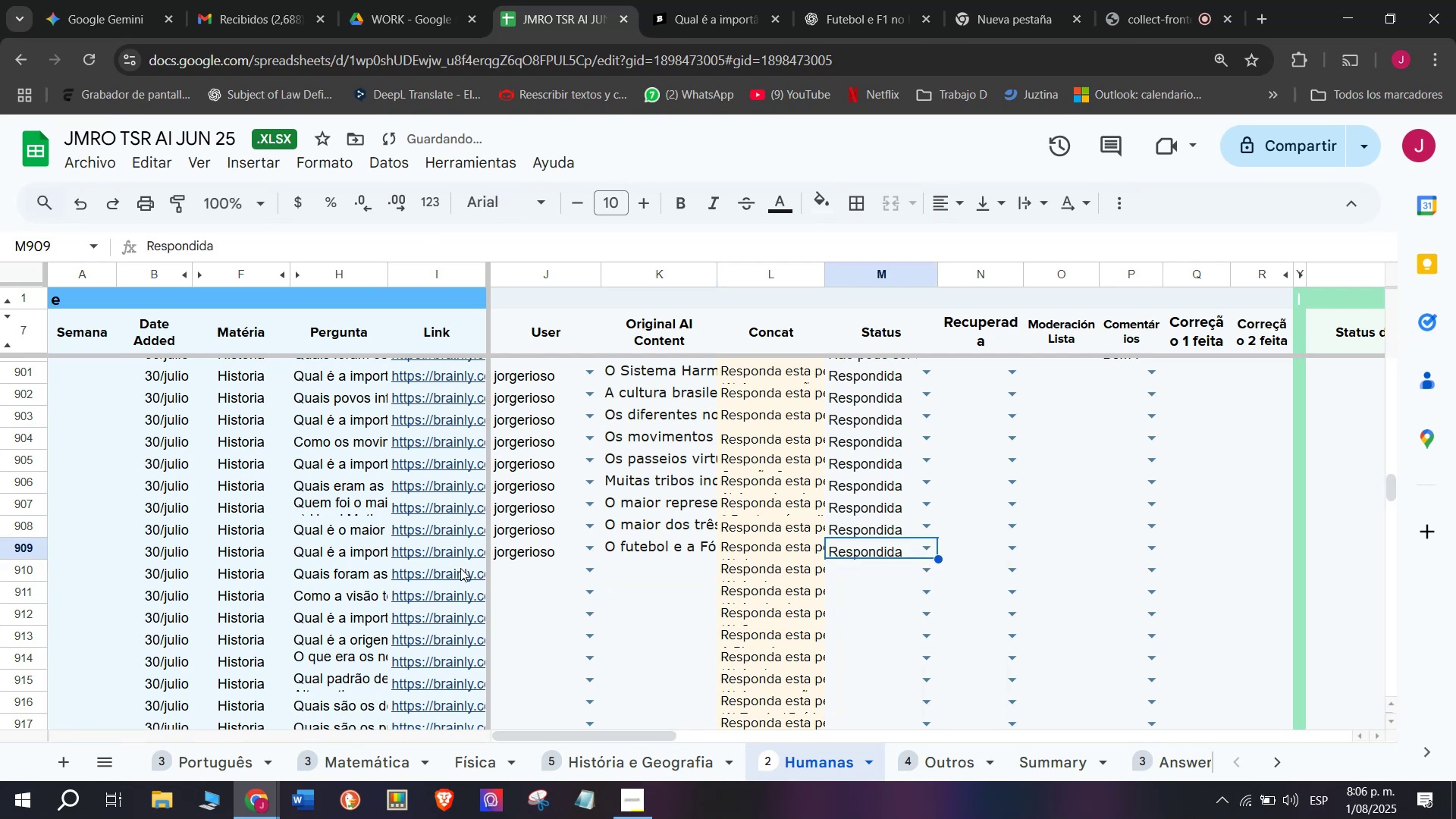 
left_click([443, 570])
 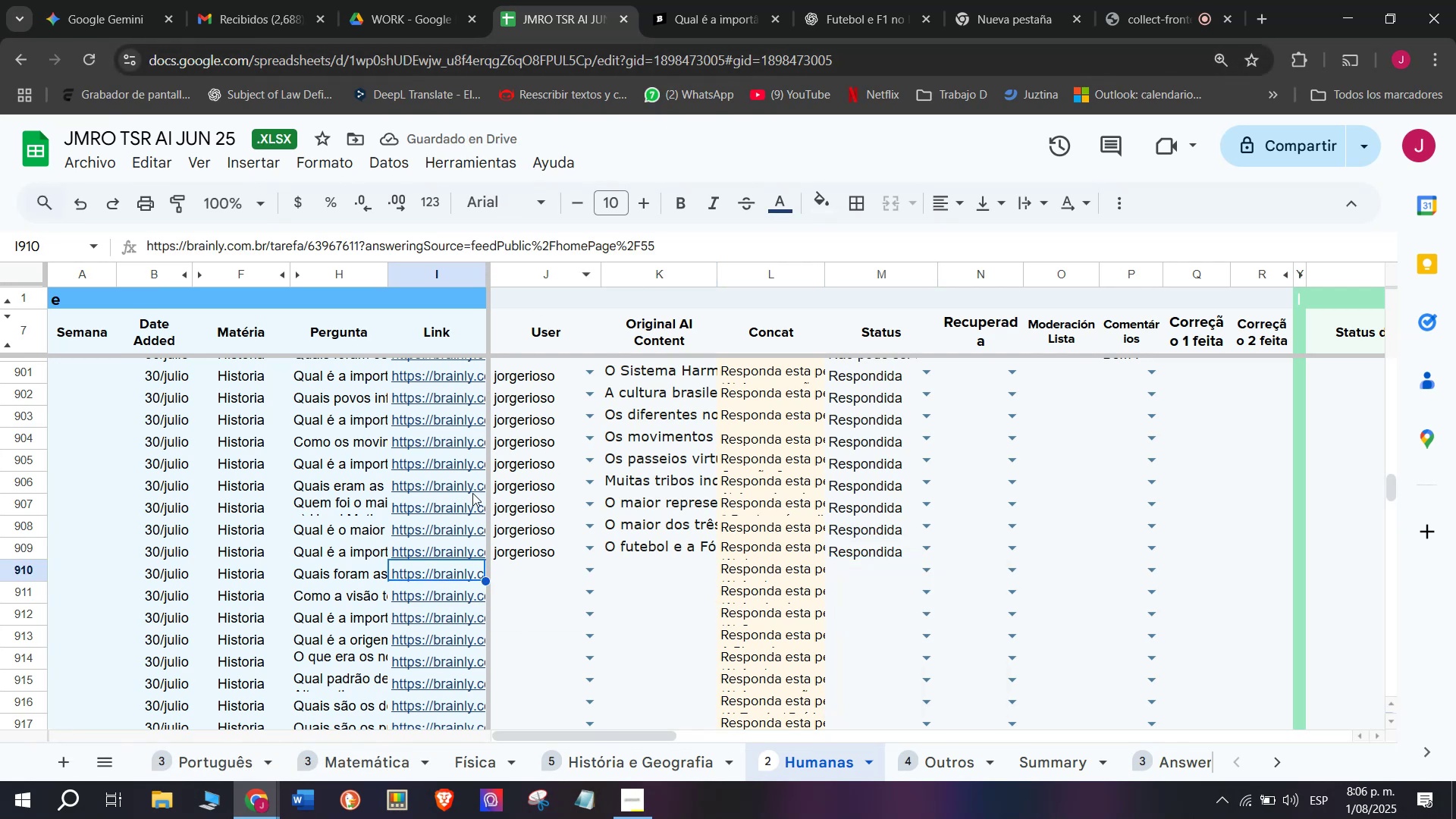 
left_click([439, 568])
 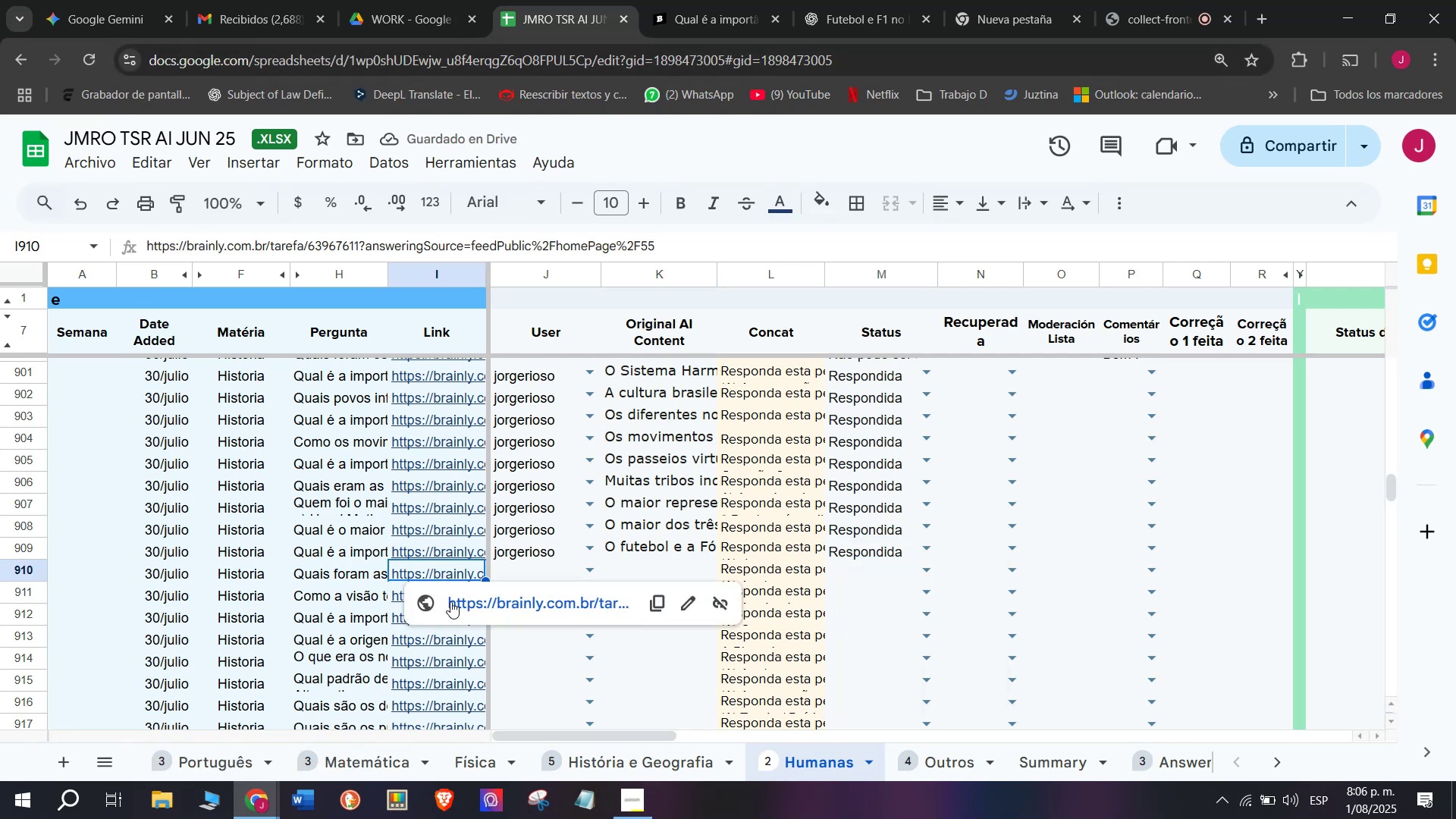 
left_click([450, 602])
 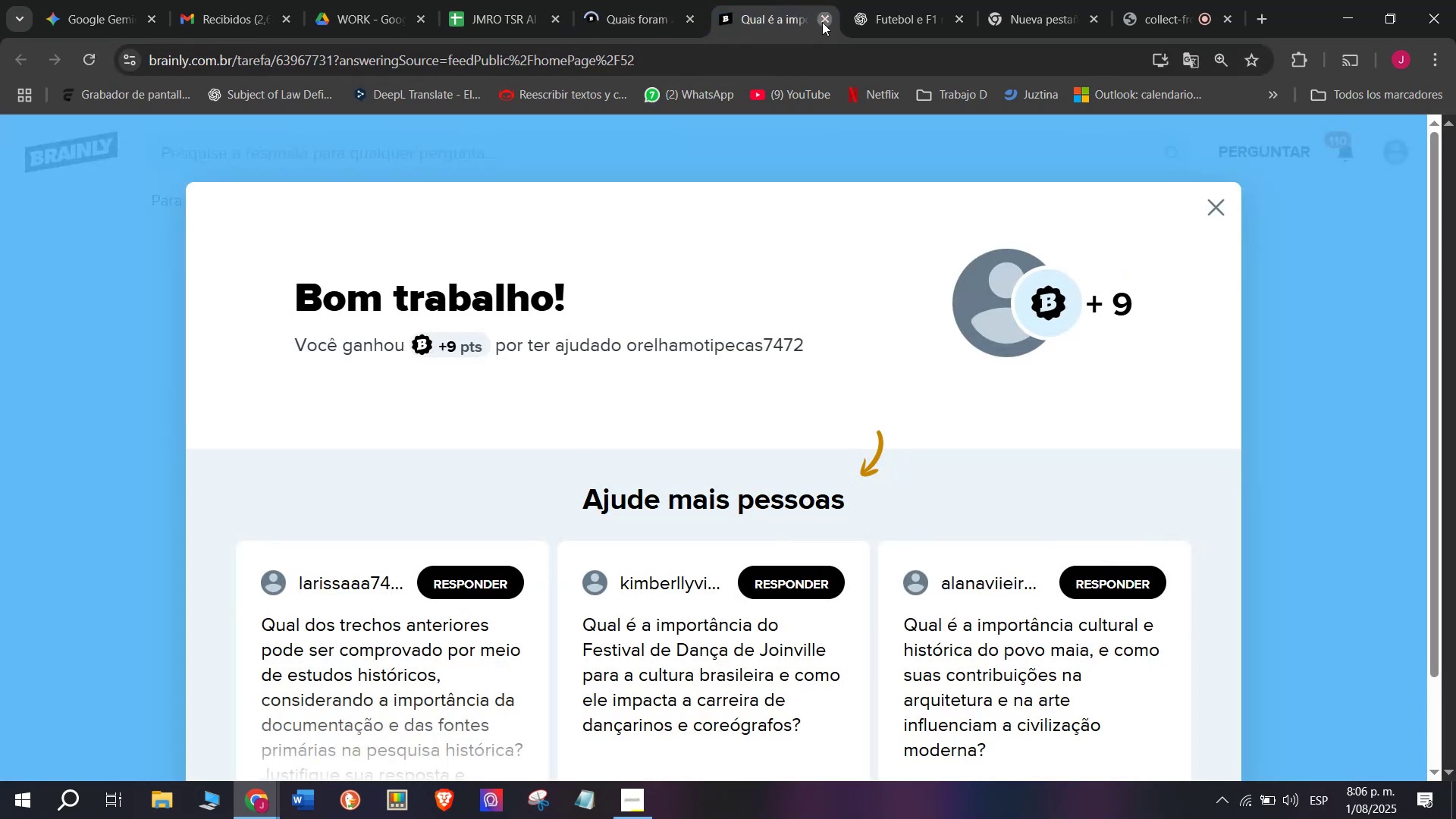 
left_click([622, 0])
 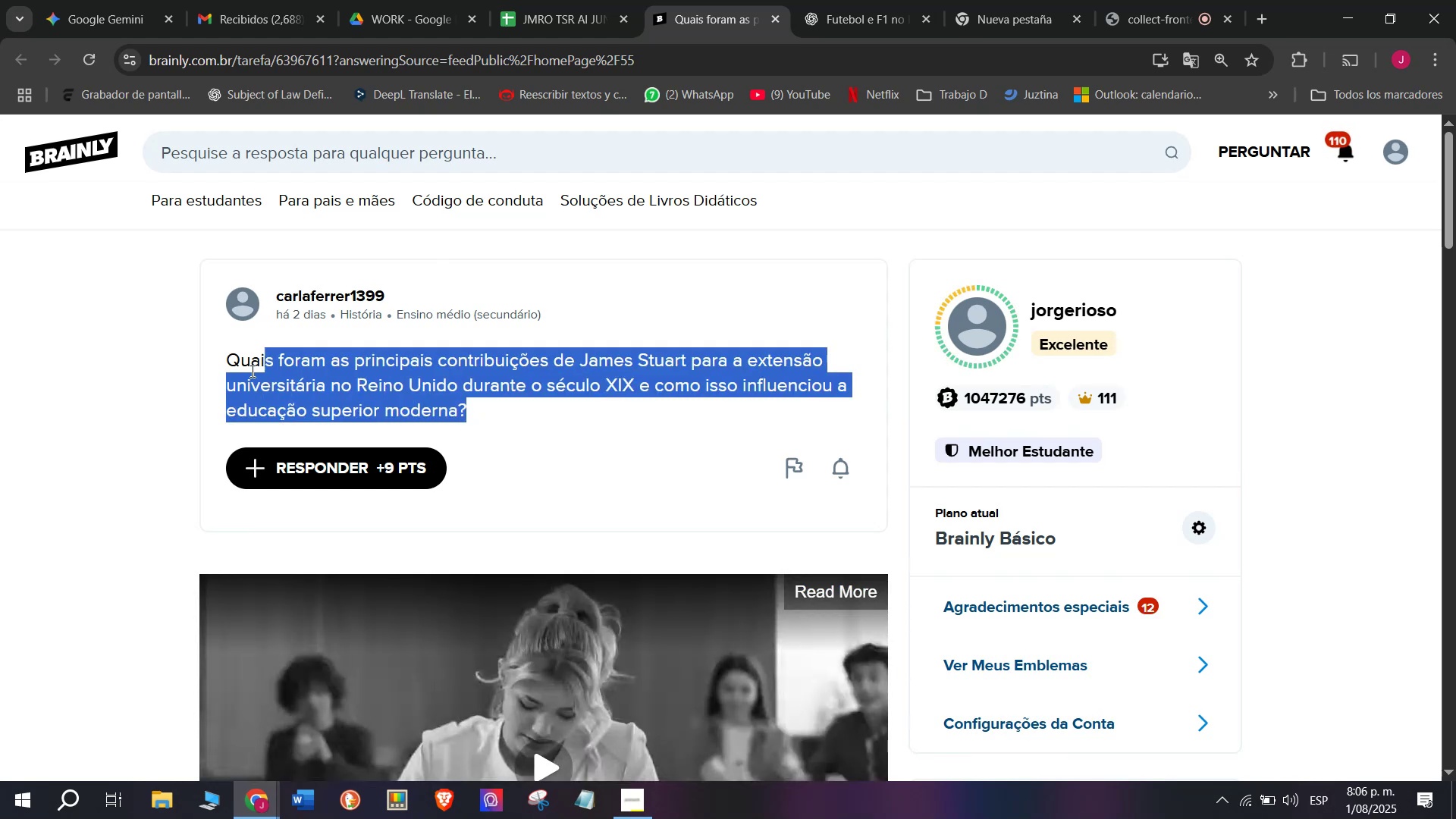 
key(Control+C)
 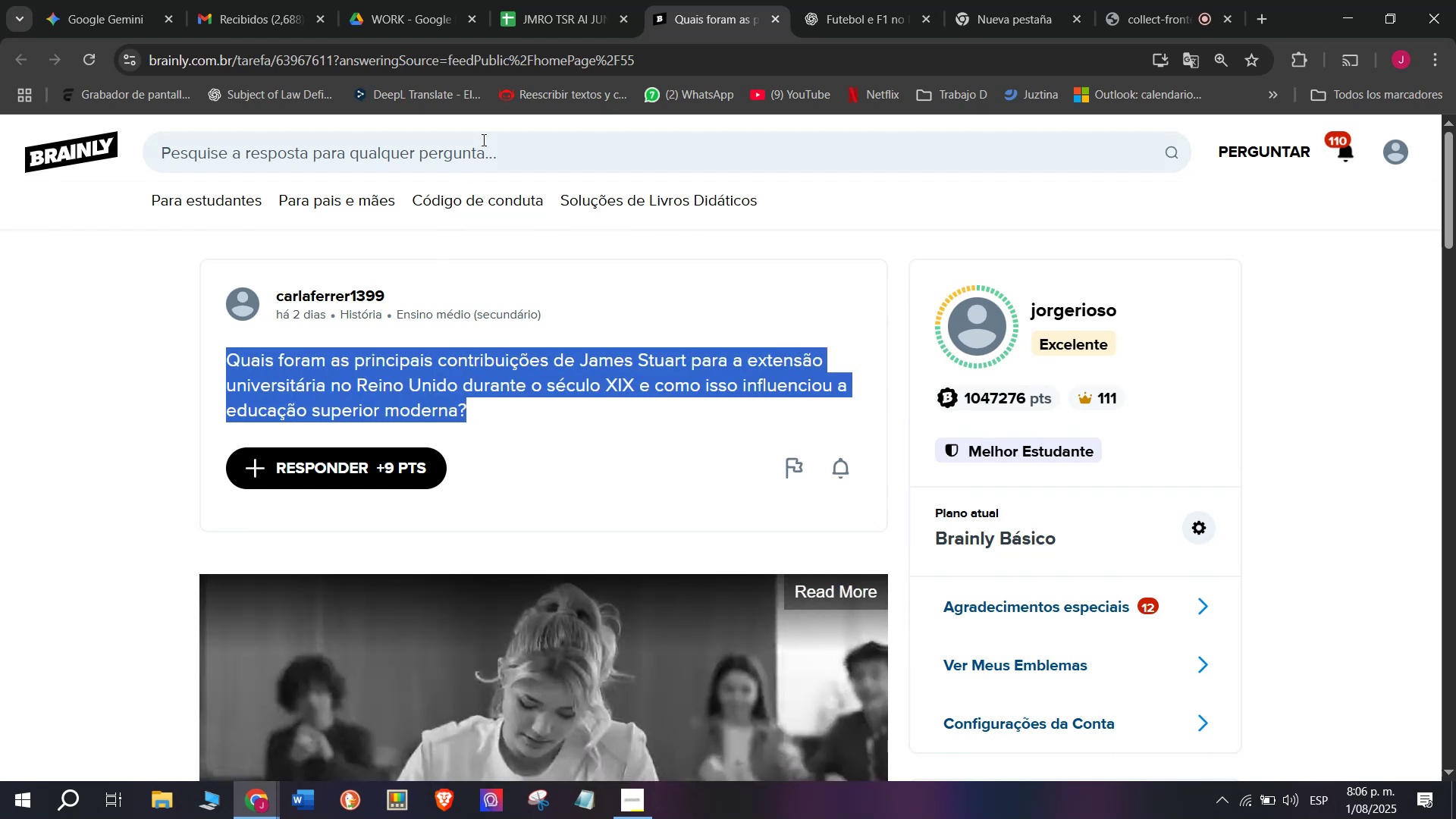 
left_click([824, 0])
 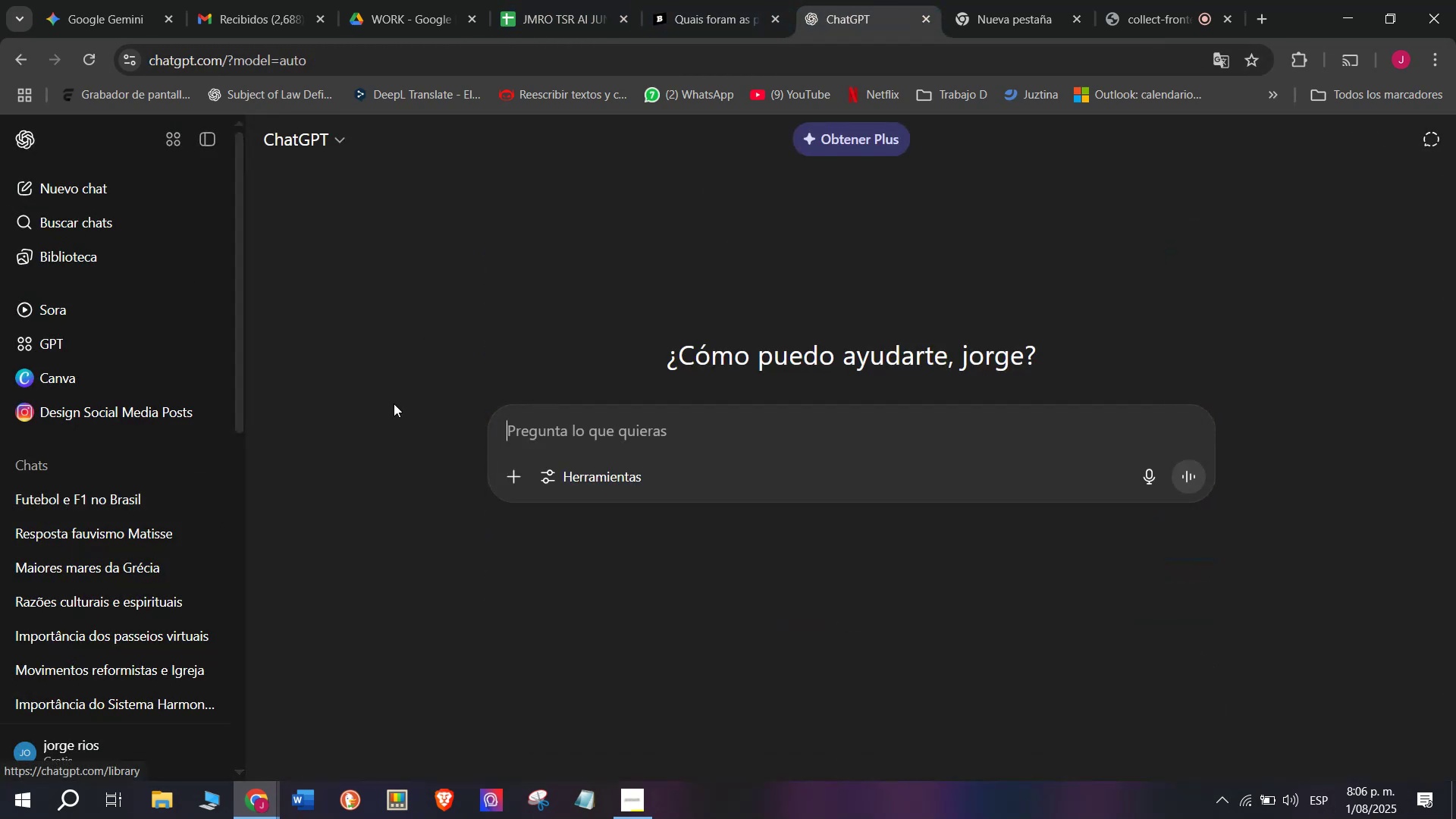 
key(Meta+MetaLeft)
 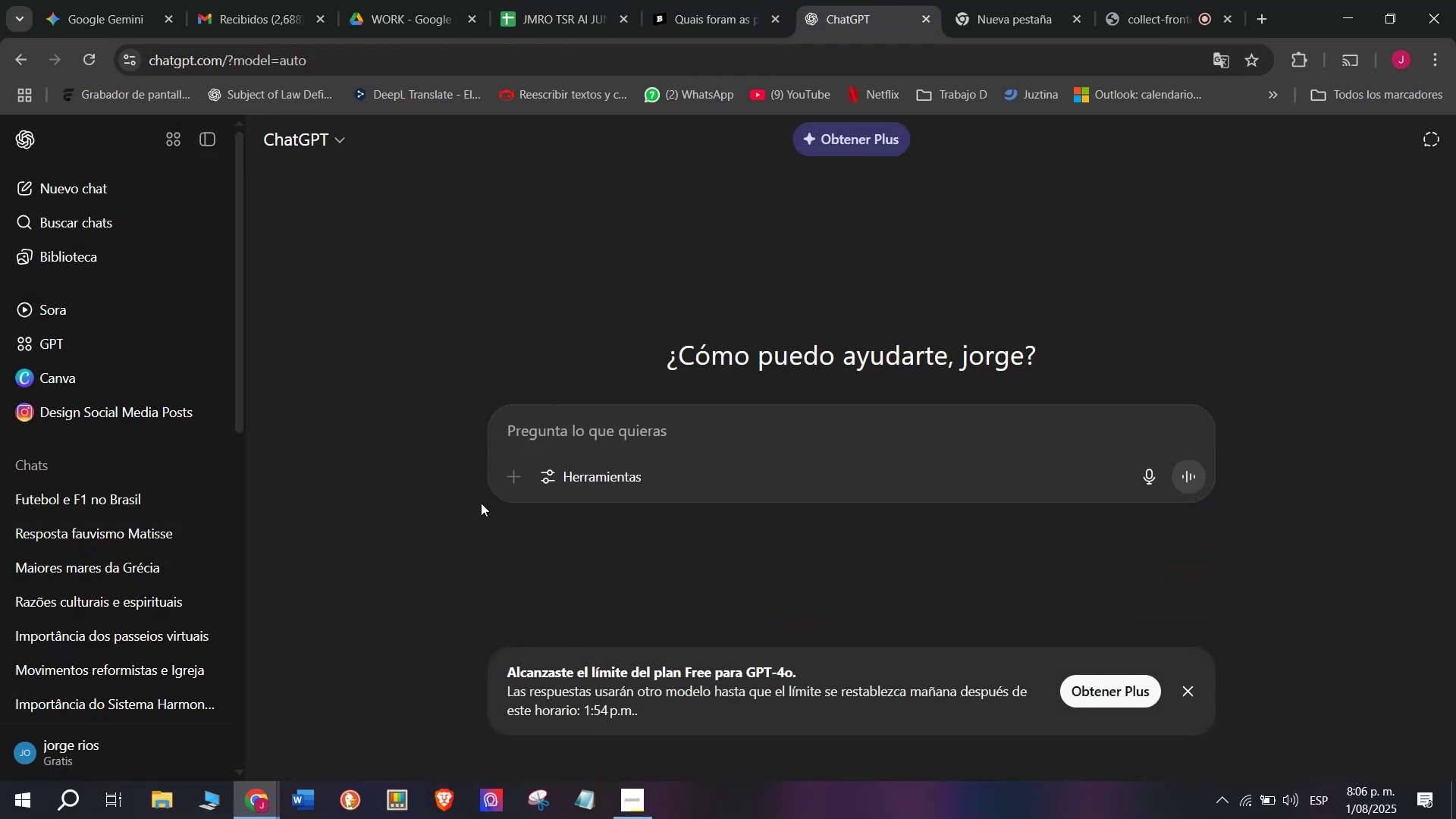 
key(Meta+V)
 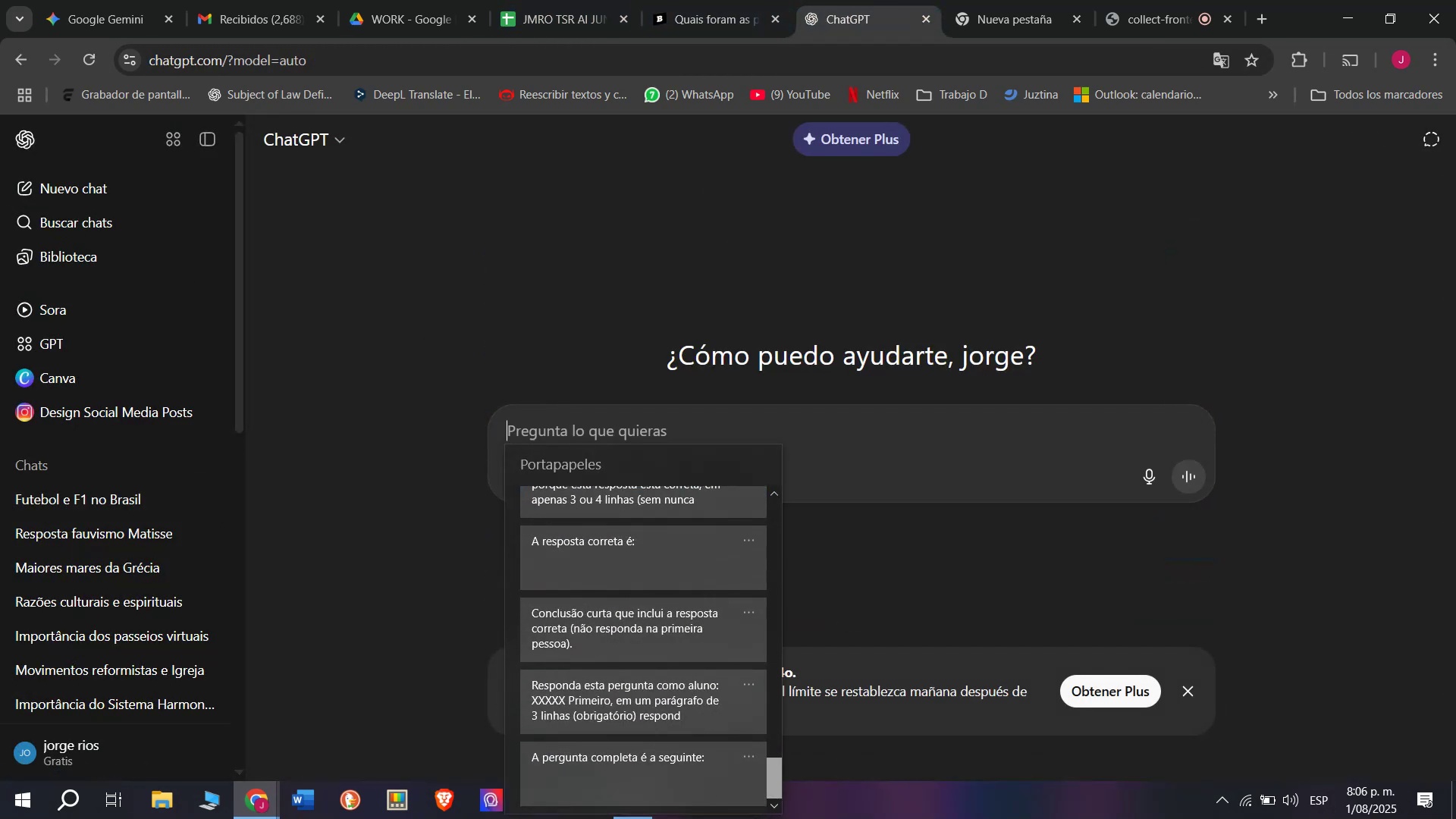 
left_click([622, 700])
 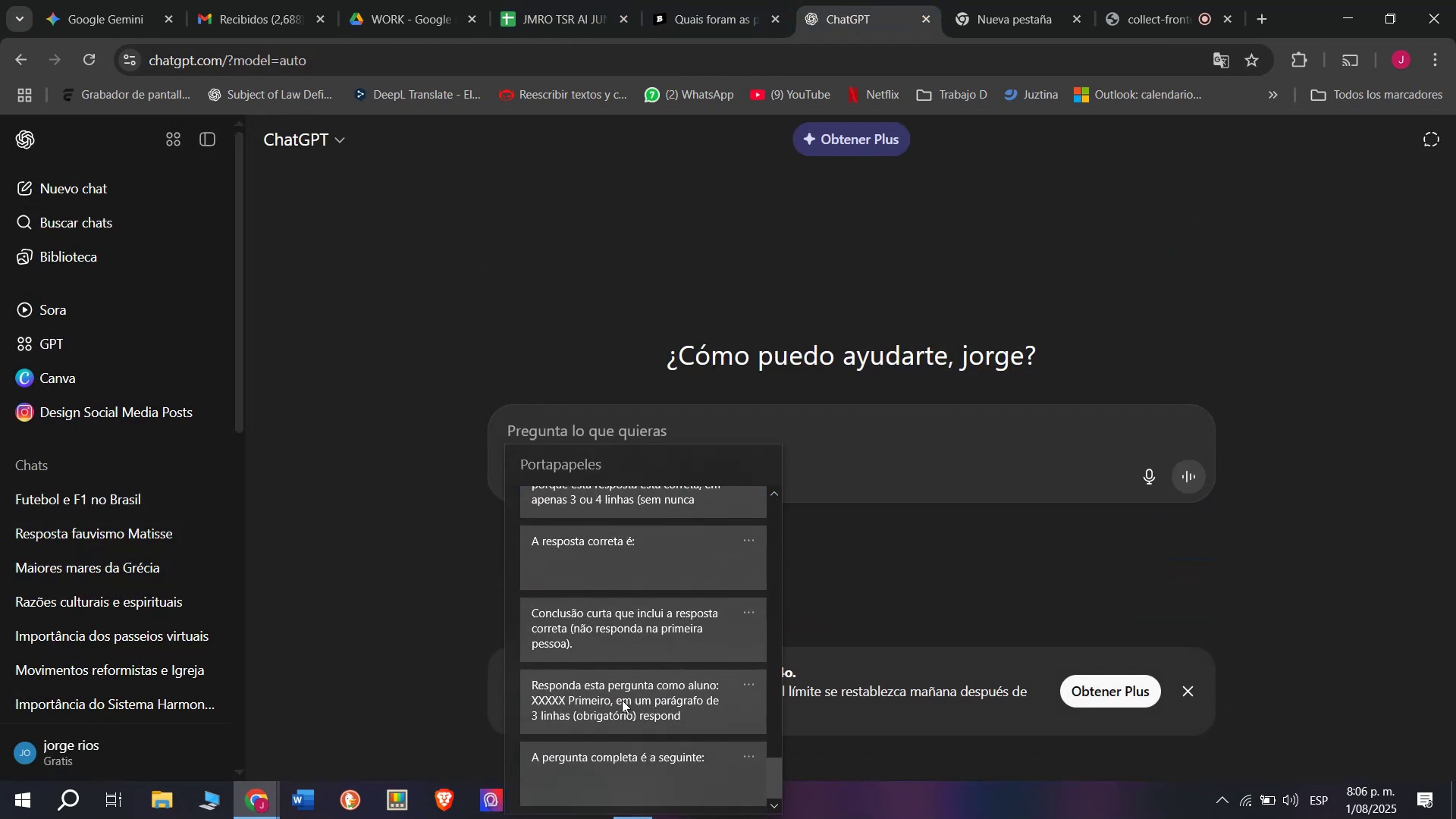 
key(Control+ControlLeft)
 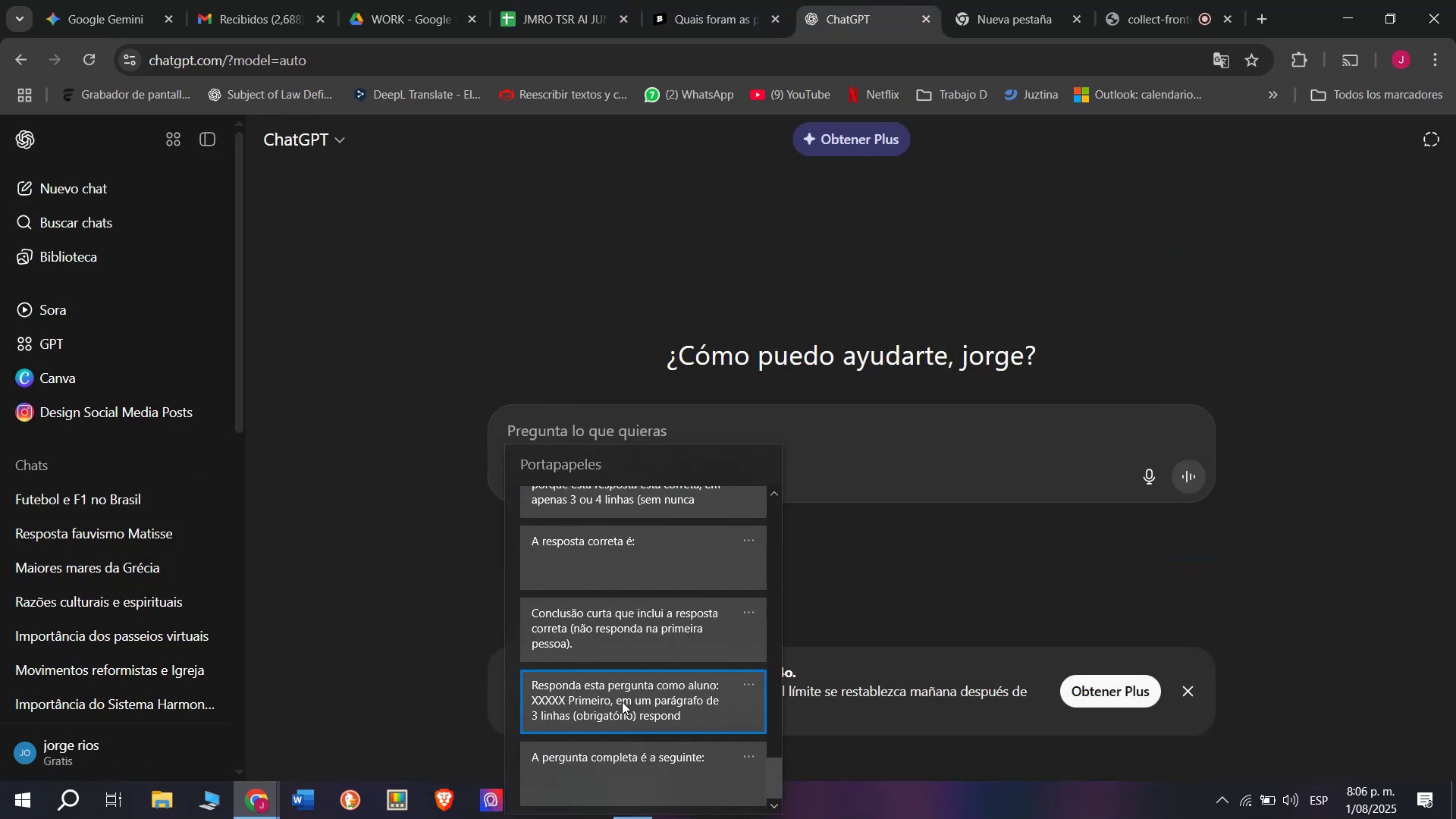 
key(Control+V)
 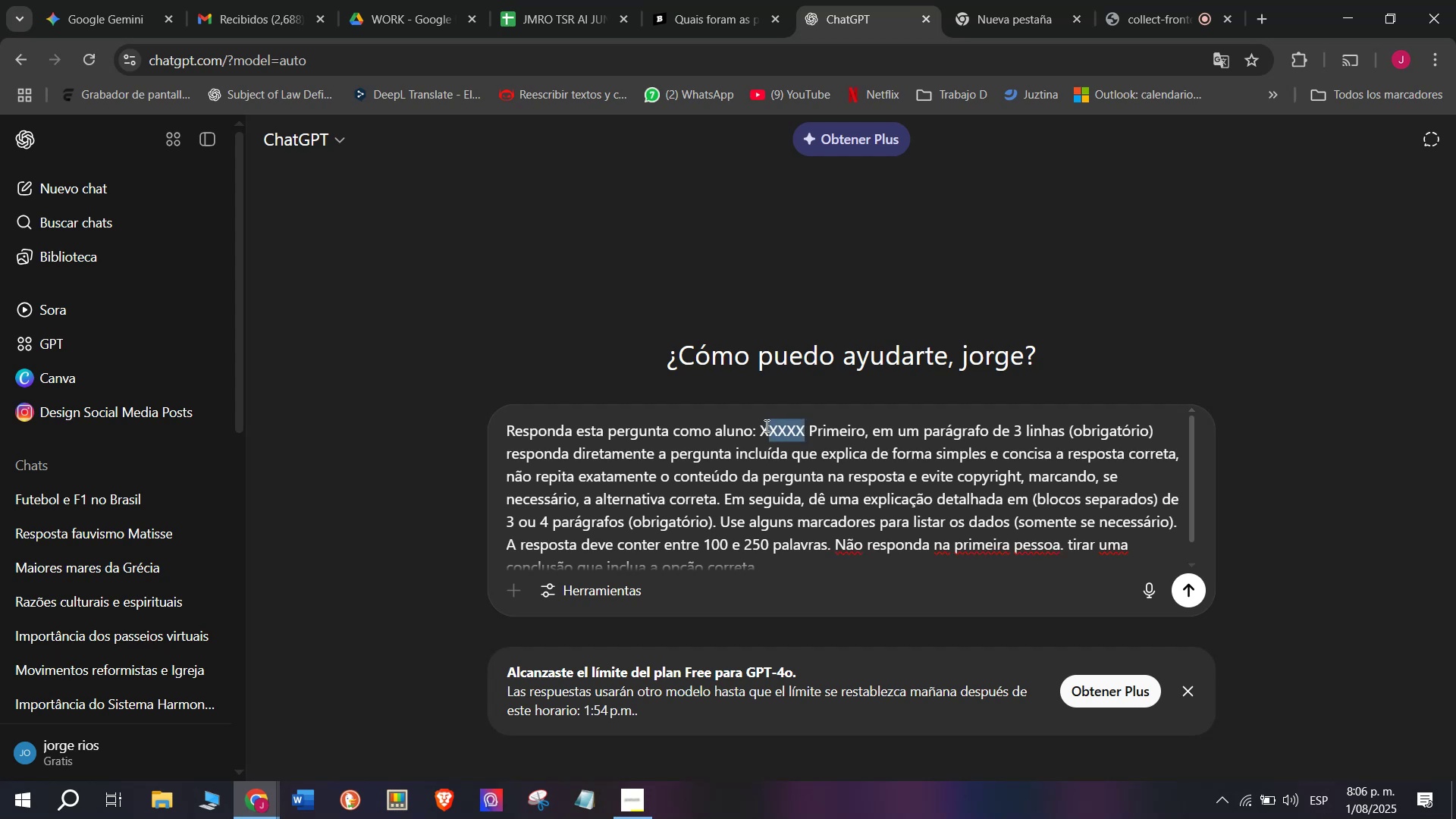 
key(Meta+MetaLeft)
 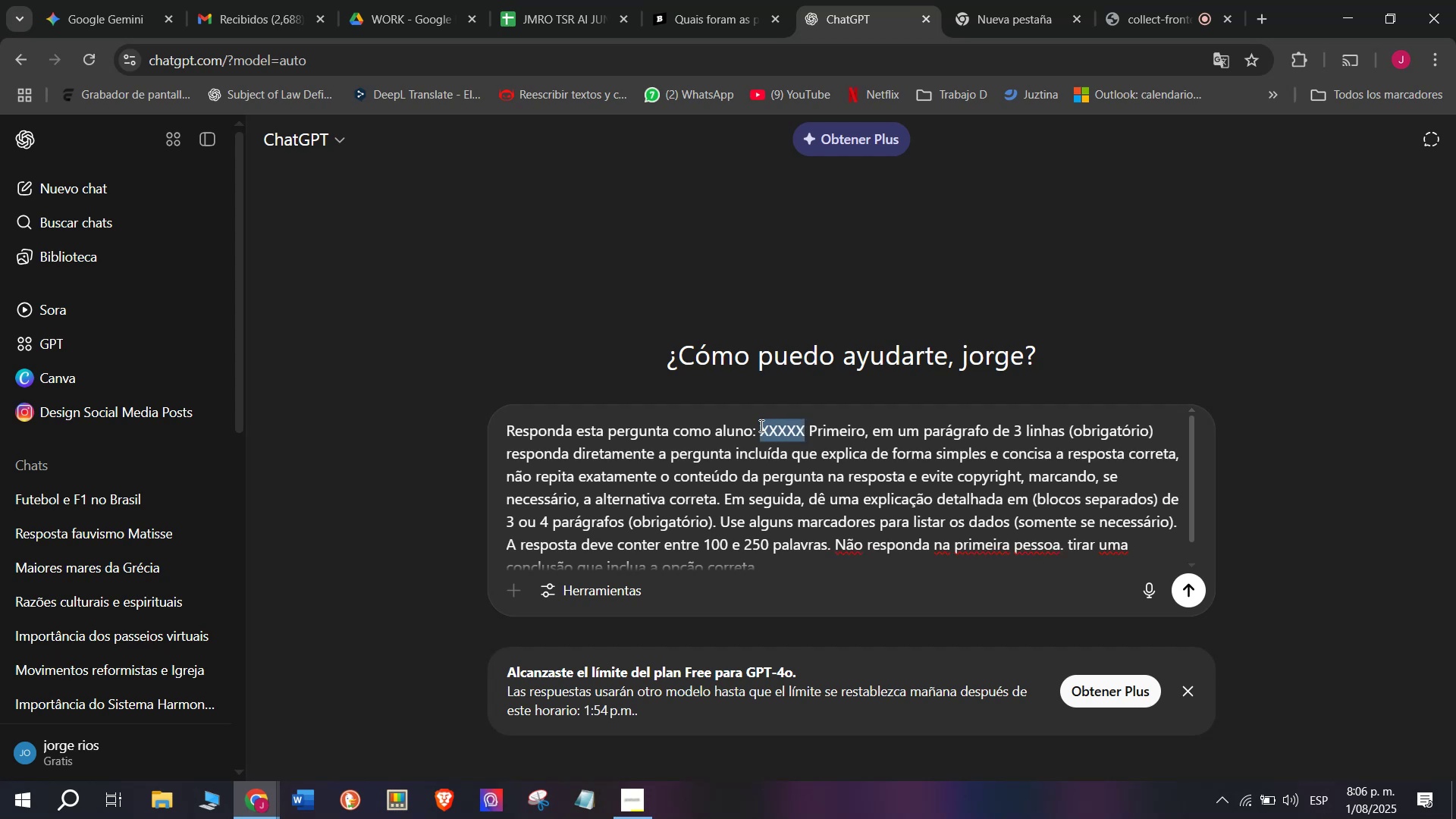 
key(Meta+V)
 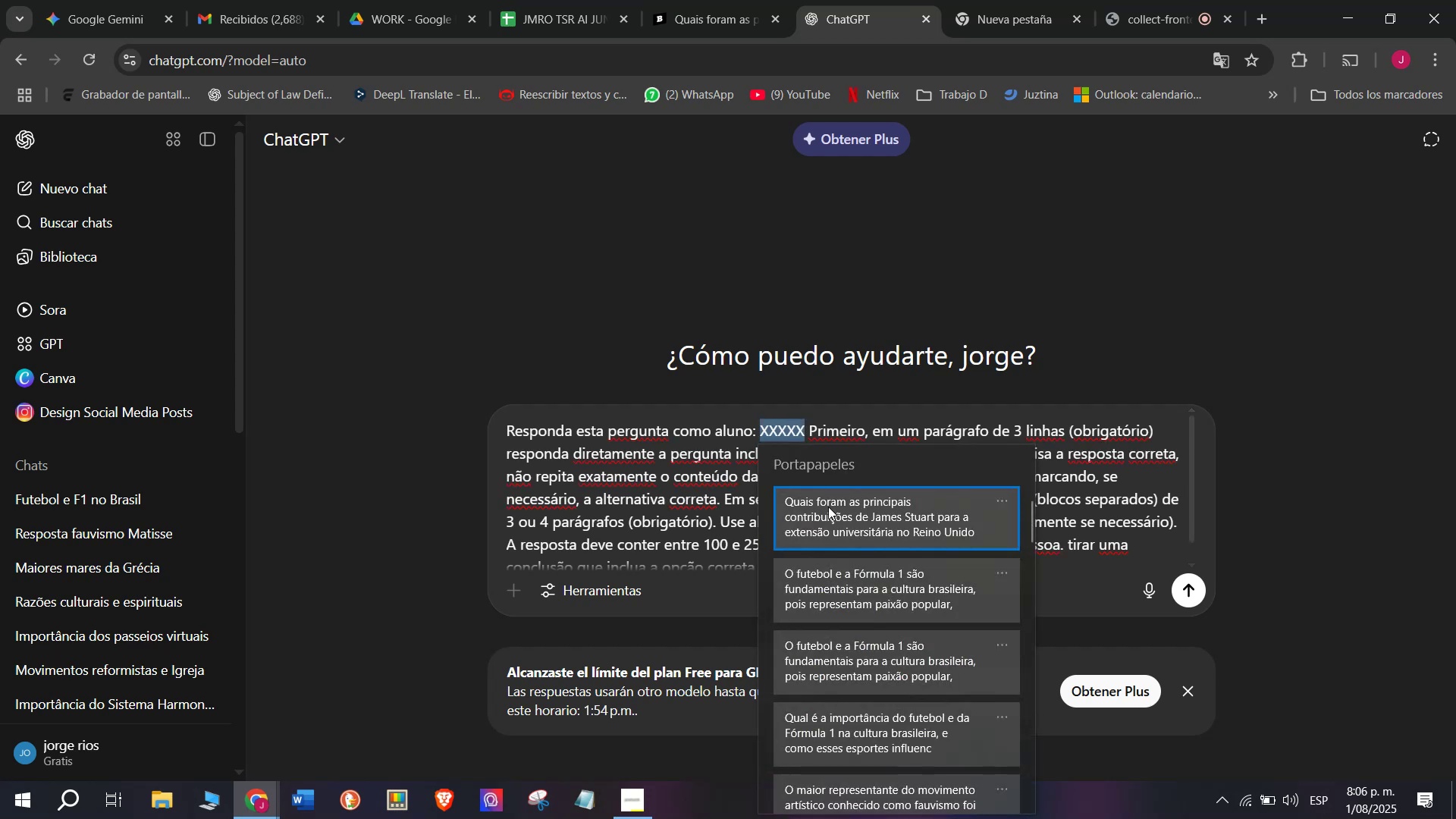 
key(Control+ControlLeft)
 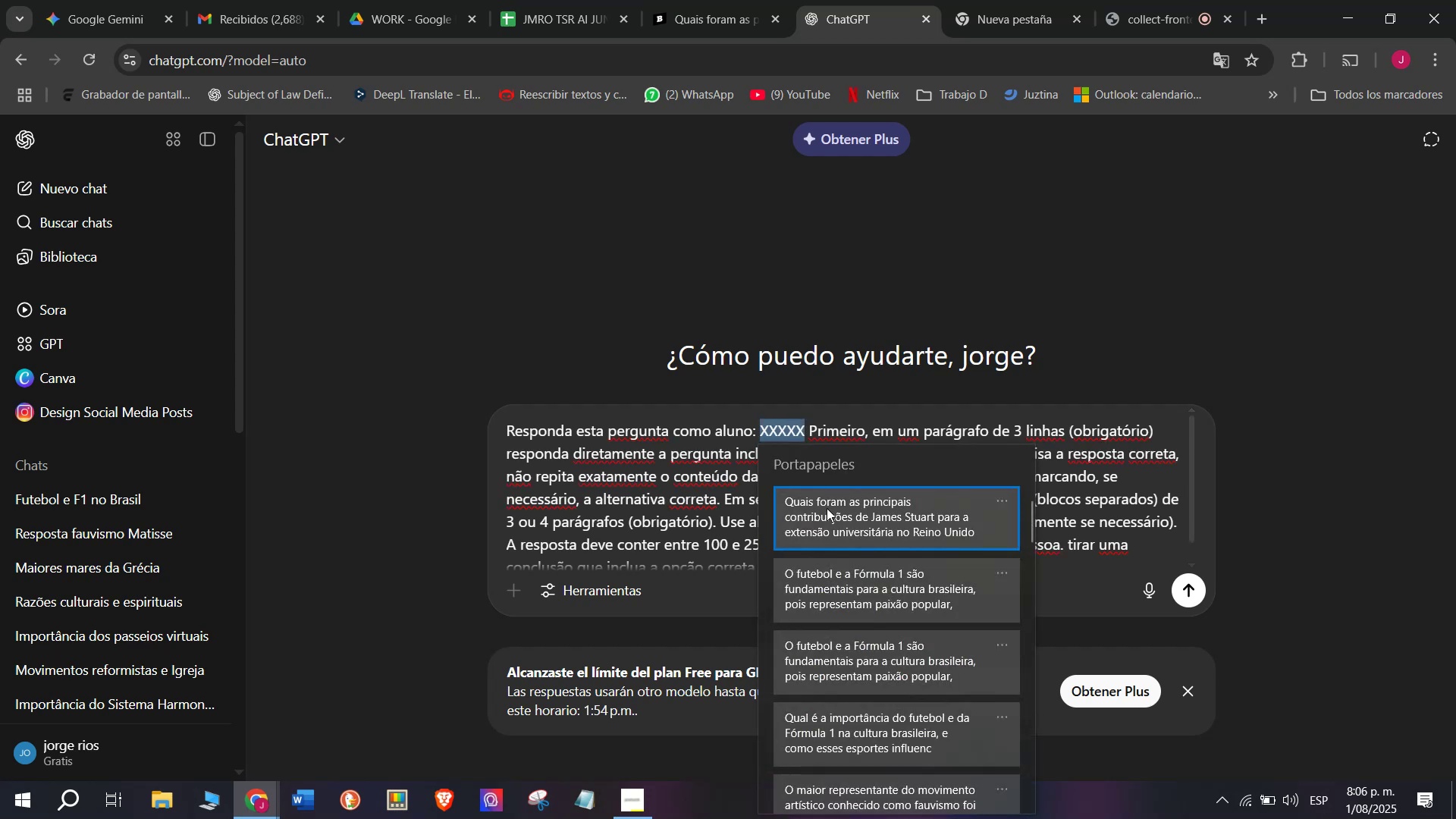 
key(Control+V)
 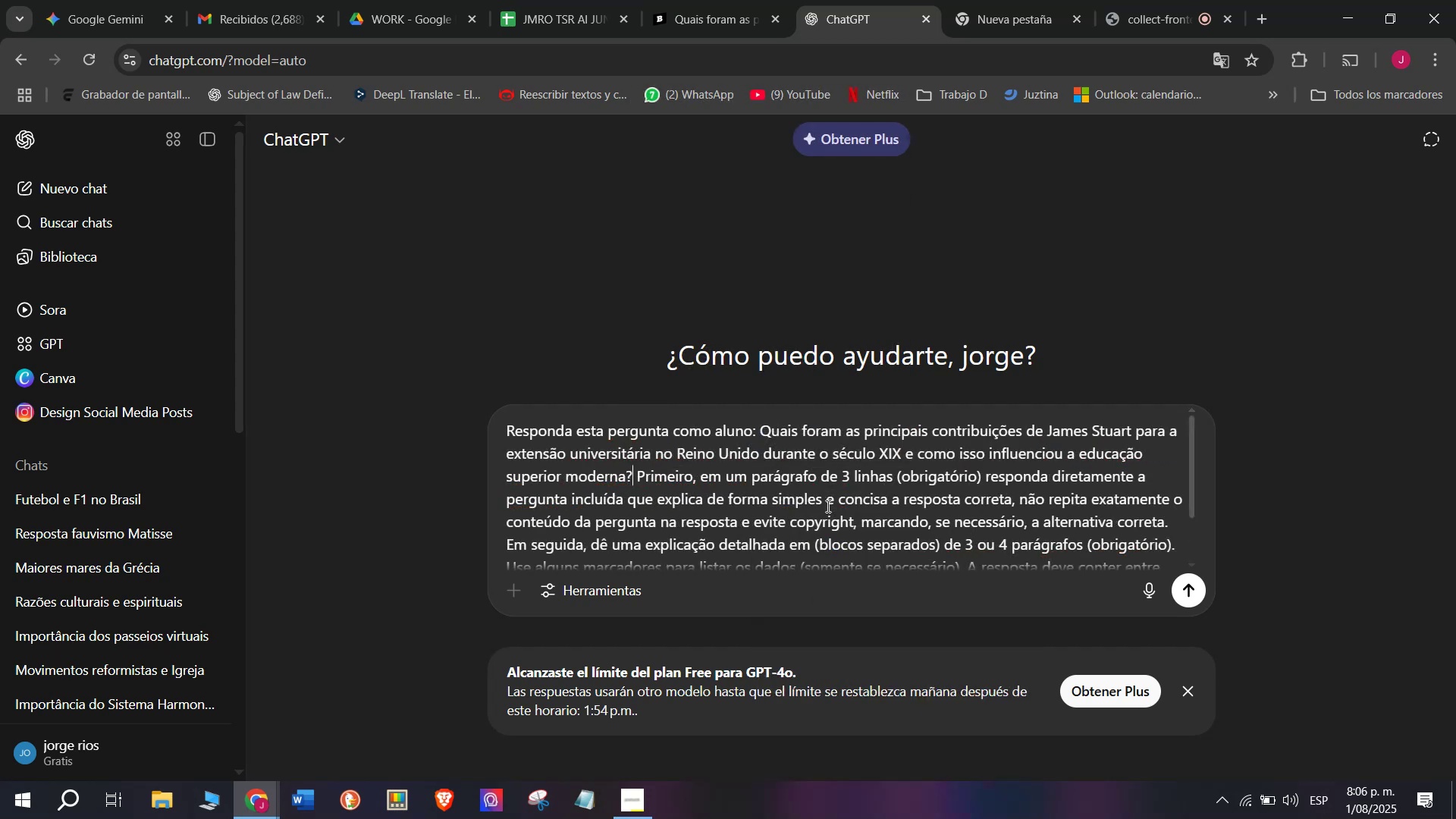 
key(Enter)
 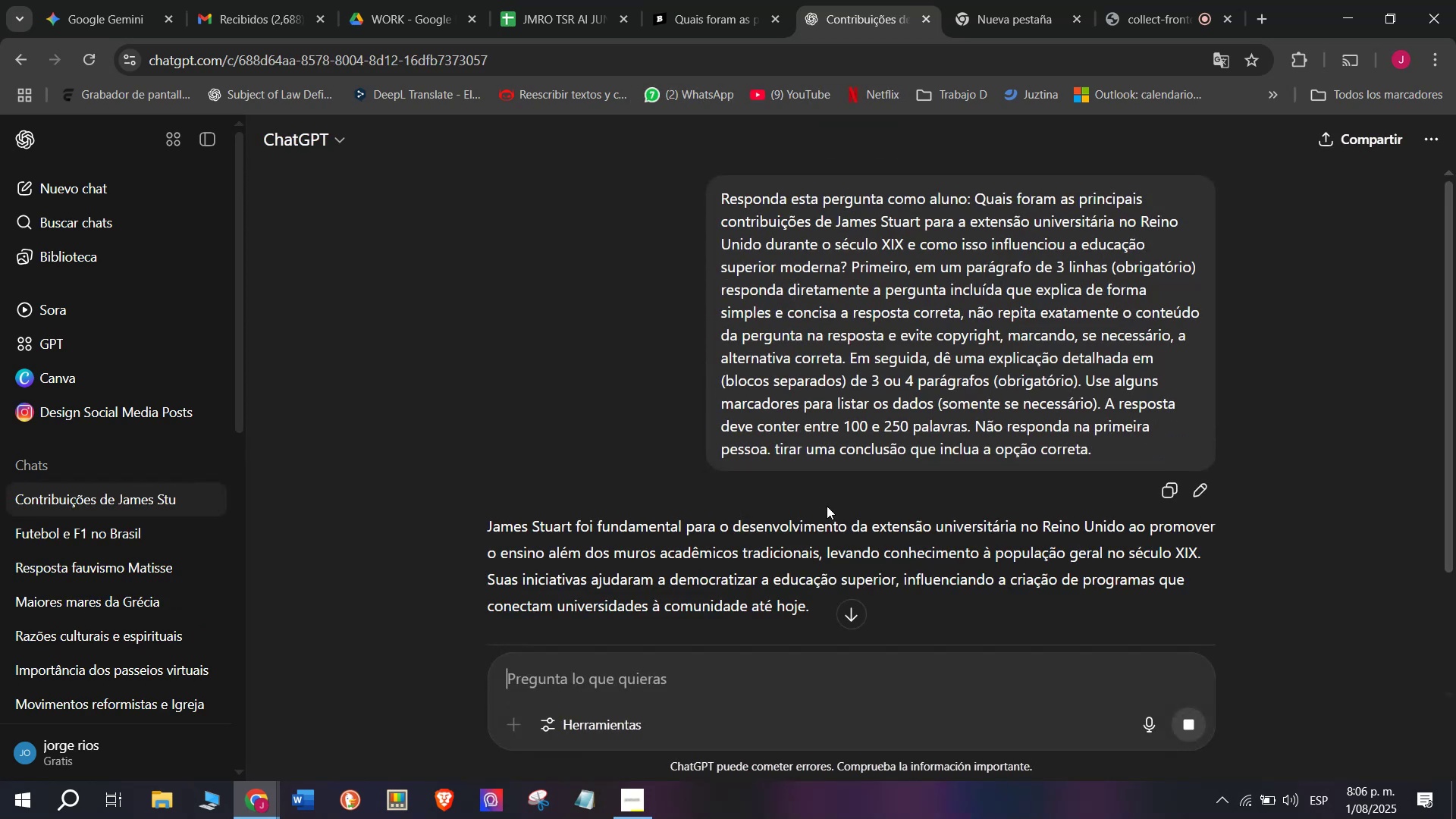 
scroll: coordinate [812, 406], scroll_direction: down, amount: 1.0
 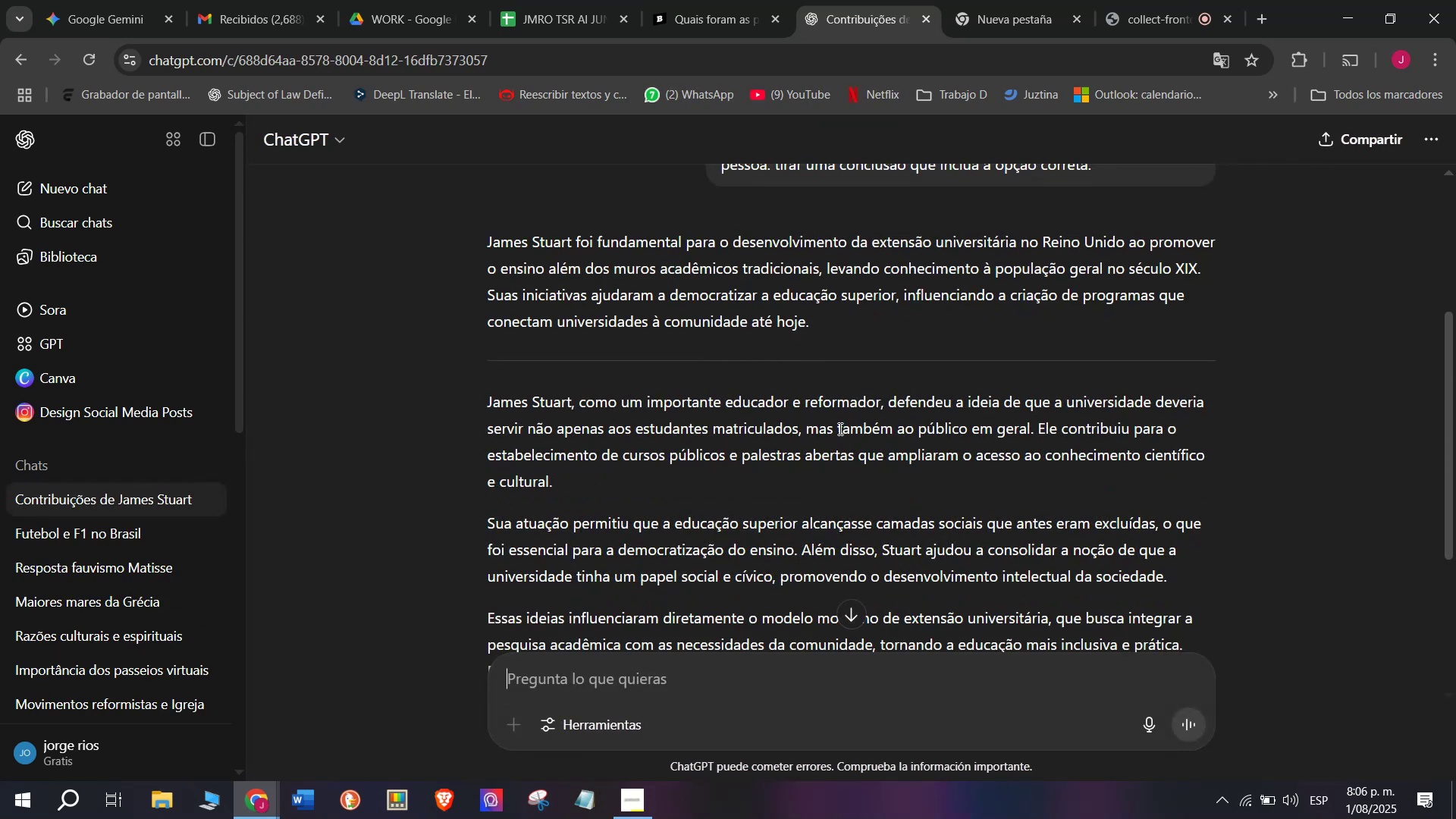 
left_click([709, 0])
 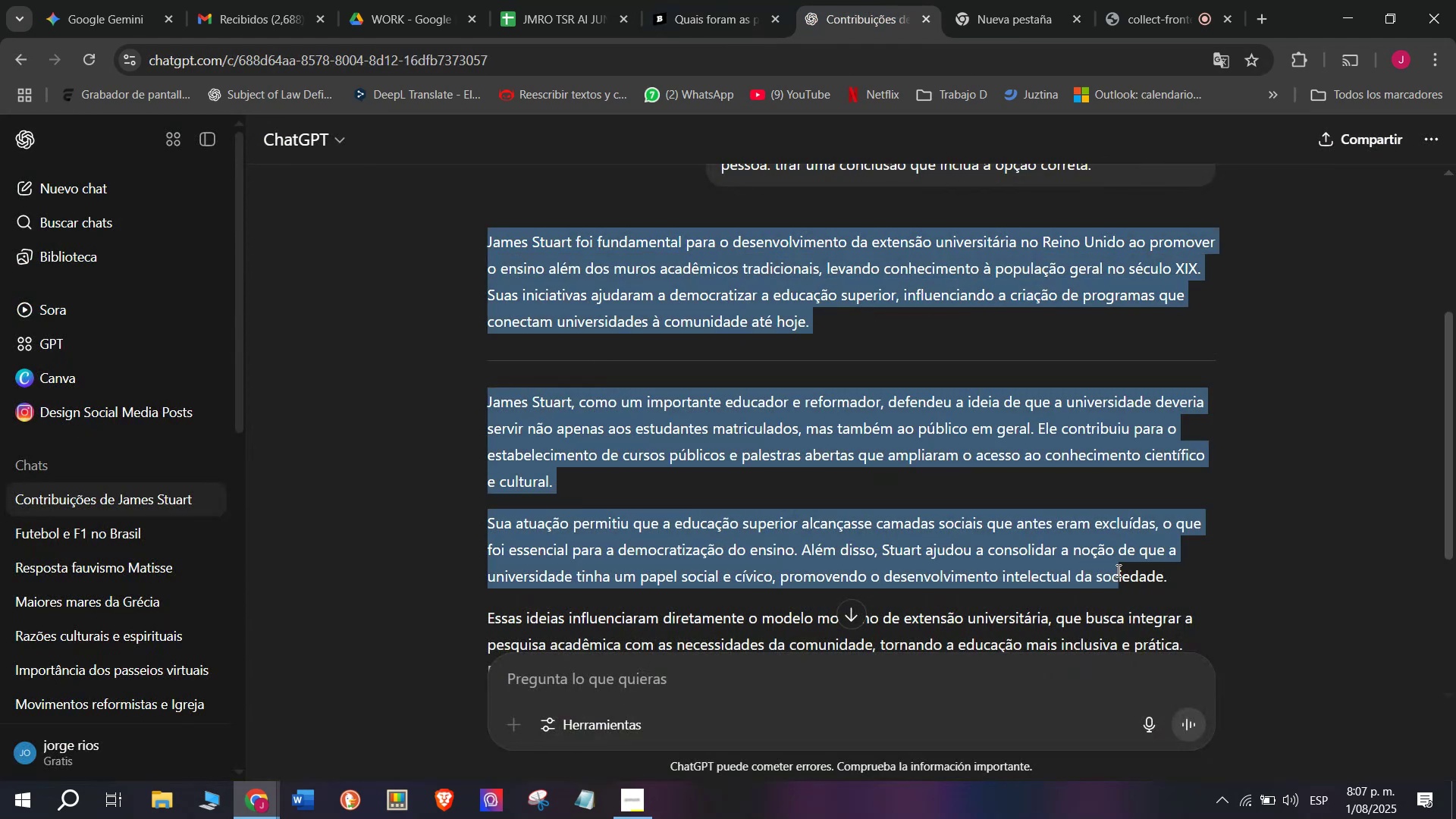 
key(Control+C)
 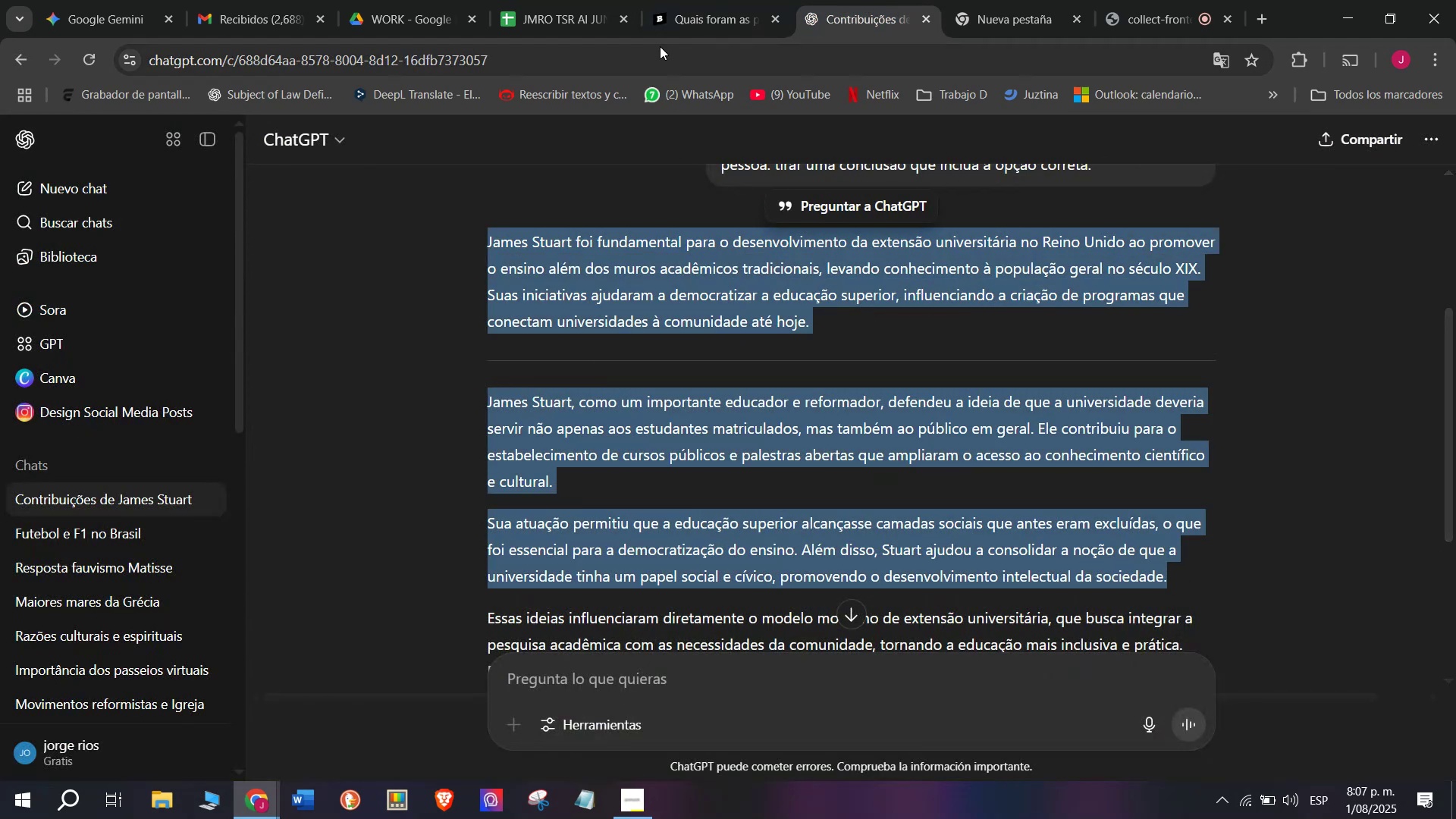 
left_click([702, 0])
 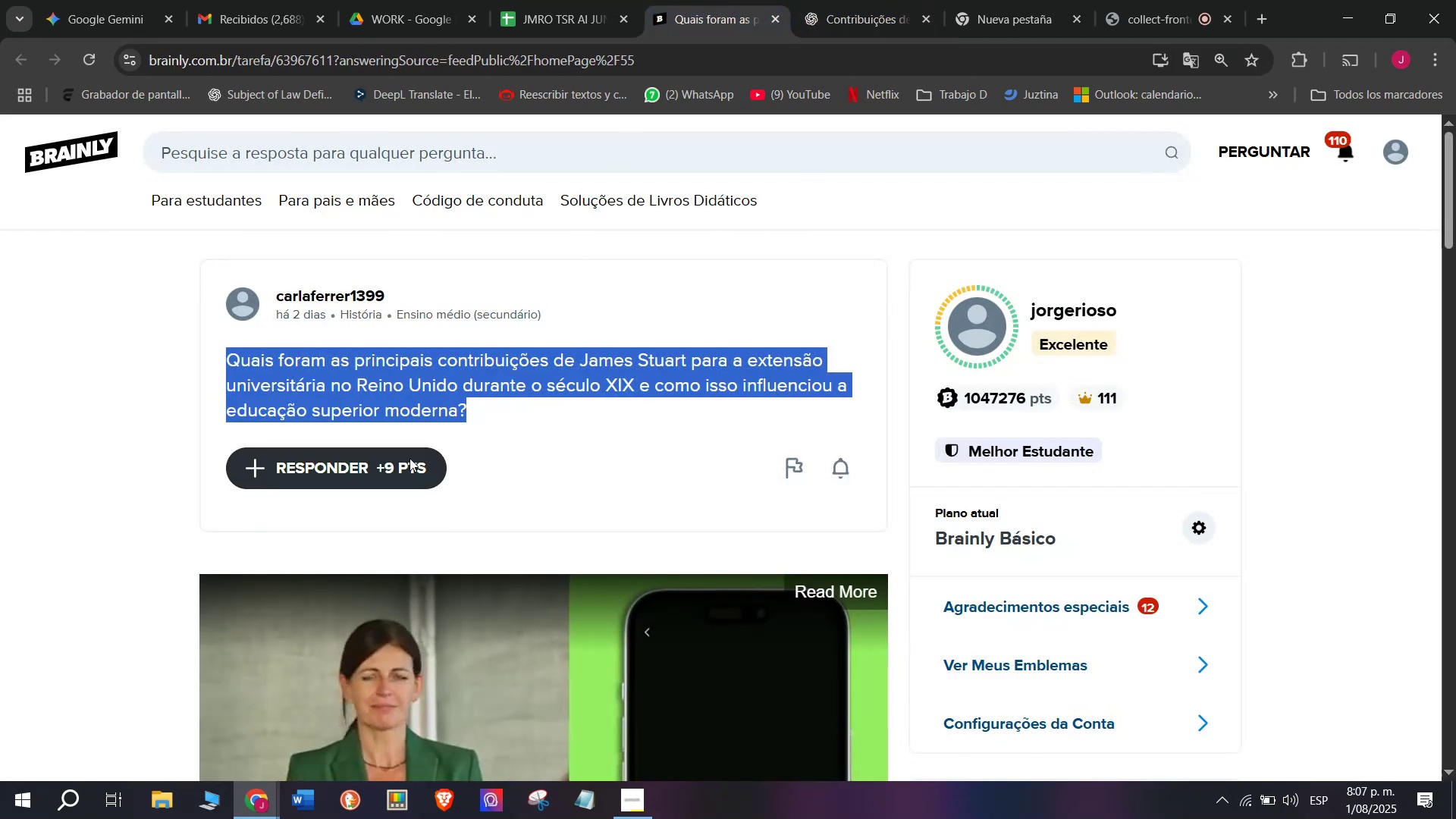 
left_click([406, 466])
 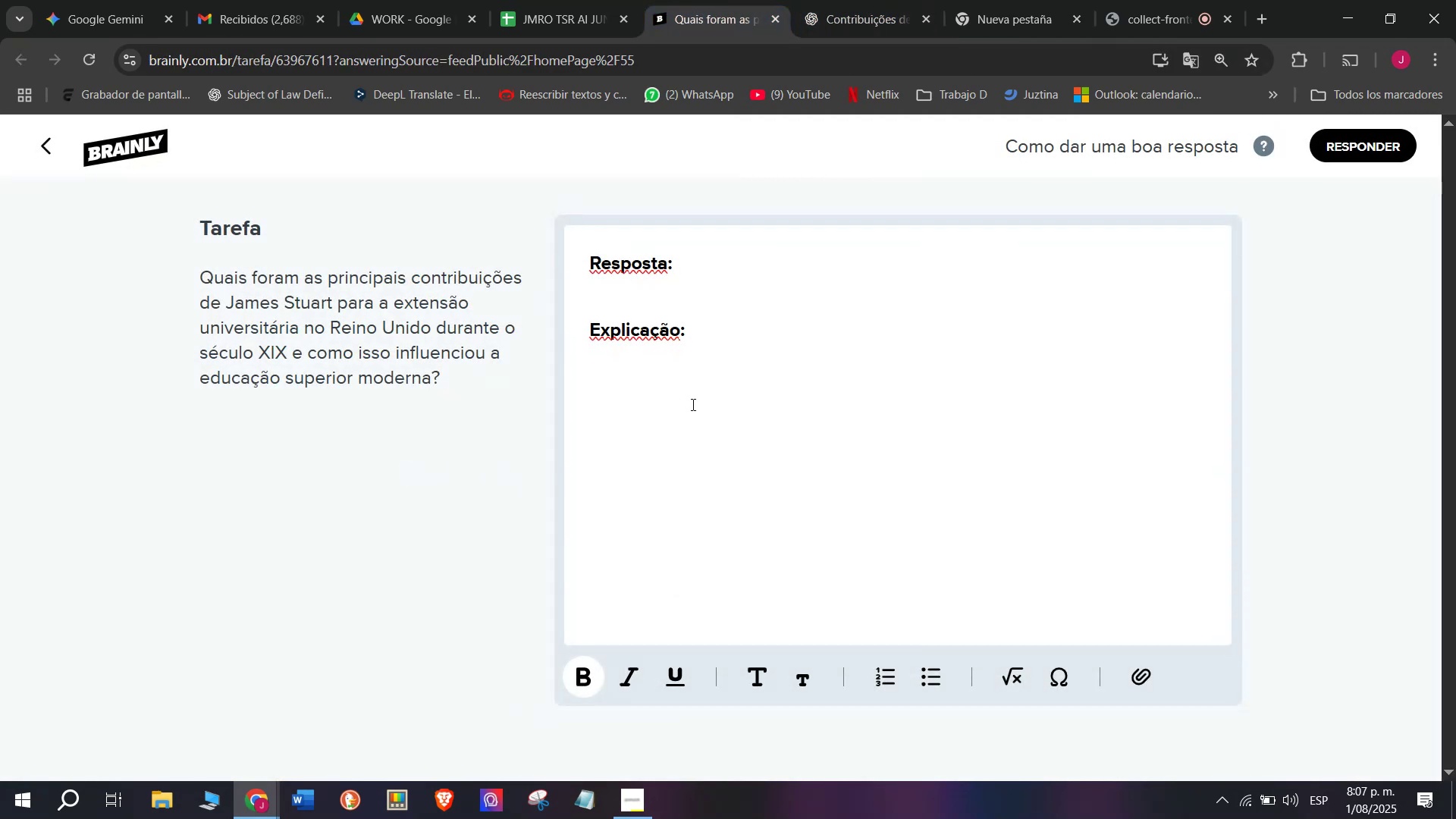 
key(Control+V)
 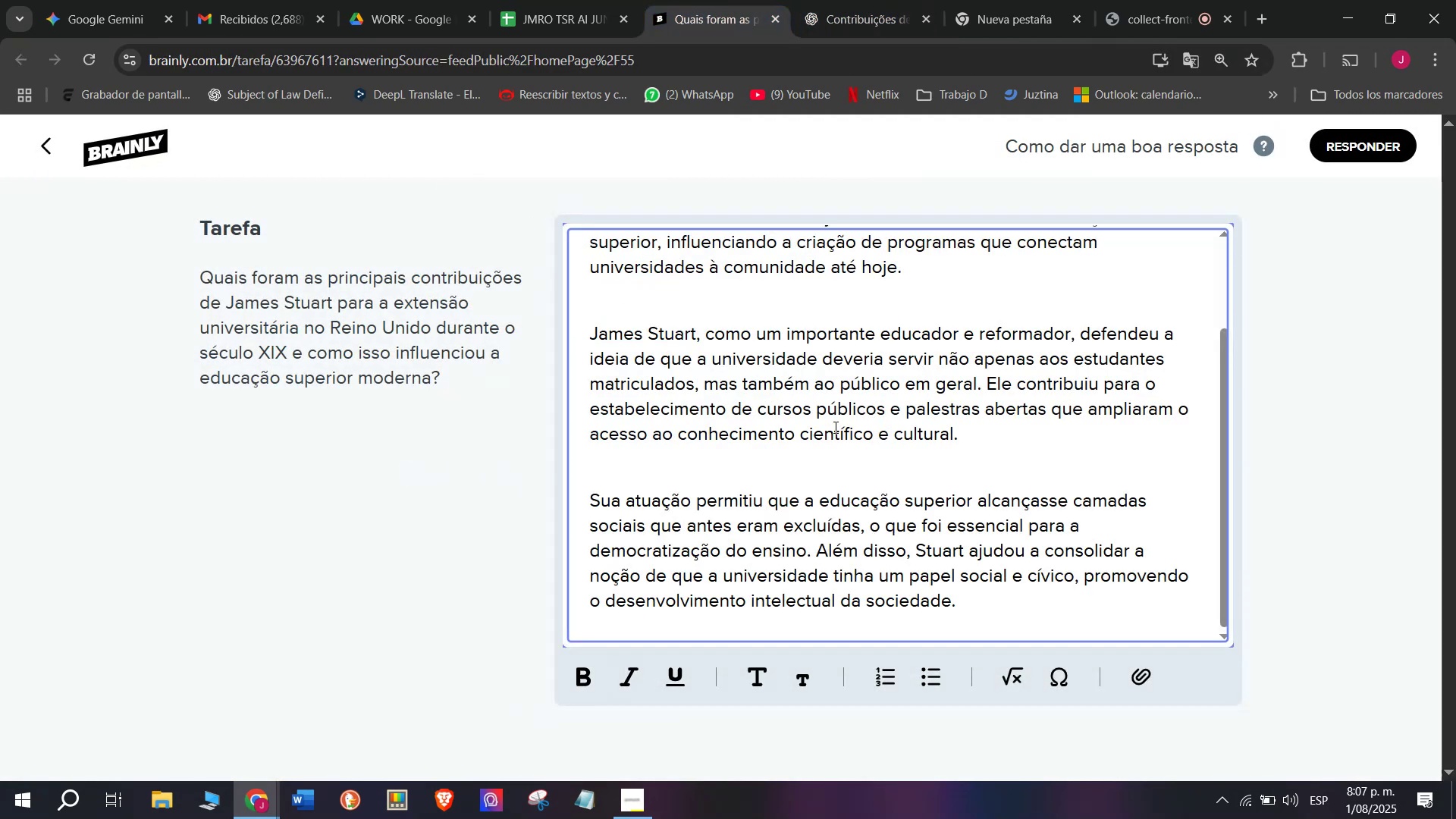 
scroll: coordinate [918, 529], scroll_direction: up, amount: 4.0
 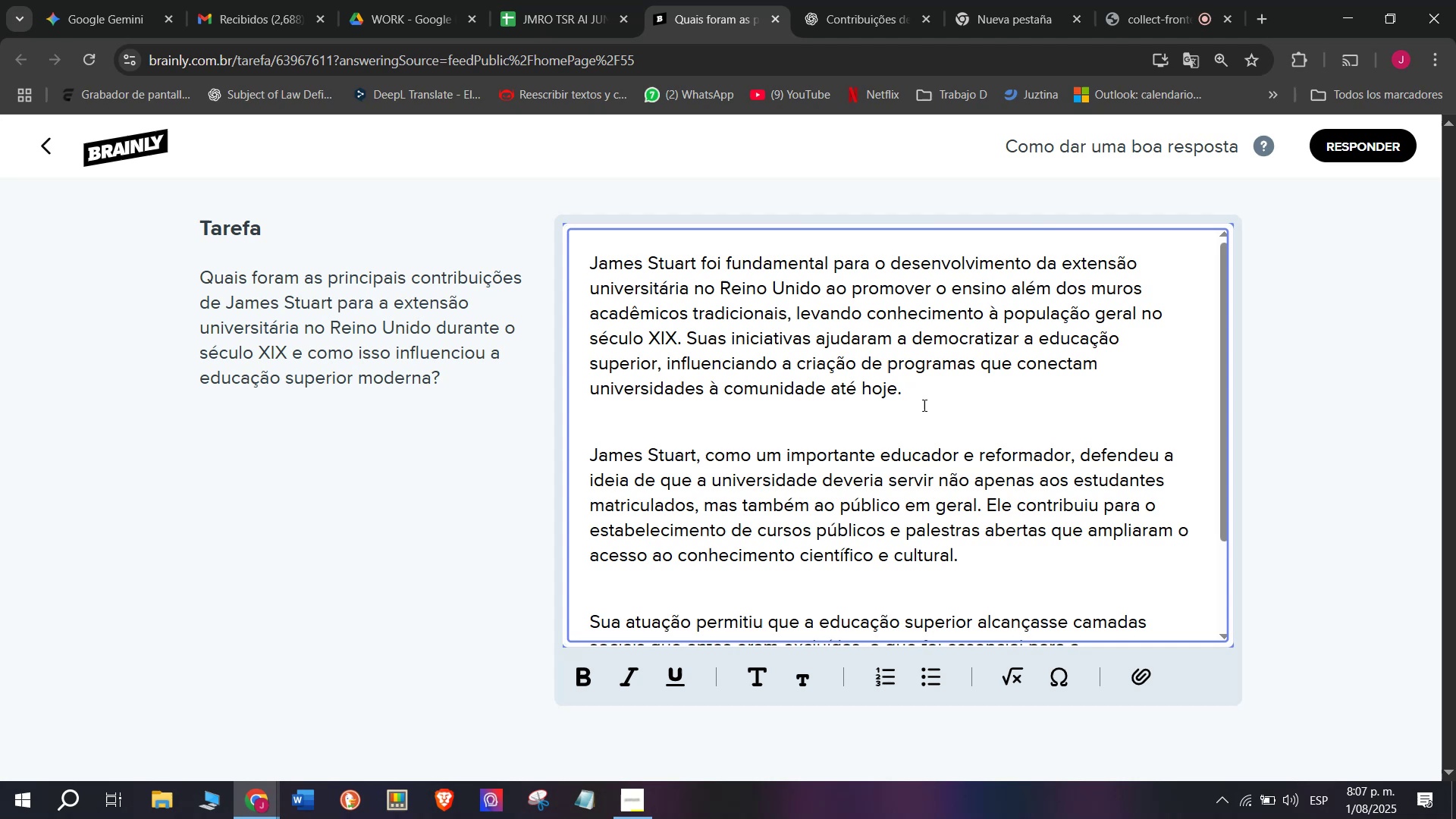 
scroll: coordinate [927, 429], scroll_direction: down, amount: 4.0
 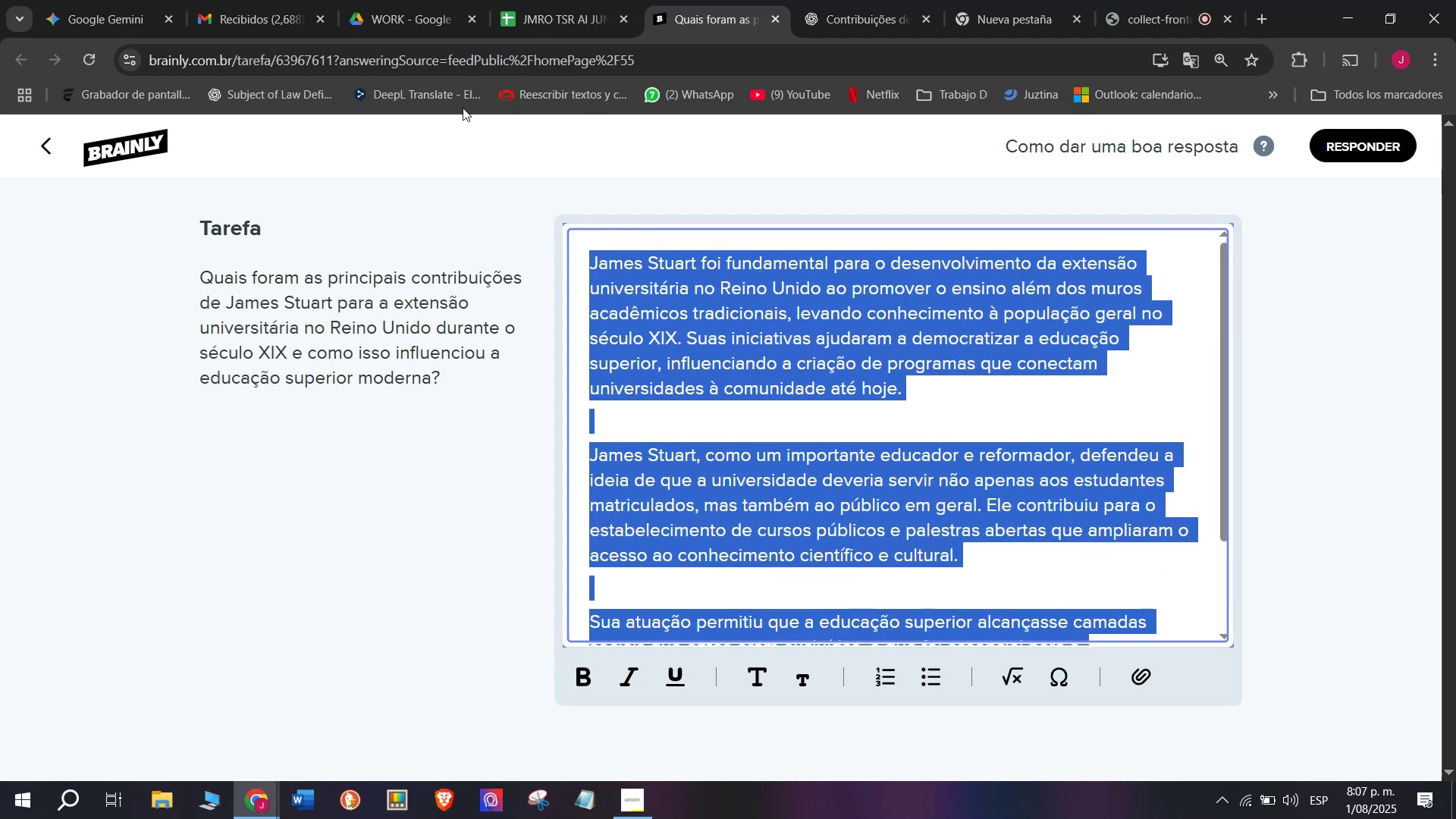 
key(Control+C)
 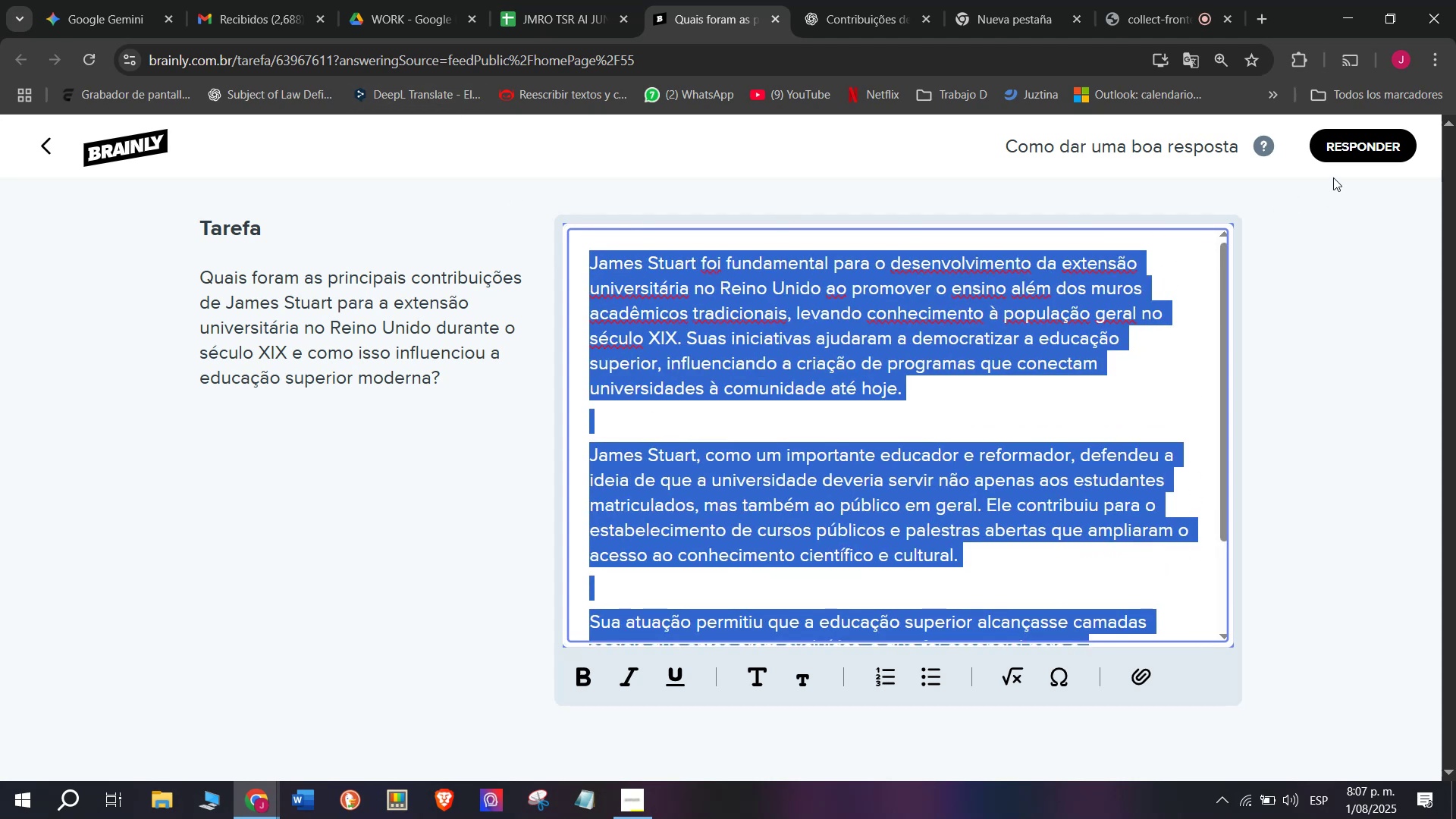 
left_click([1344, 142])
 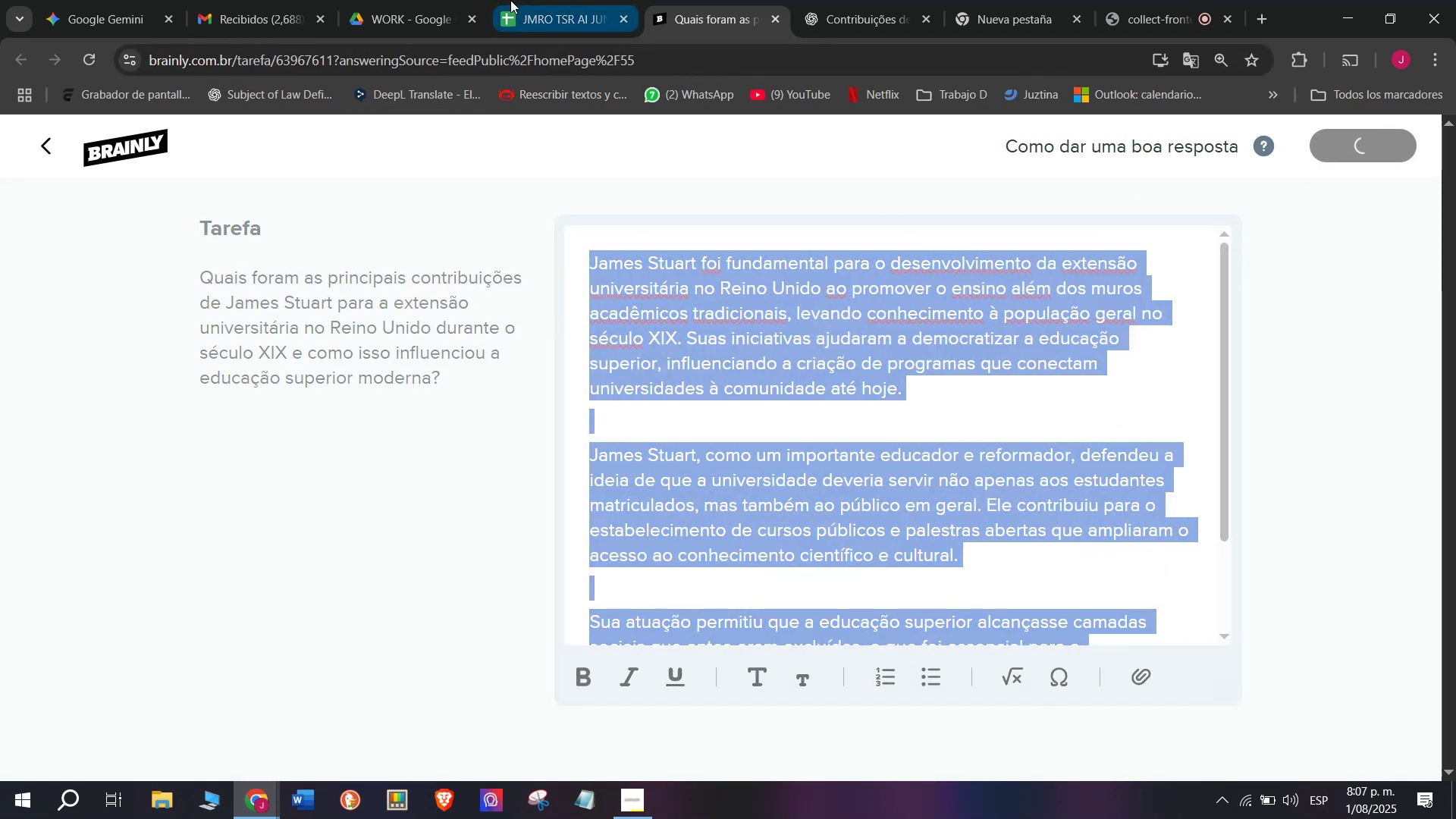 
left_click([510, 0])
 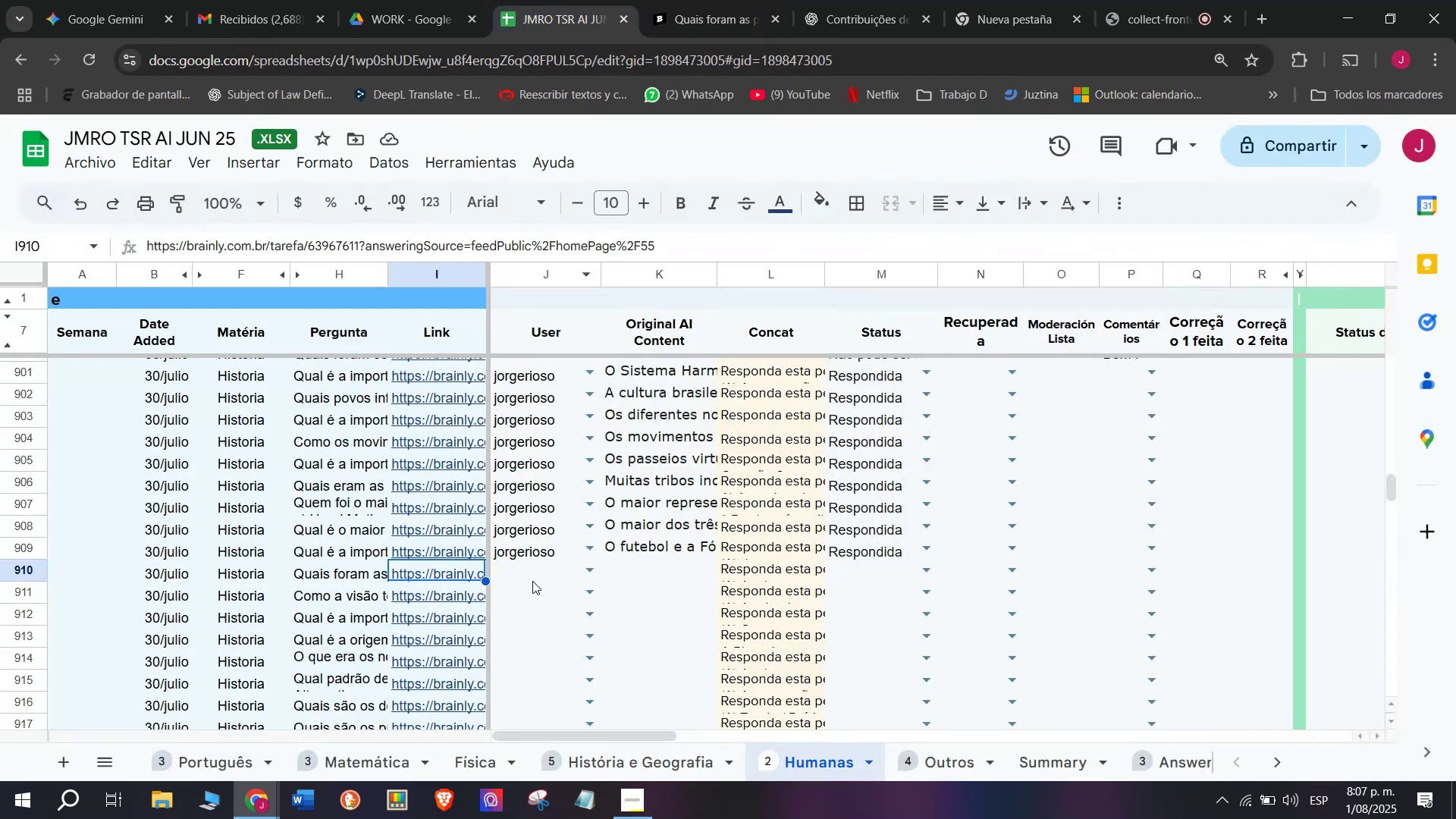 
left_click([532, 581])
 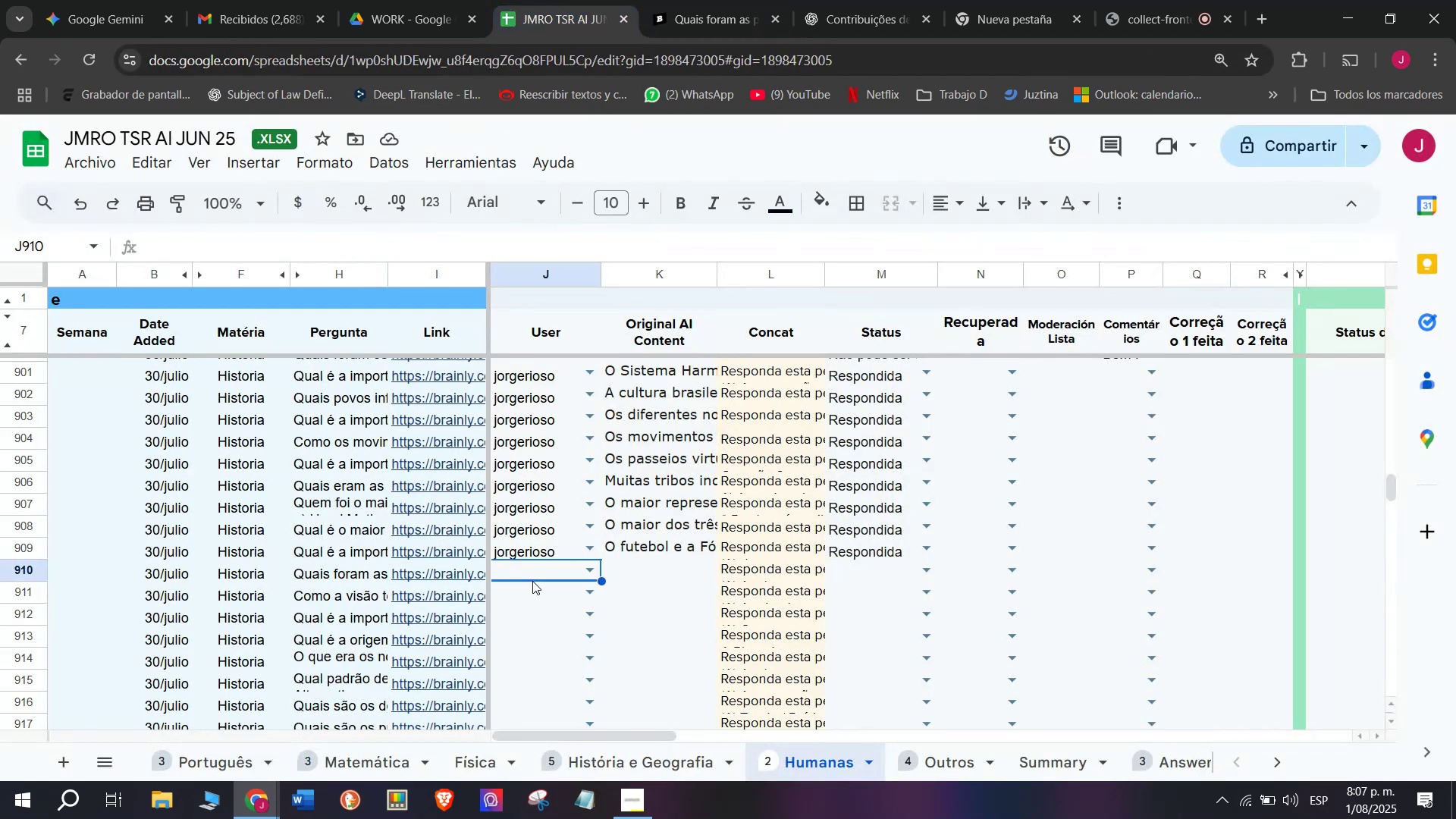 
key(J)
 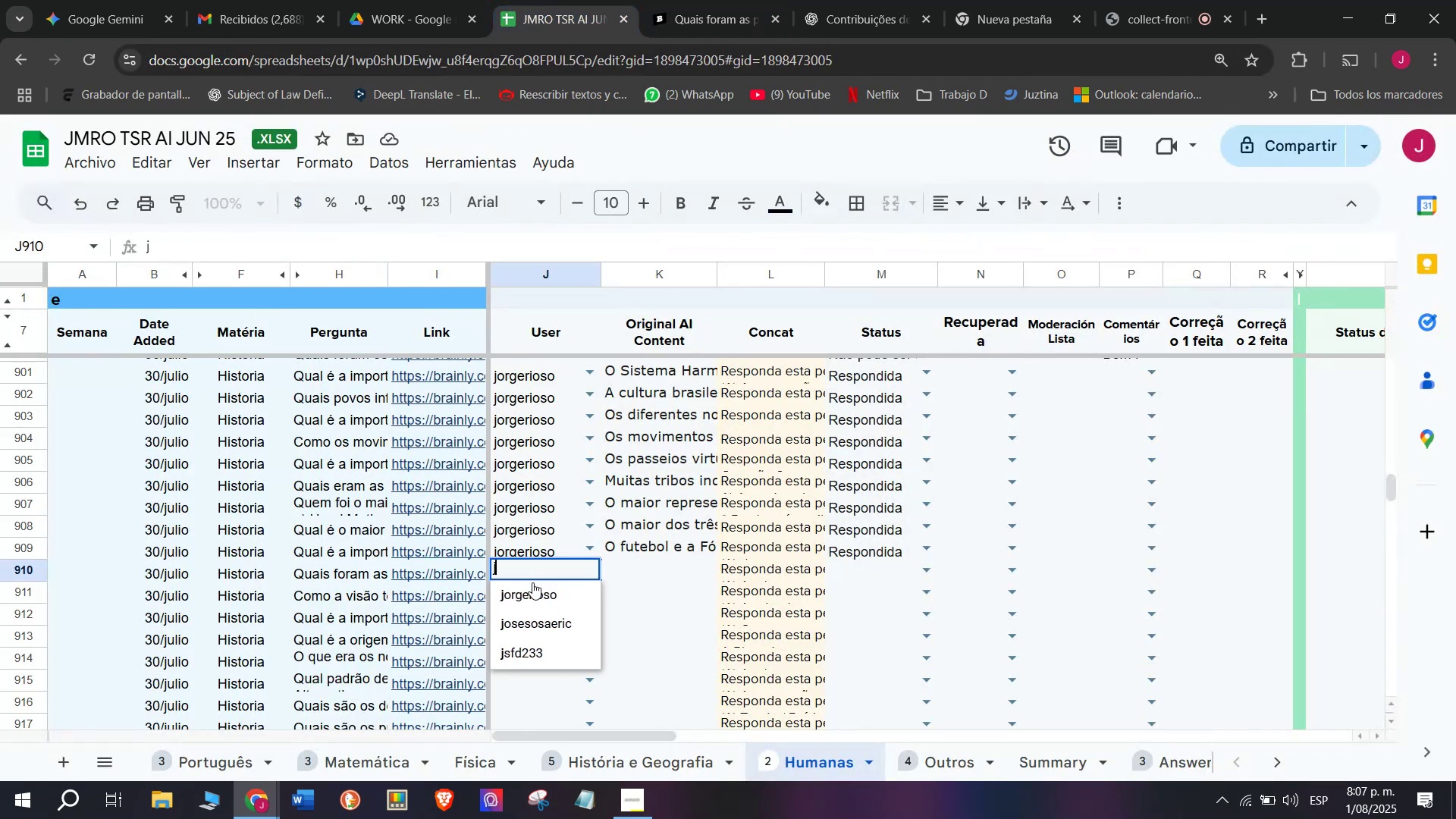 
left_click([532, 583])
 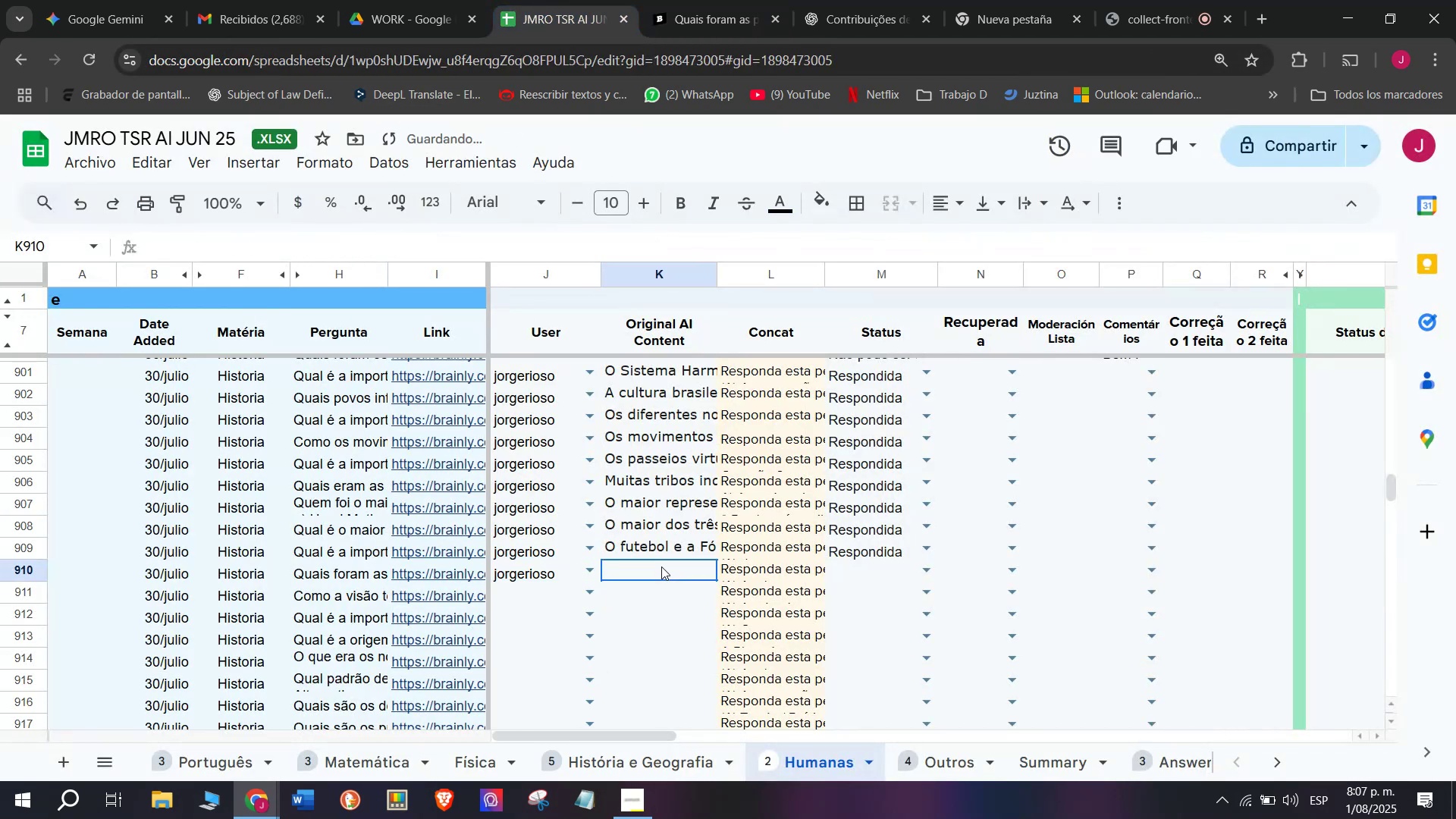 
double_click([661, 566])
 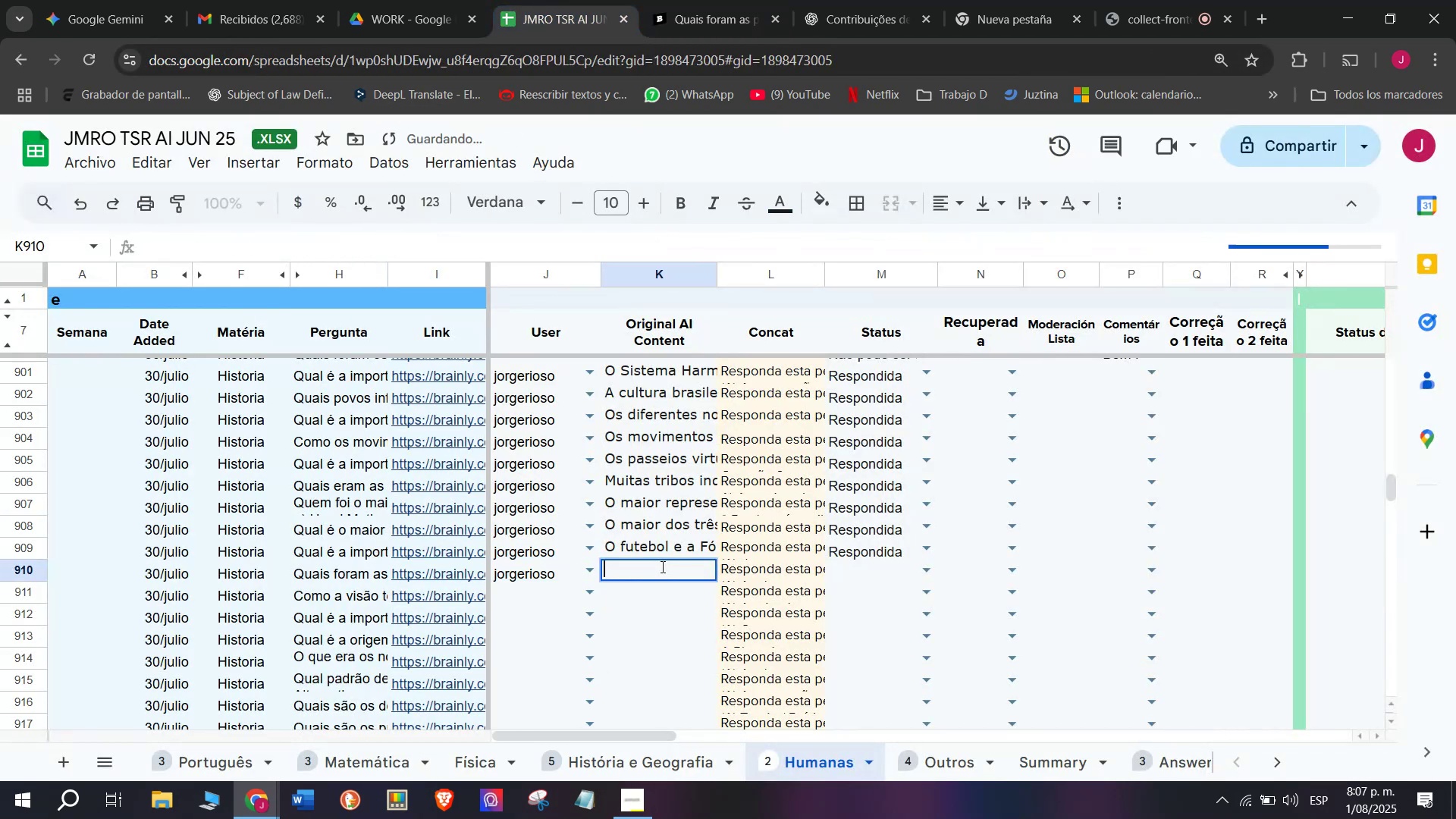 
key(Control+V)
 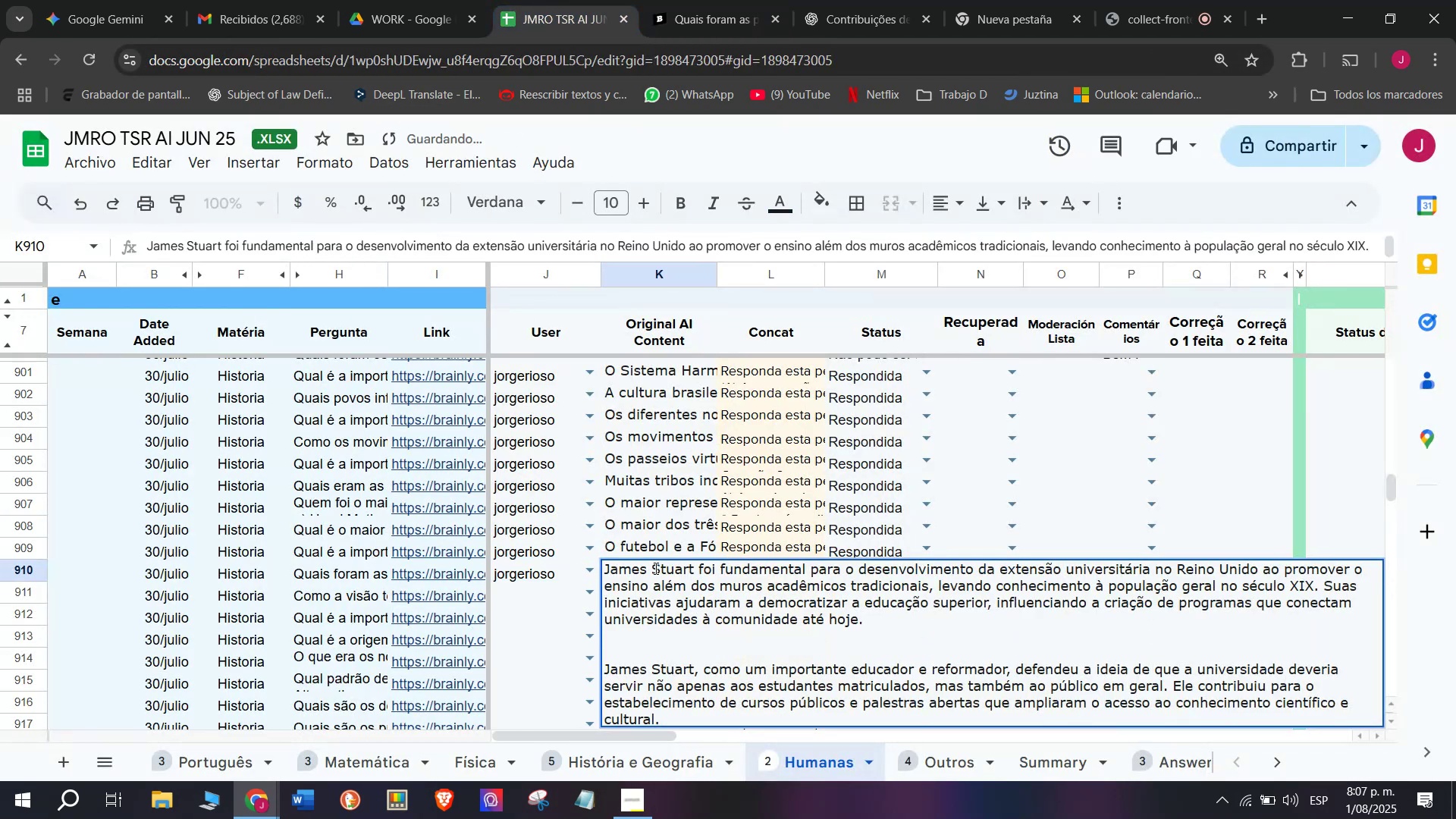 
key(Enter)
 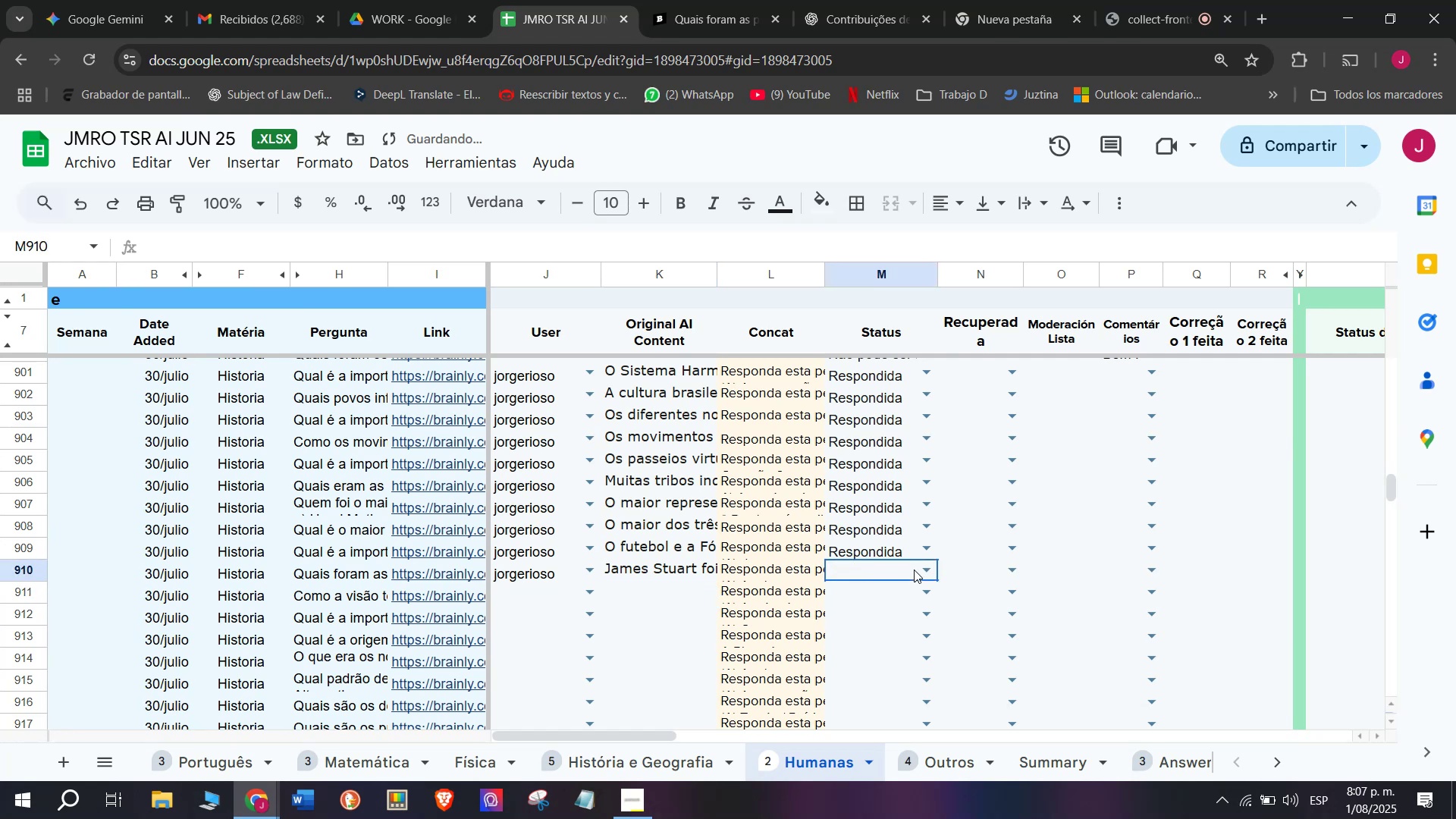 
double_click([921, 571])
 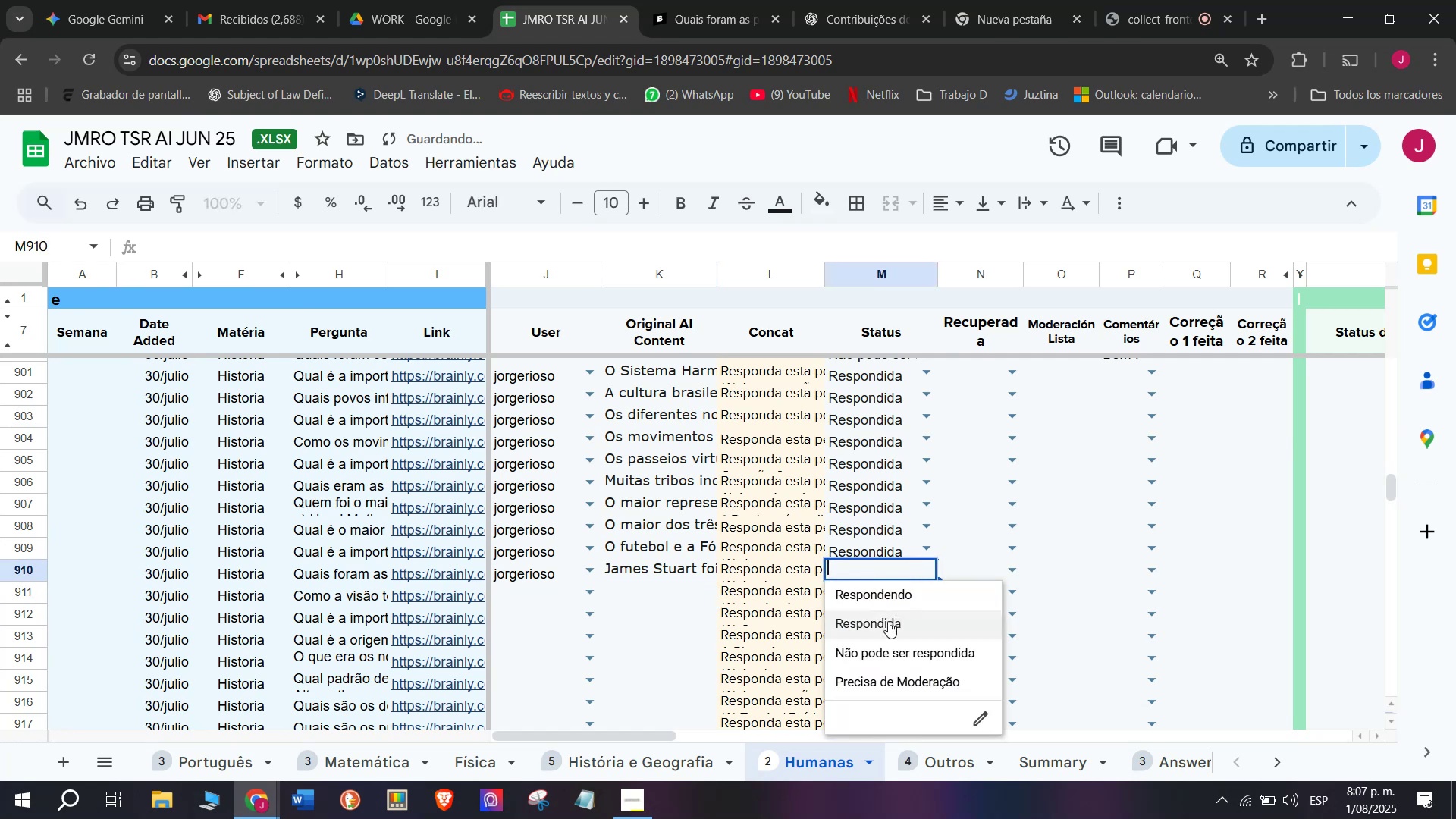 
left_click([888, 621])
 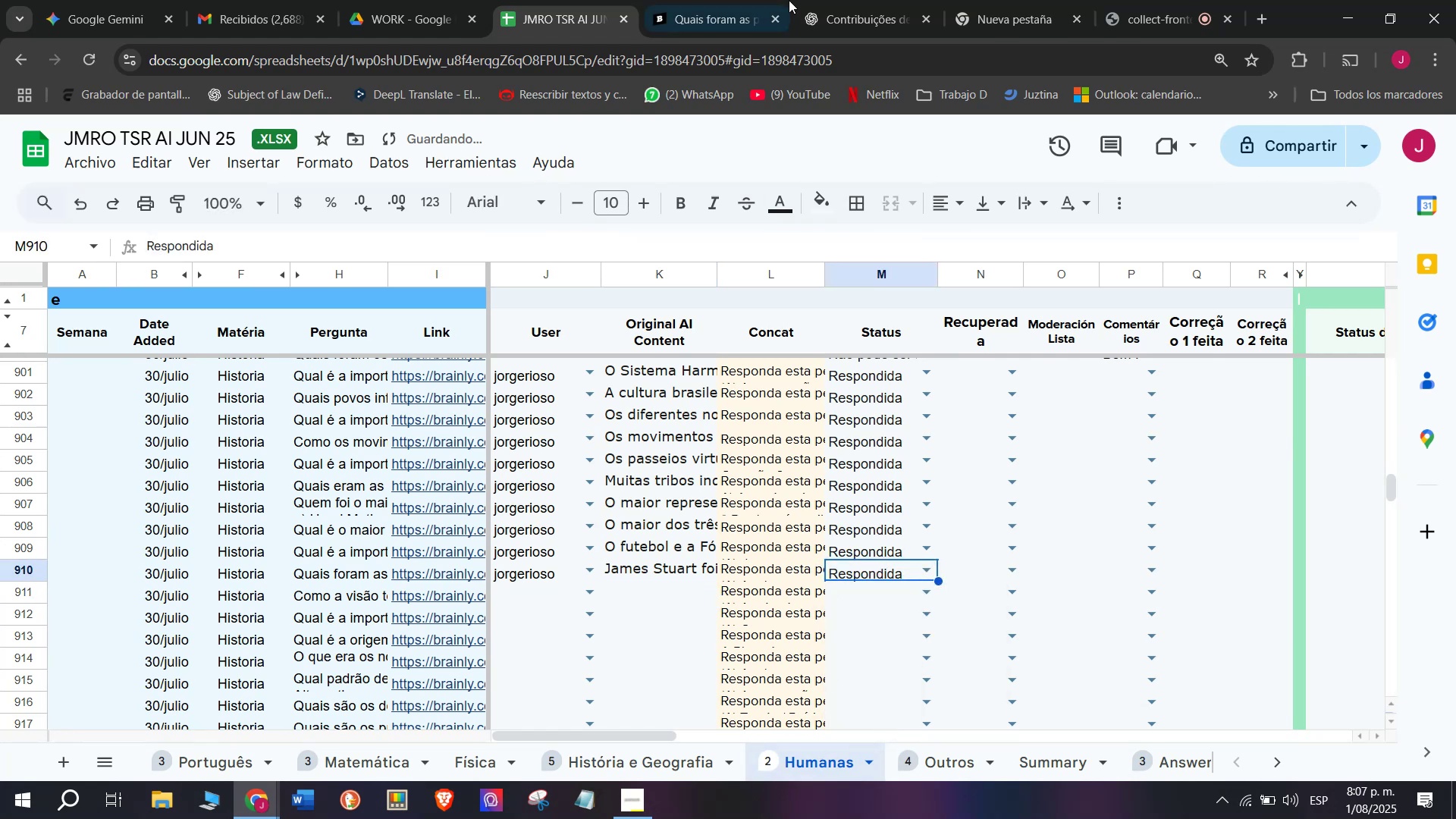 
left_click([744, 0])
 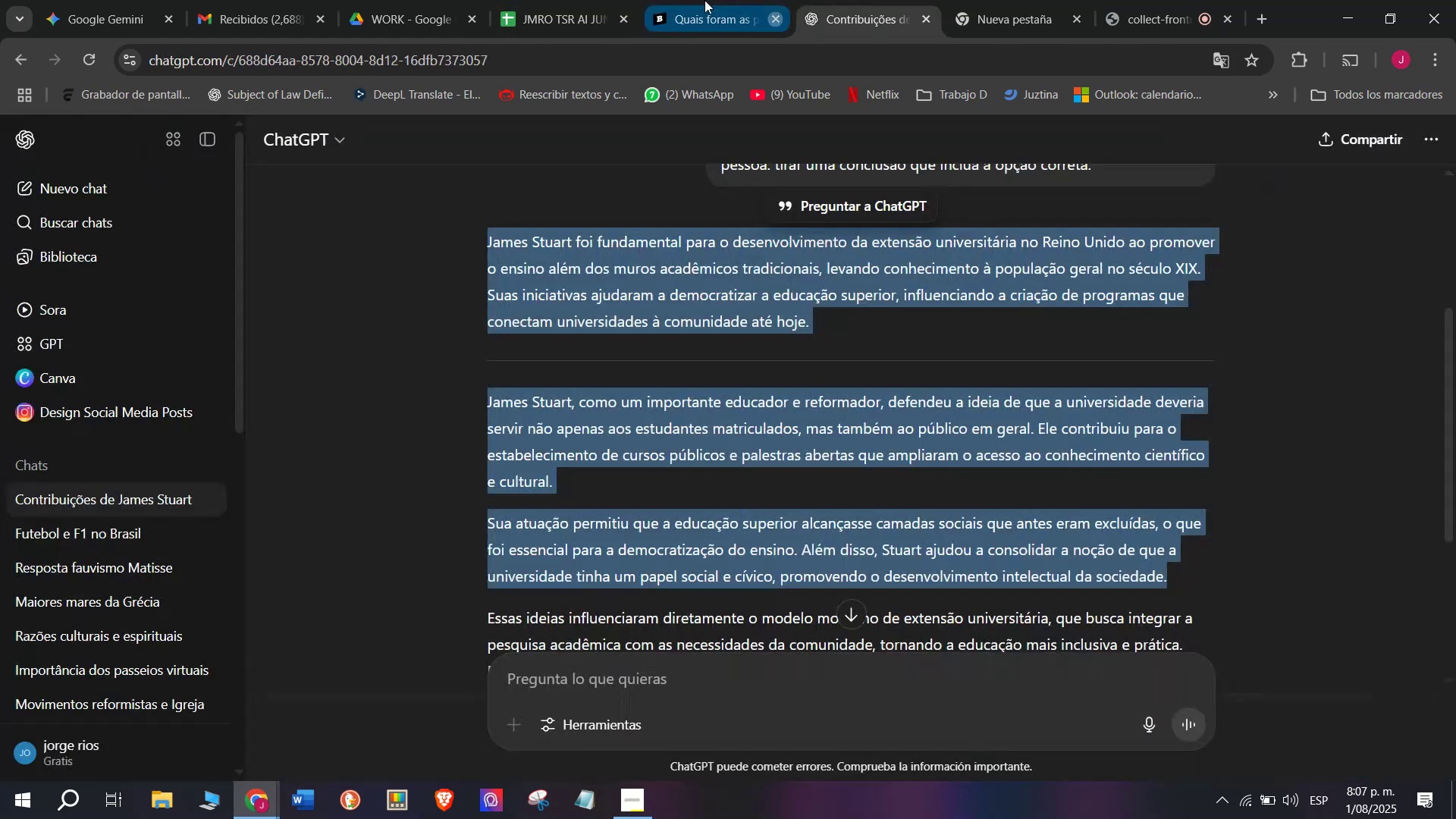 
double_click([532, 0])
 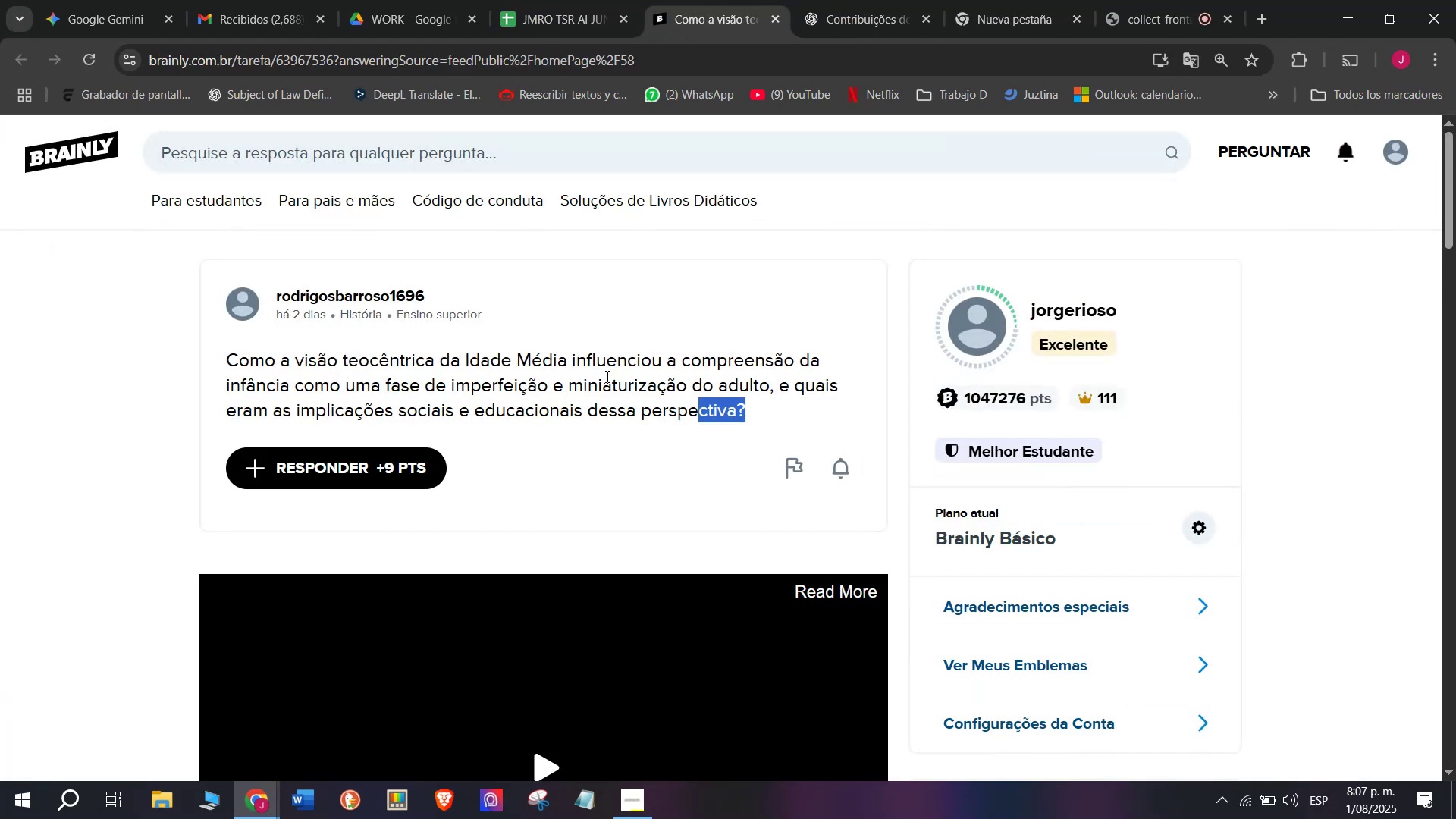 
wait(7.05)
 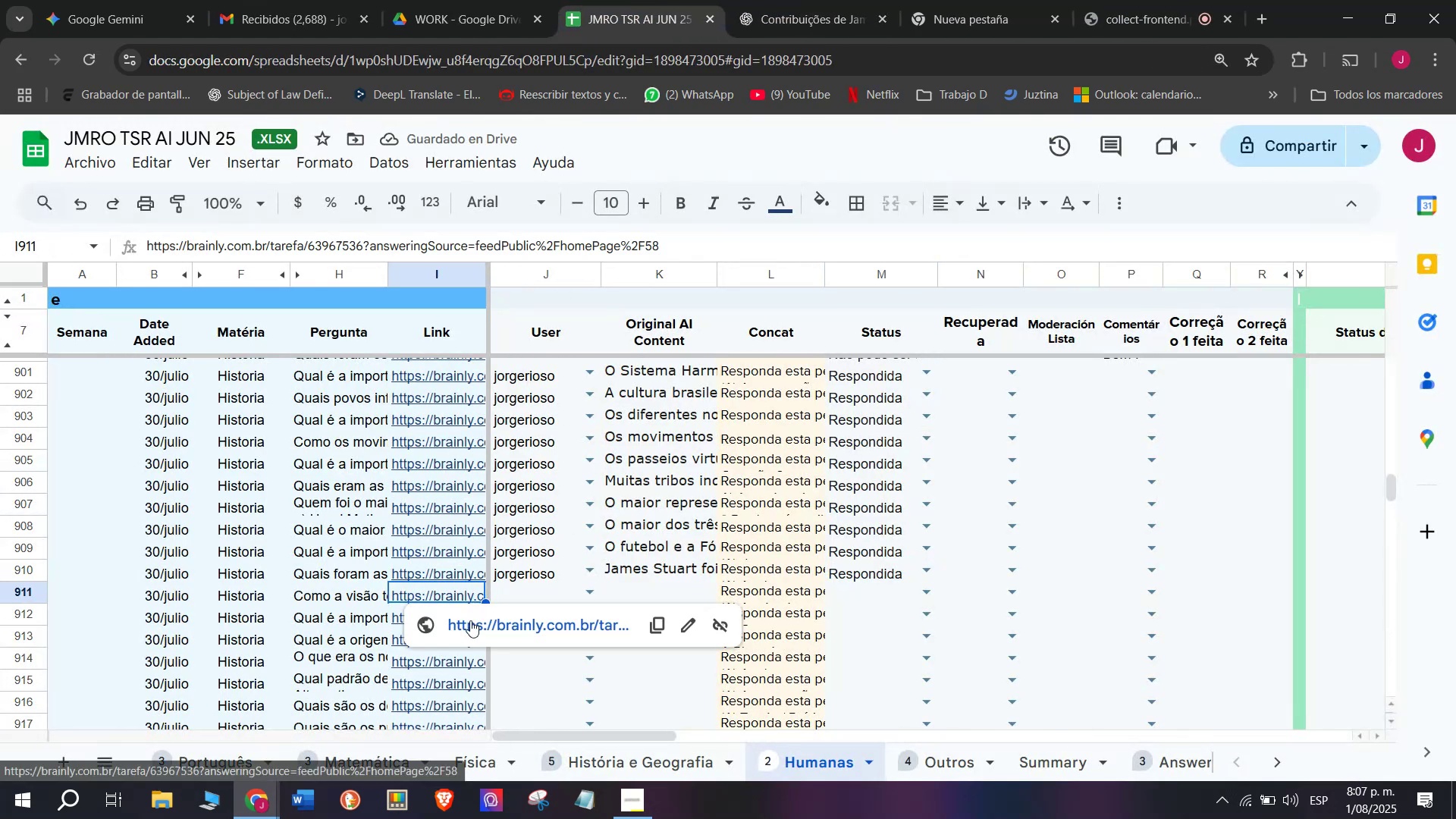 
key(Control+C)
 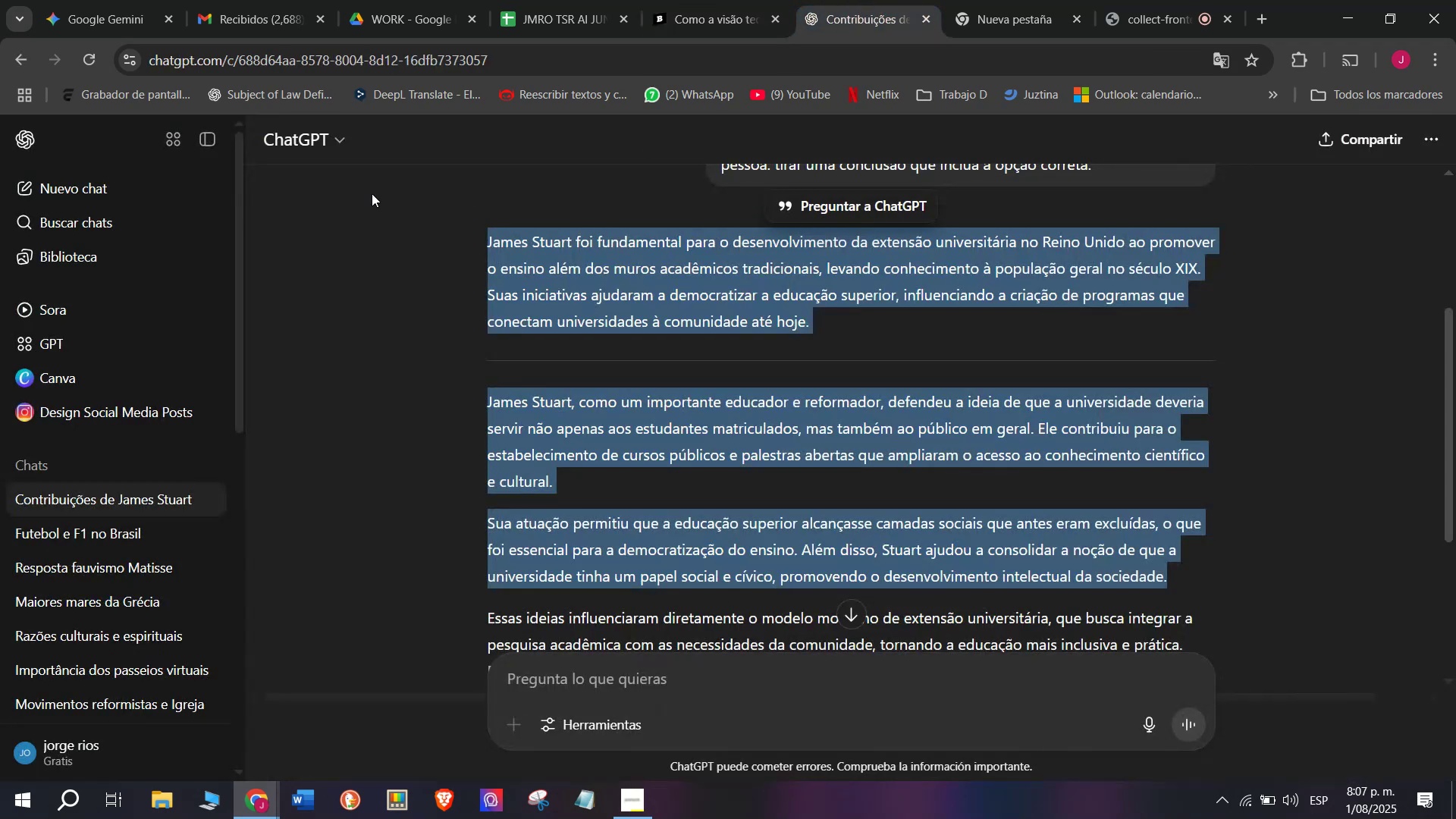 
left_click([86, 180])
 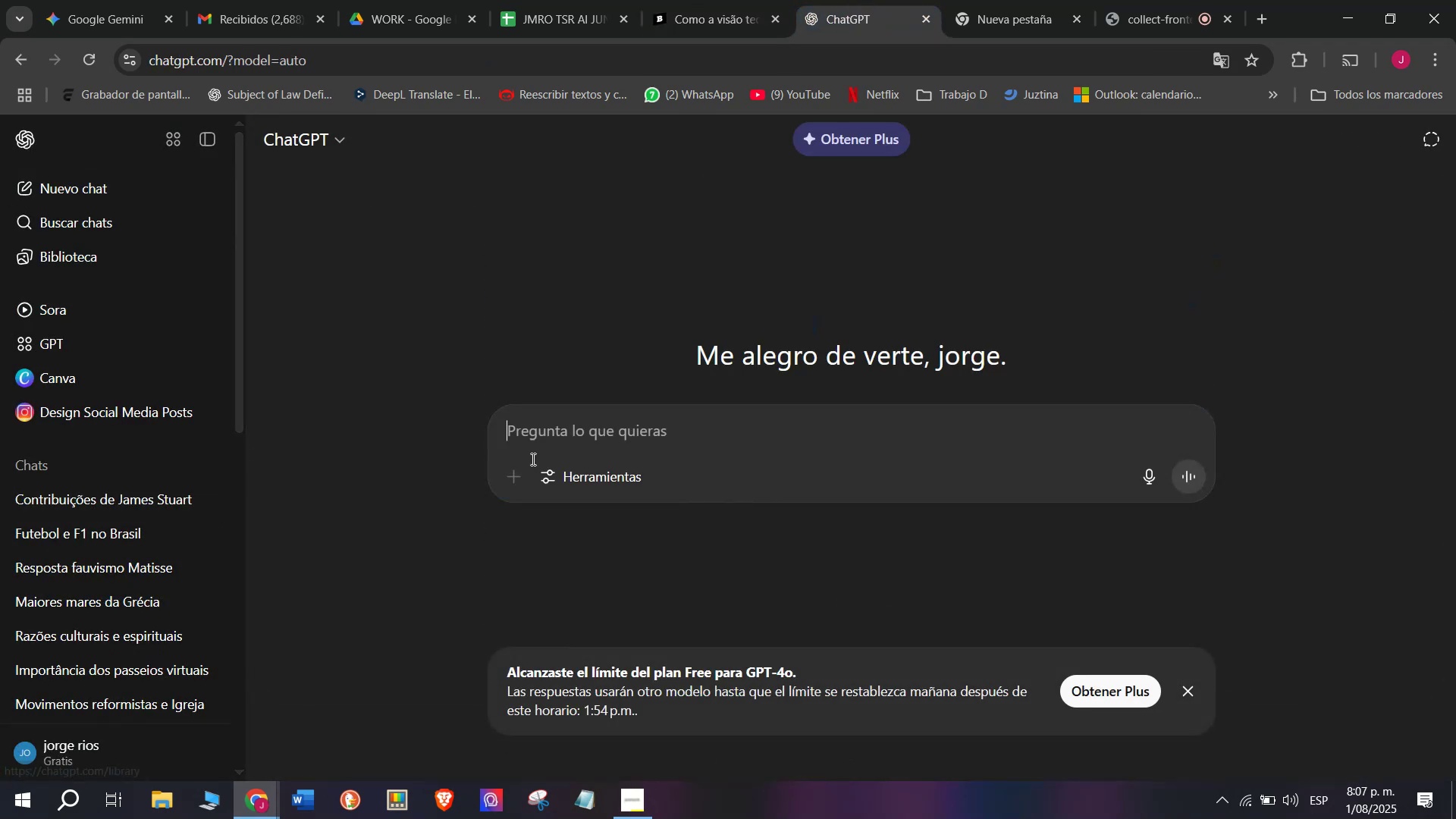 
key(Meta+MetaLeft)
 